 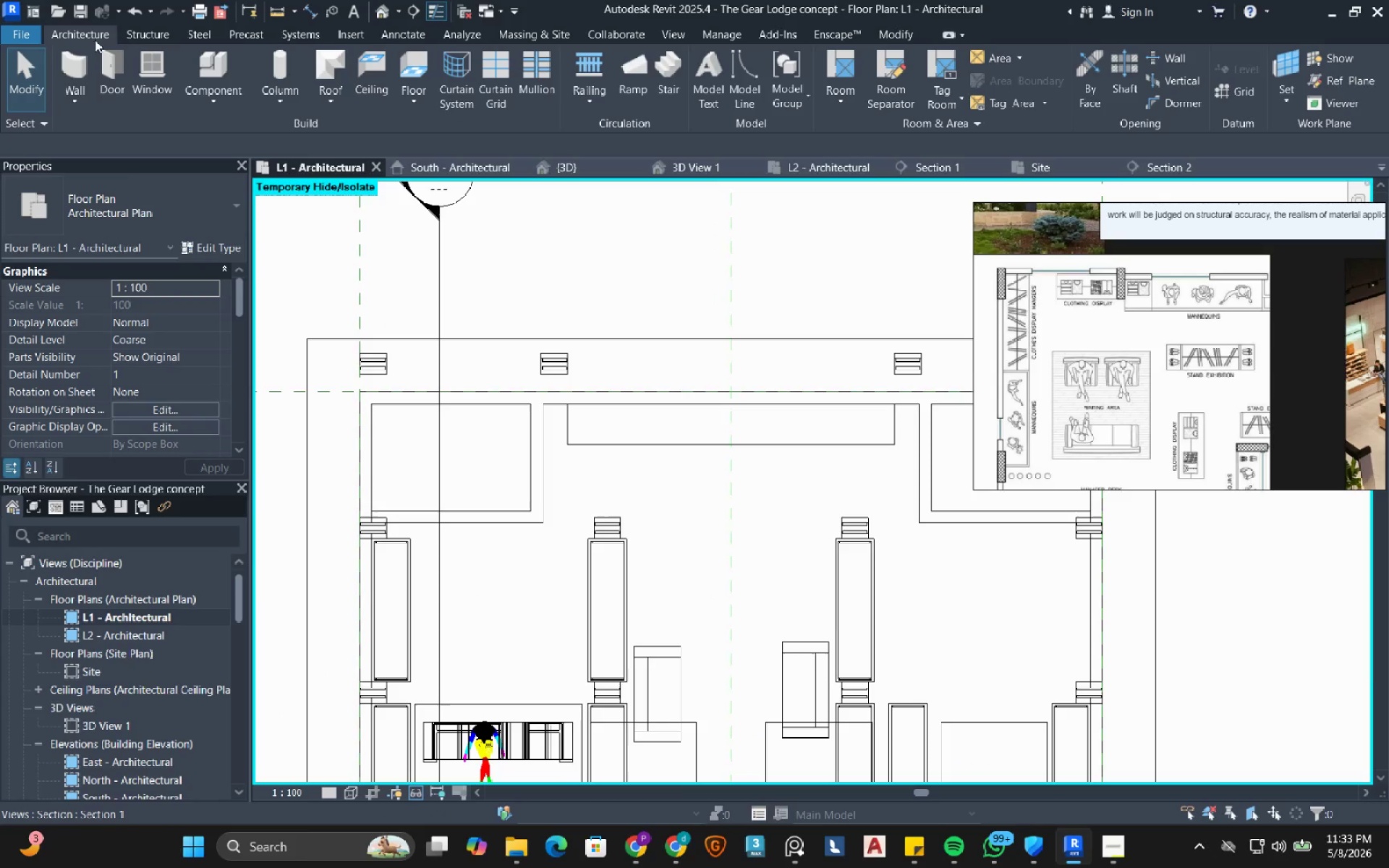 
left_click([77, 68])
 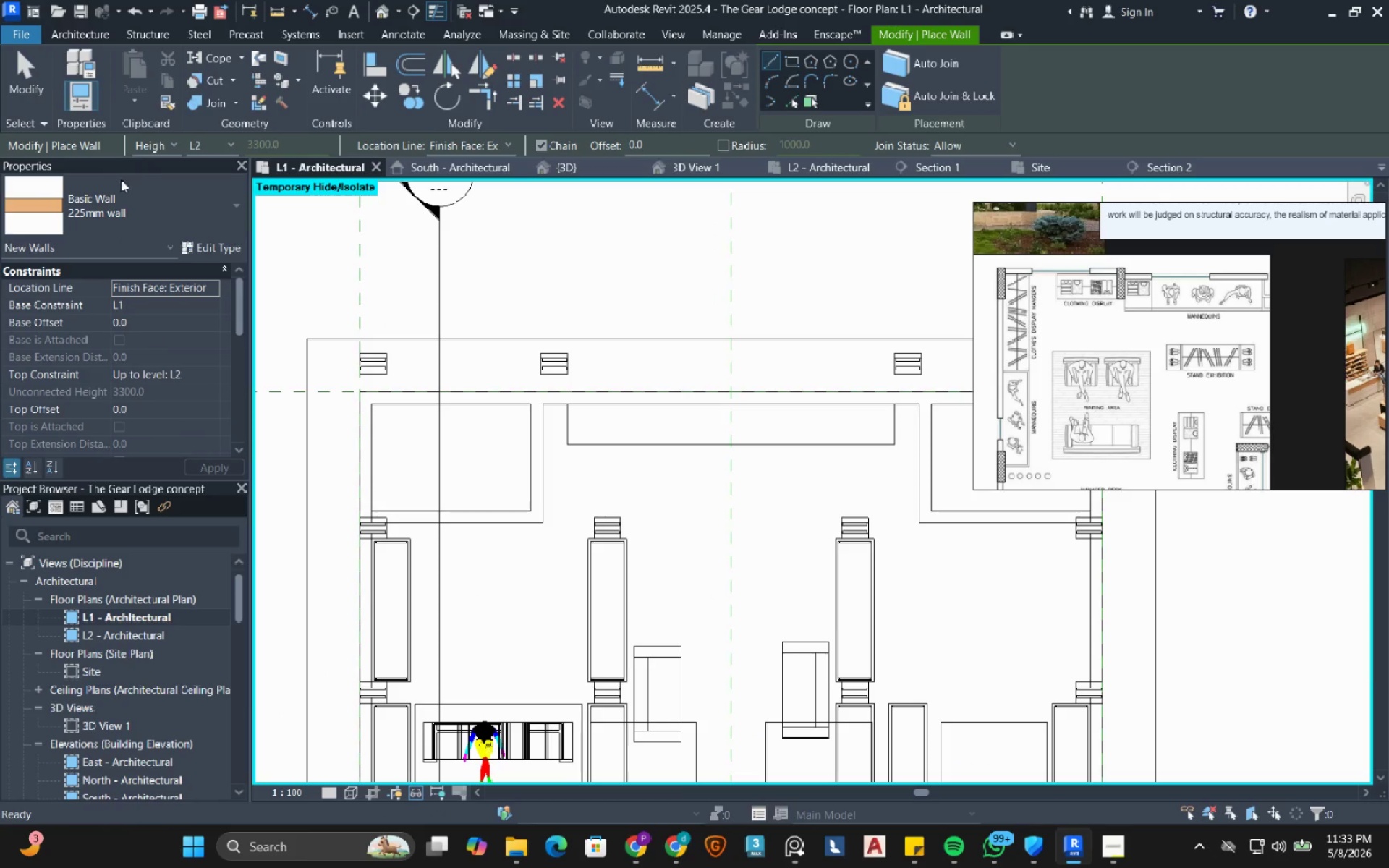 
left_click([120, 197])
 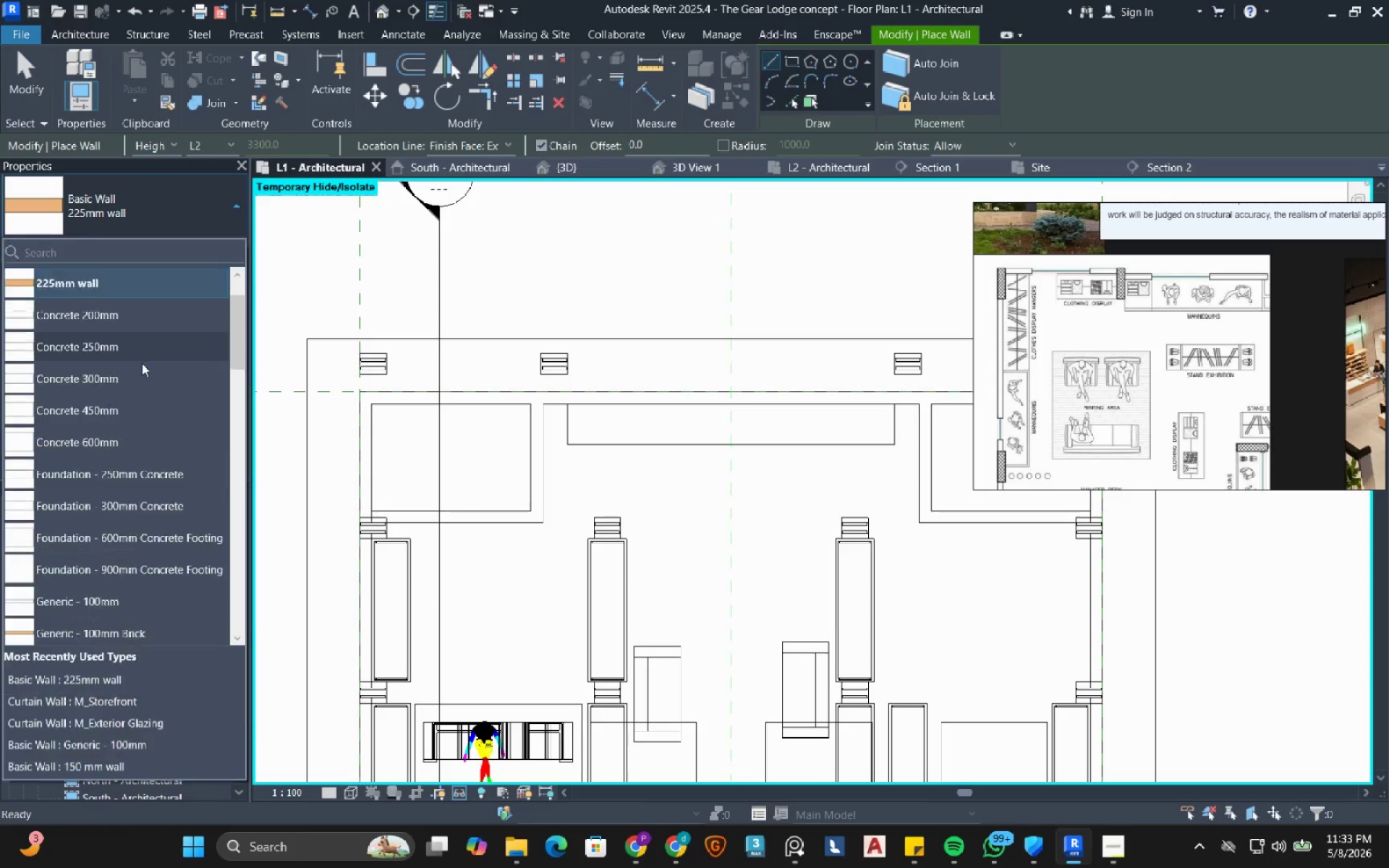 
scroll: coordinate [135, 391], scroll_direction: down, amount: 13.0
 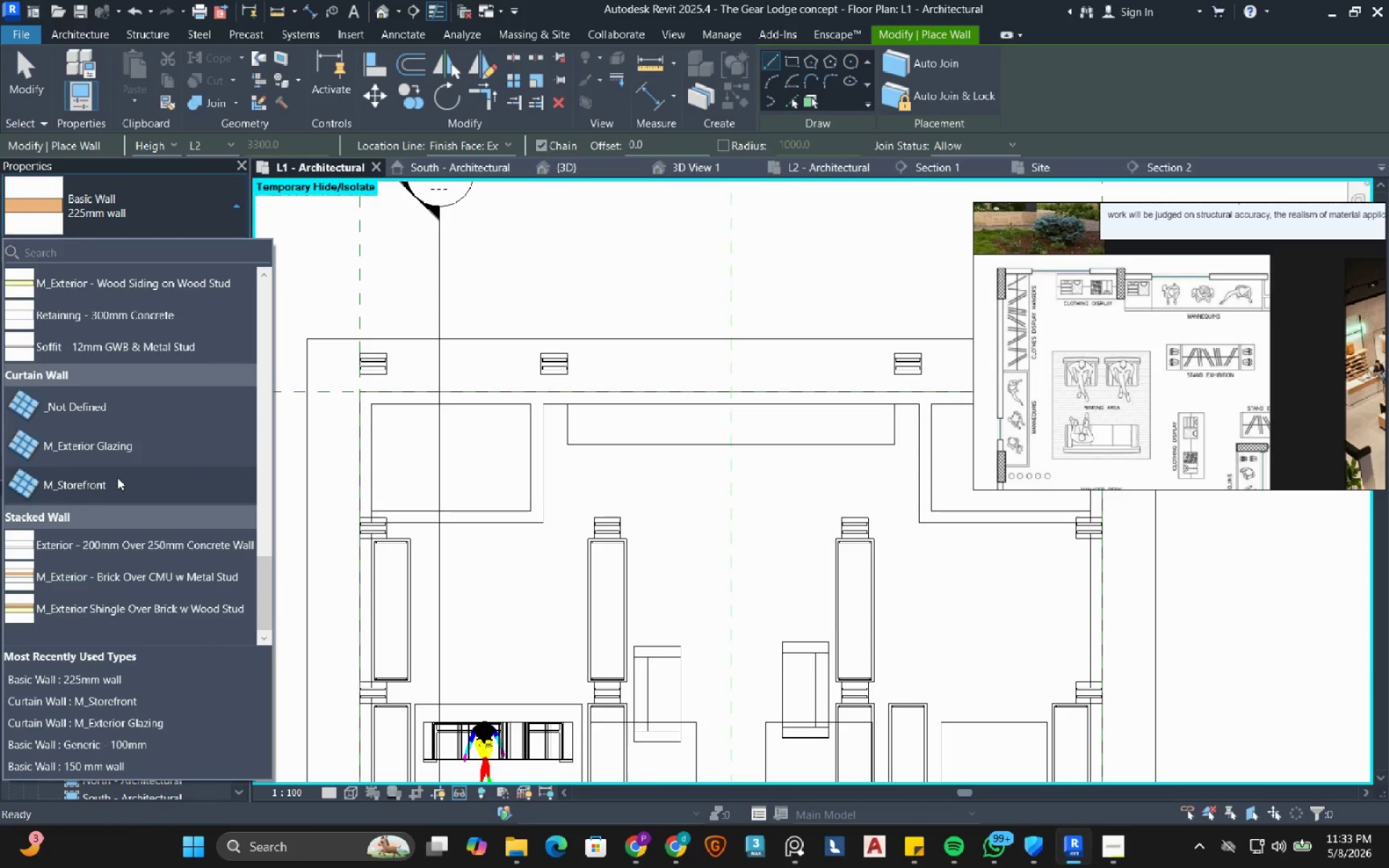 
left_click([117, 477])
 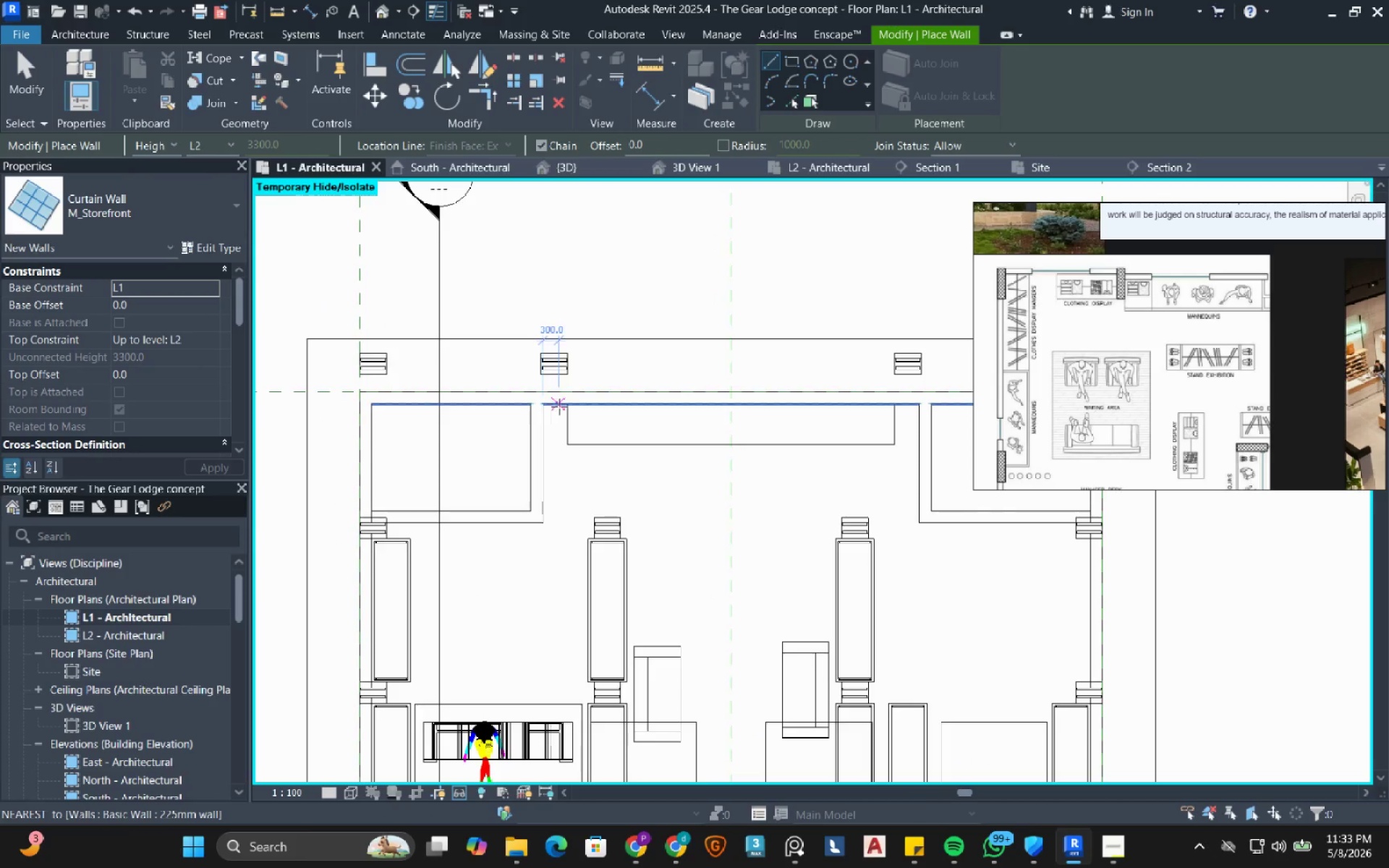 
scroll: coordinate [560, 406], scroll_direction: up, amount: 3.0
 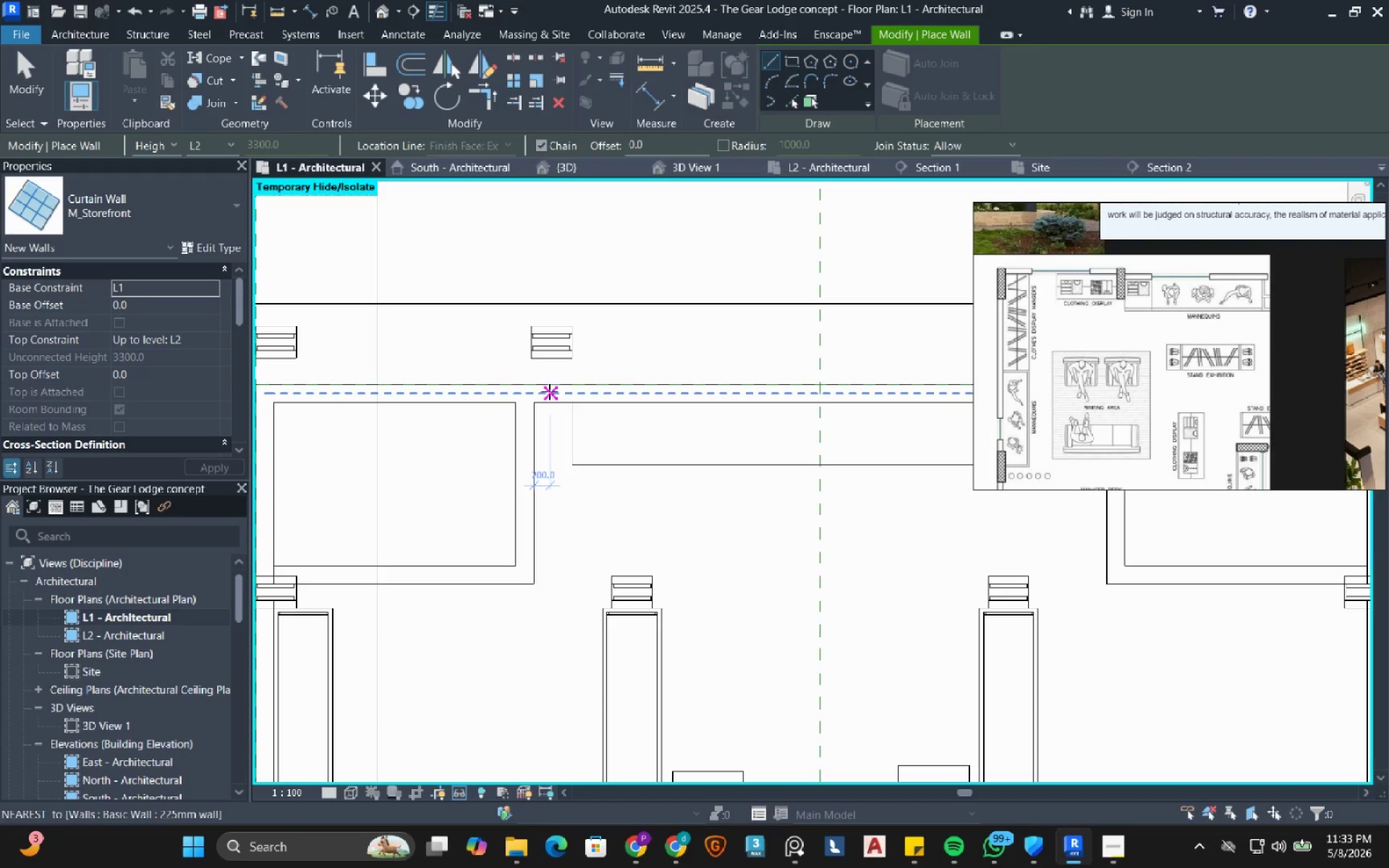 
wait(6.45)
 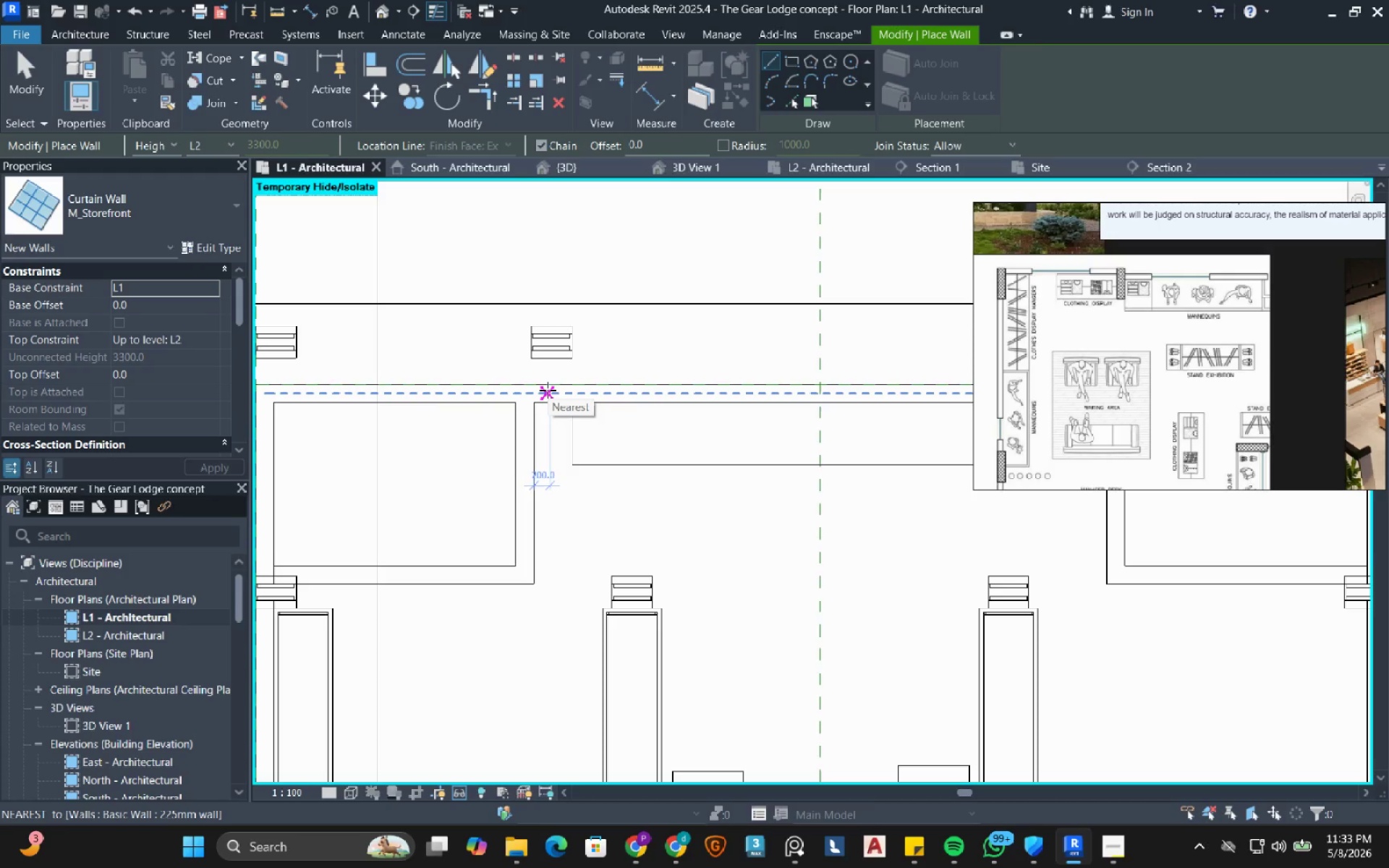 
left_click([536, 394])
 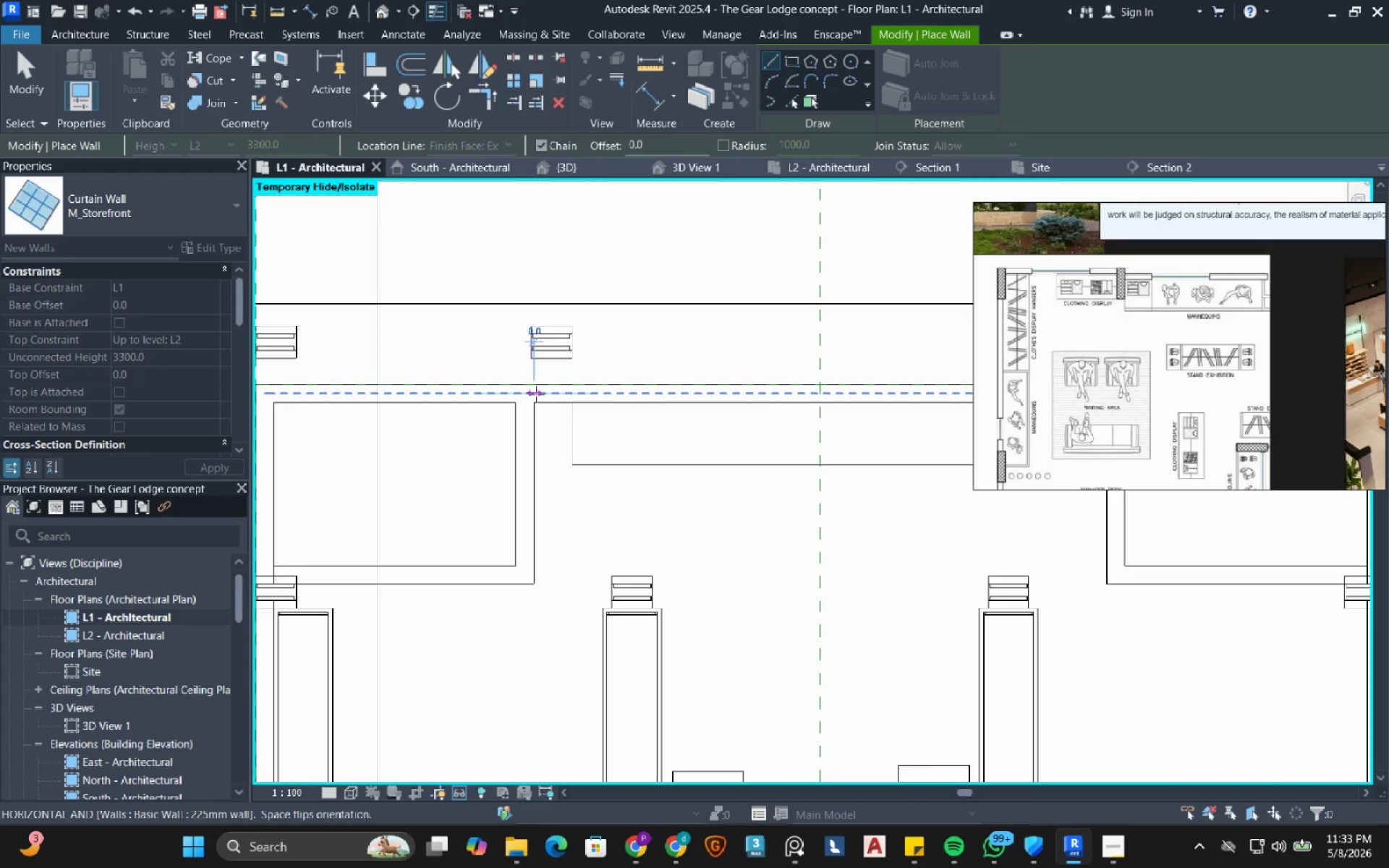 
scroll: coordinate [536, 399], scroll_direction: down, amount: 3.0
 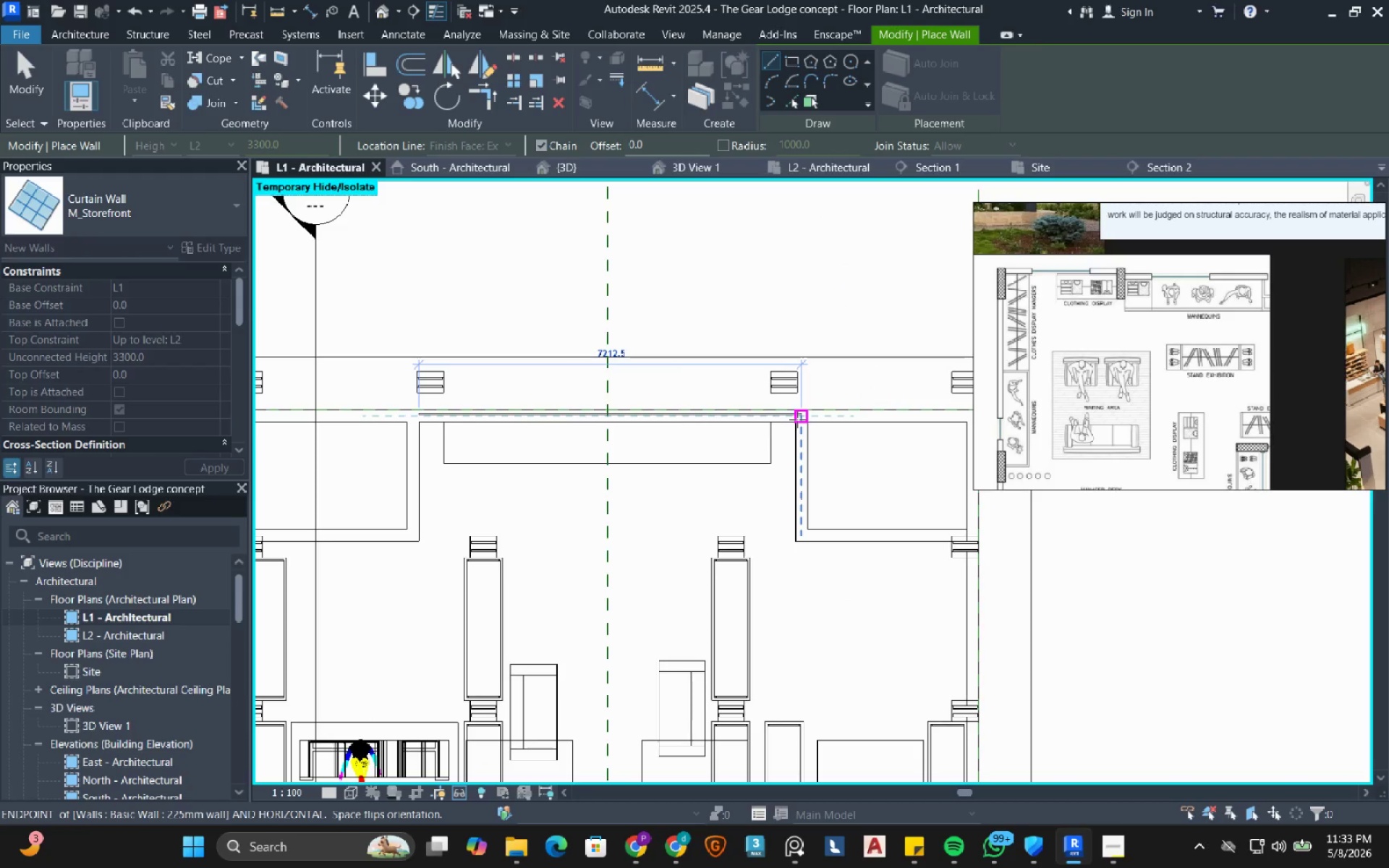 
scroll: coordinate [792, 416], scroll_direction: up, amount: 5.0
 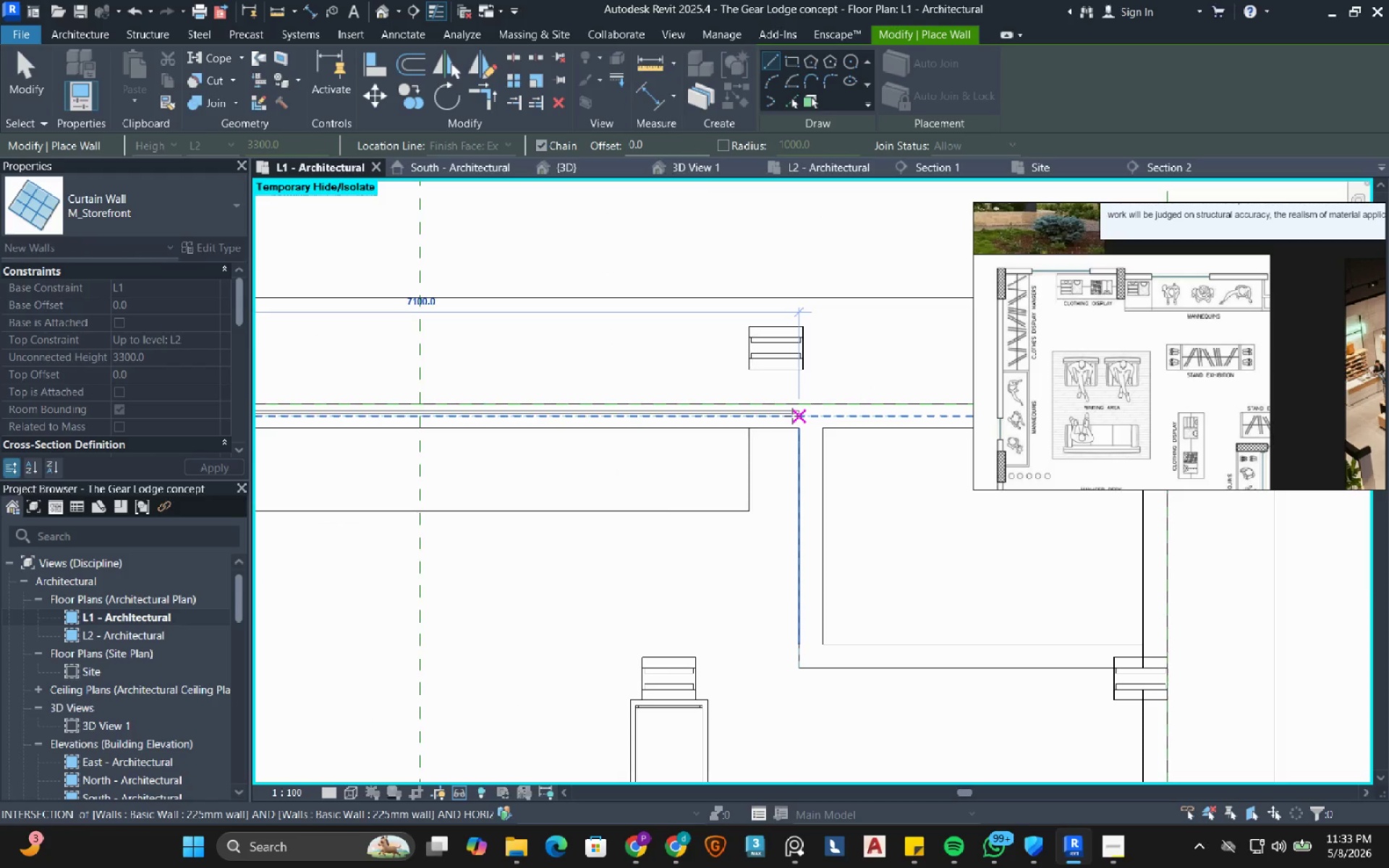 
left_click([792, 416])
 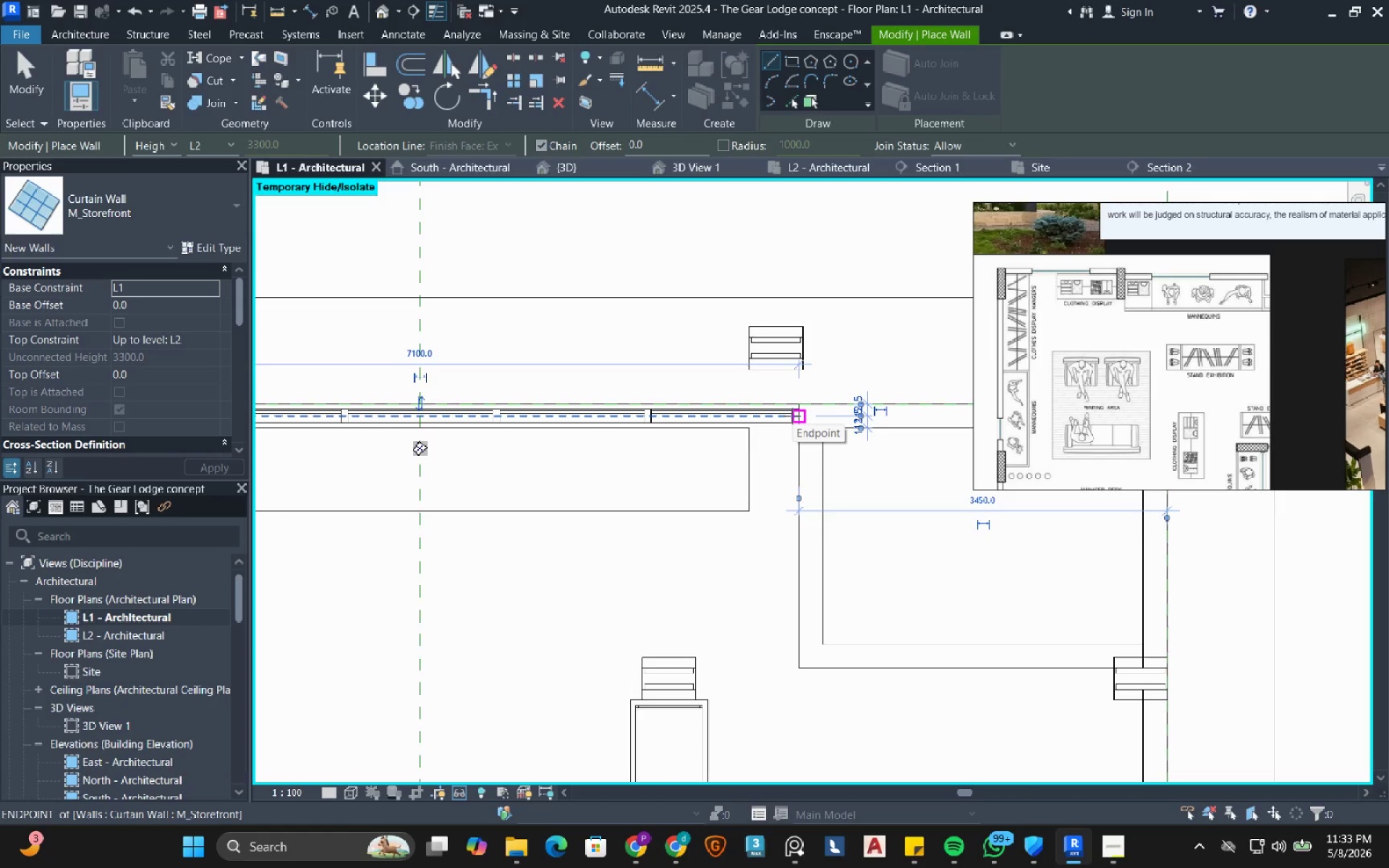 
key(Escape)
 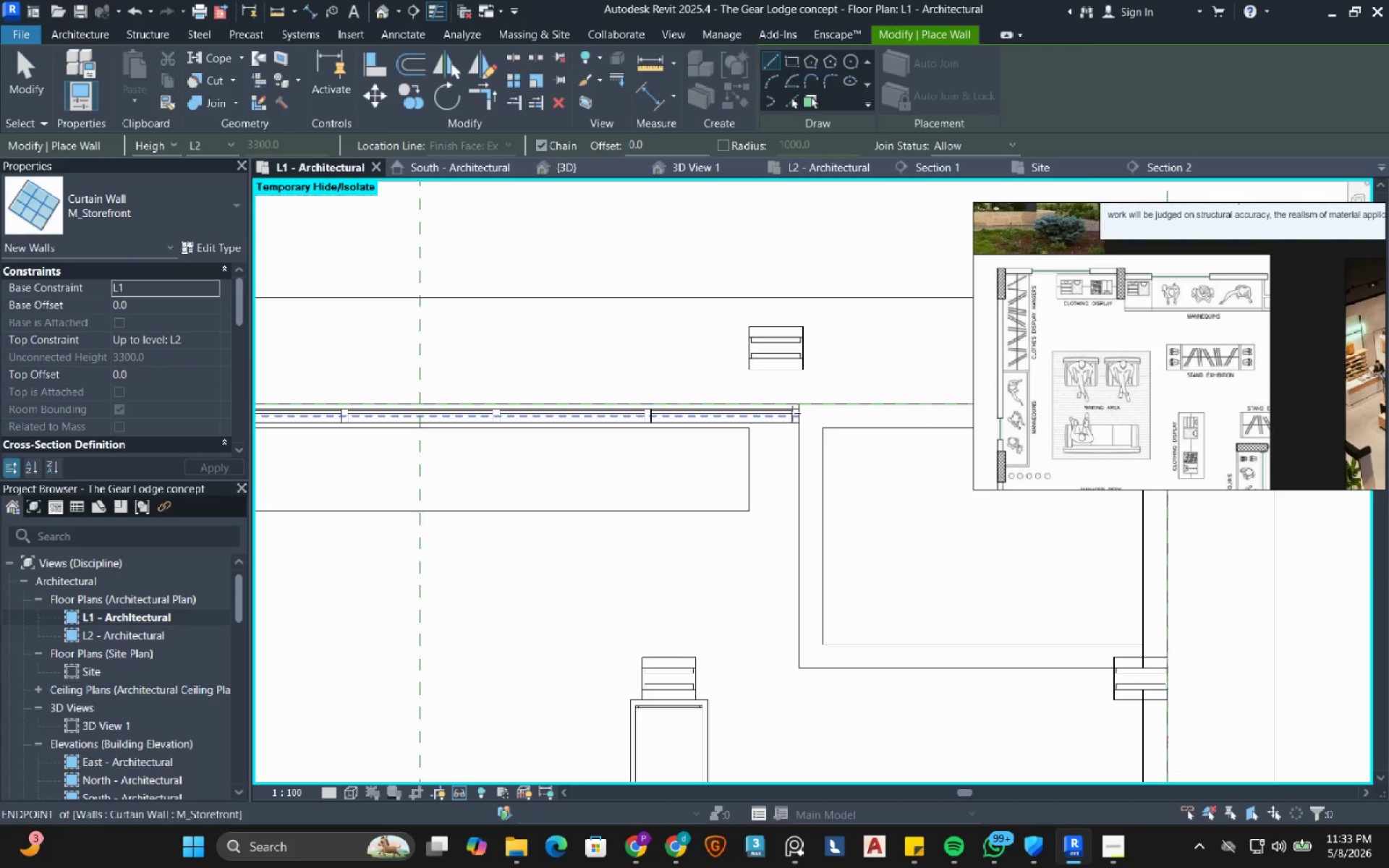 
key(Escape)
 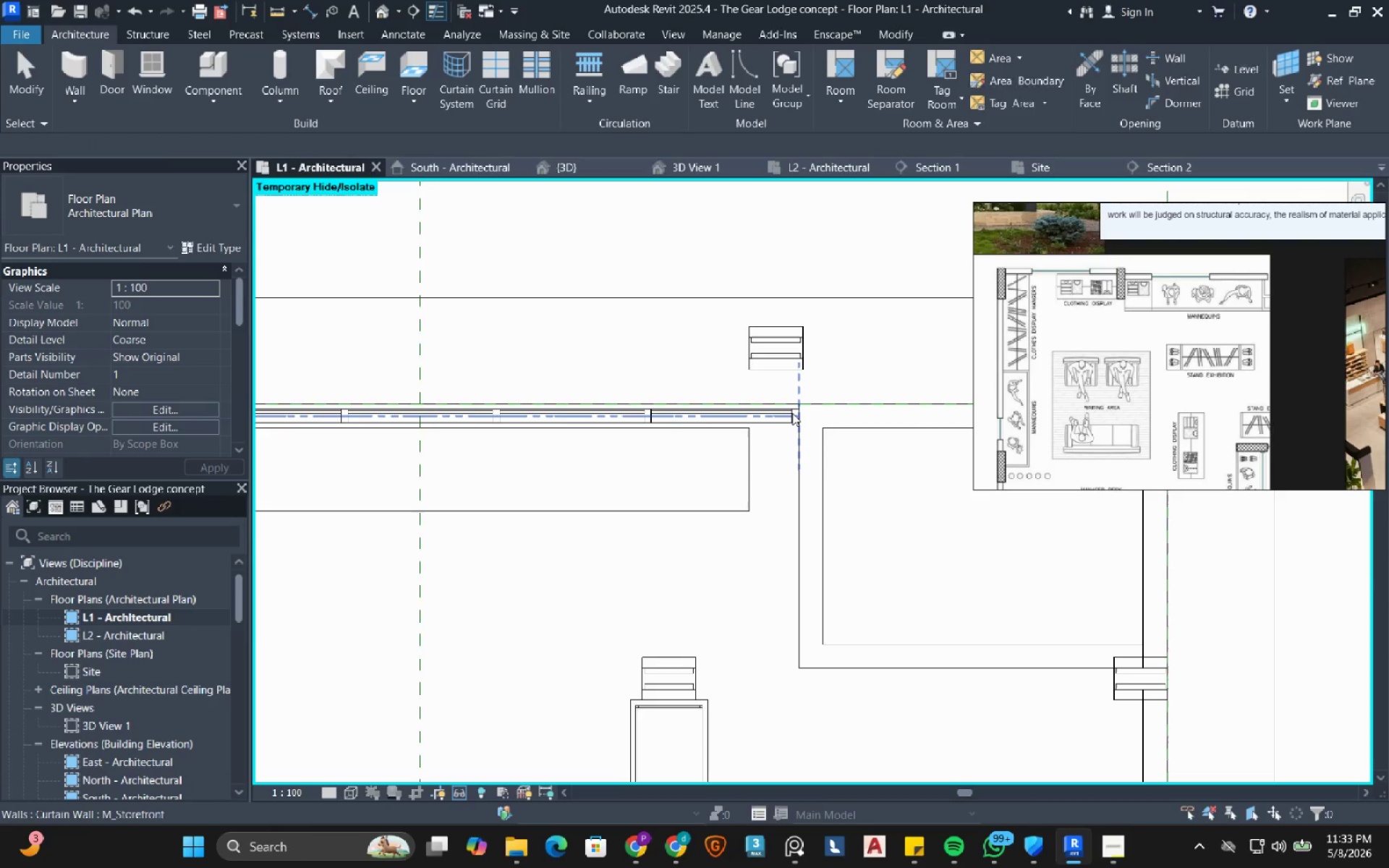 
key(Escape)
 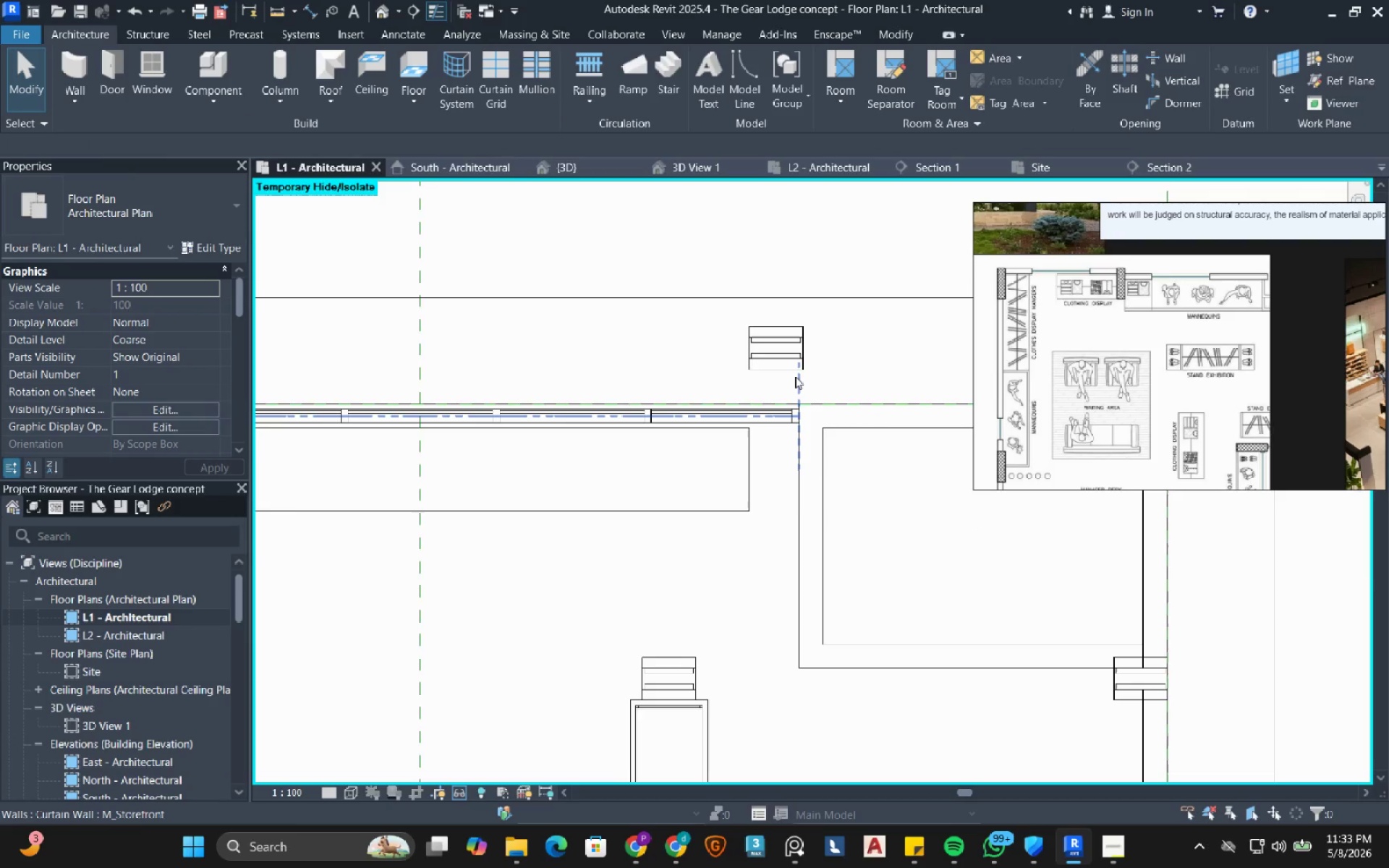 
left_click([795, 376])
 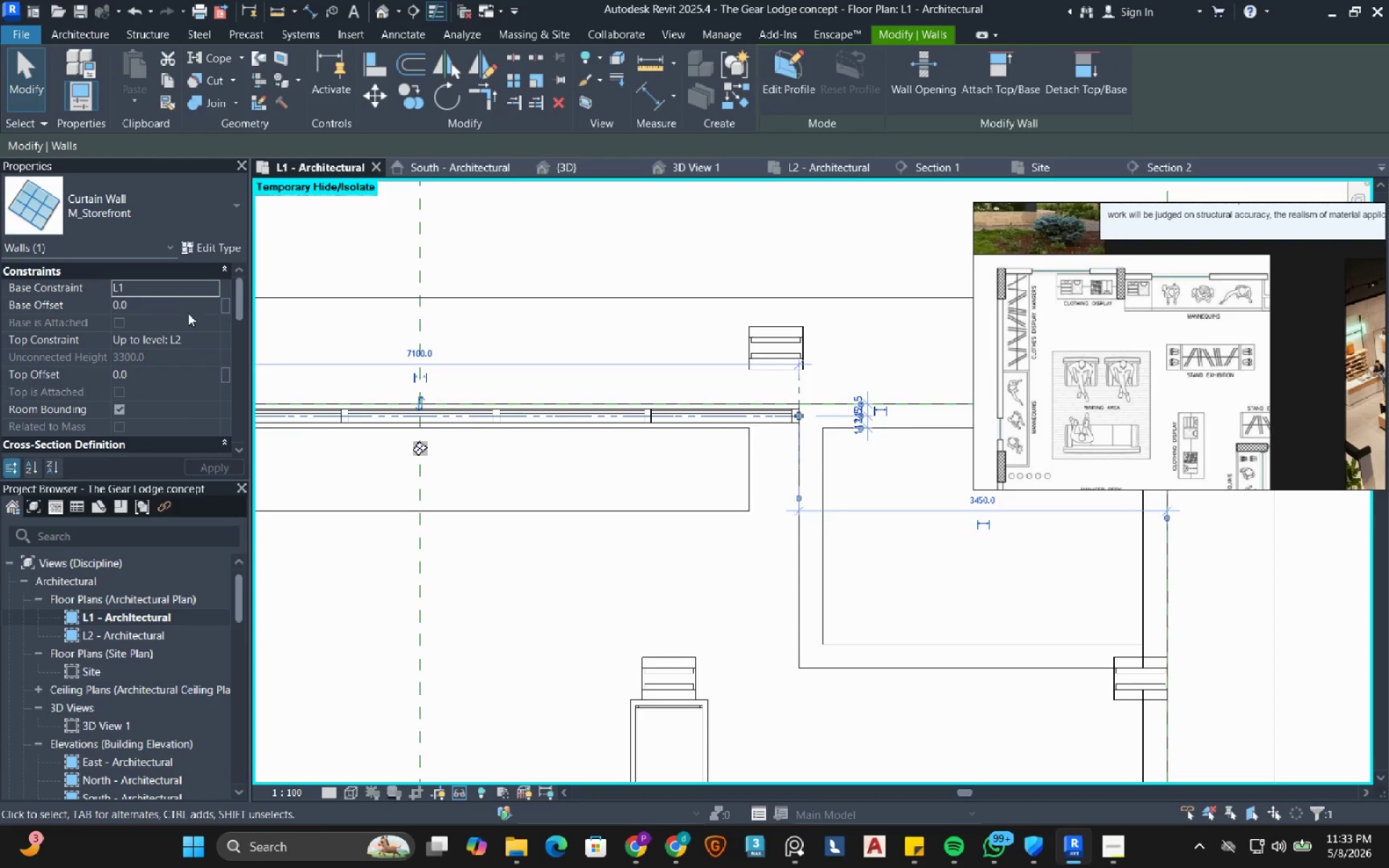 
left_click([178, 305])
 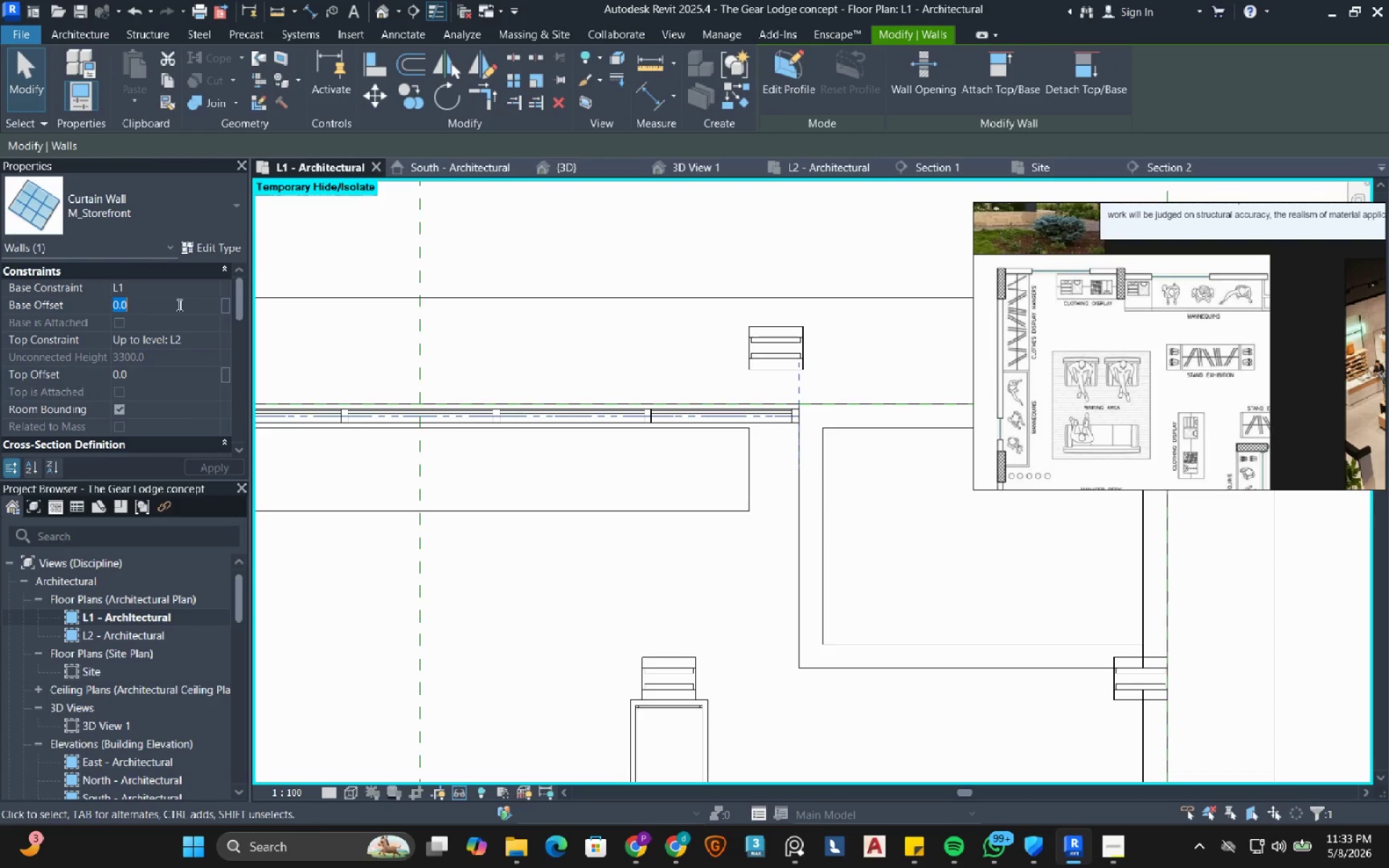 
key(Numpad2)
 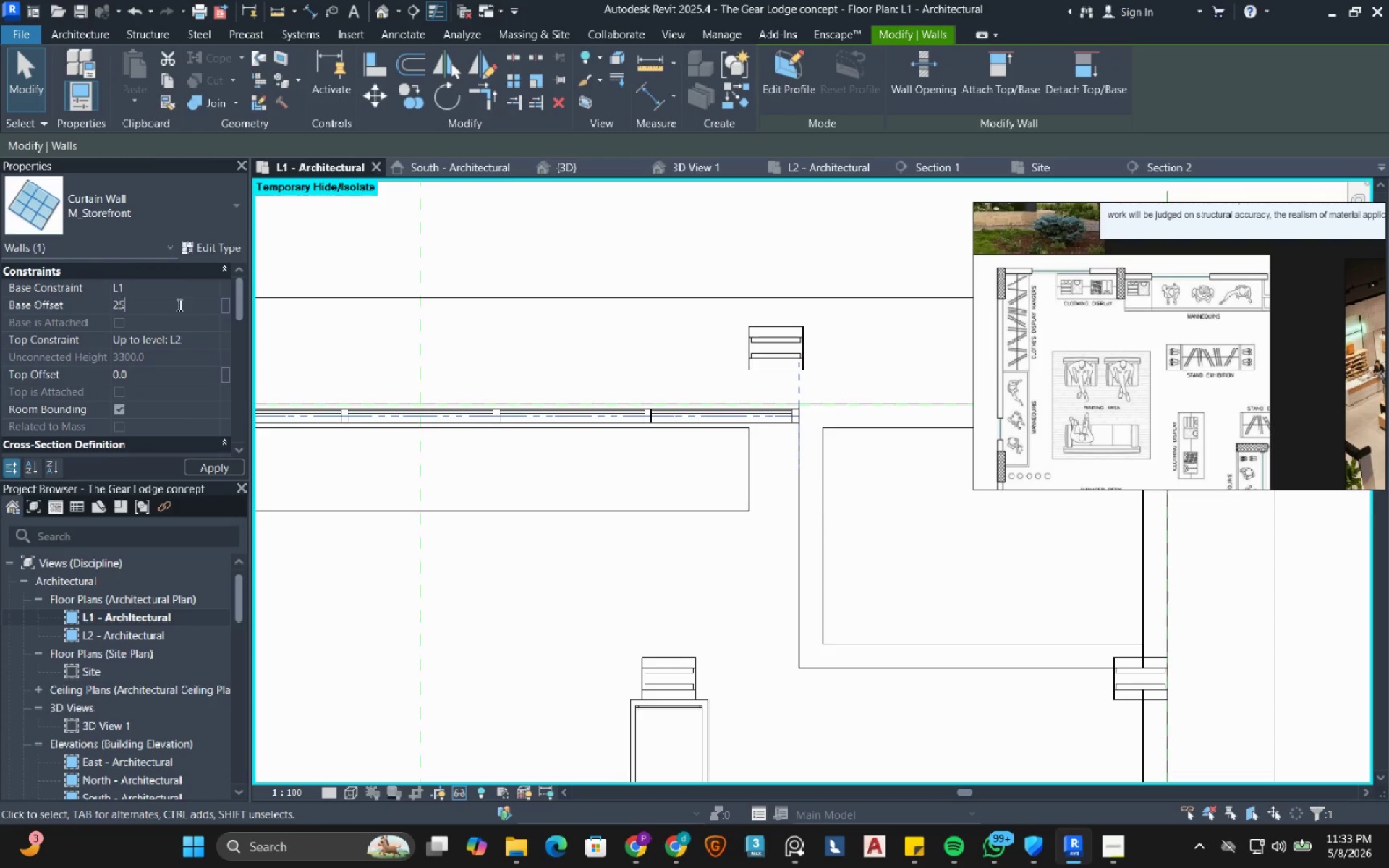 
key(Numpad5)
 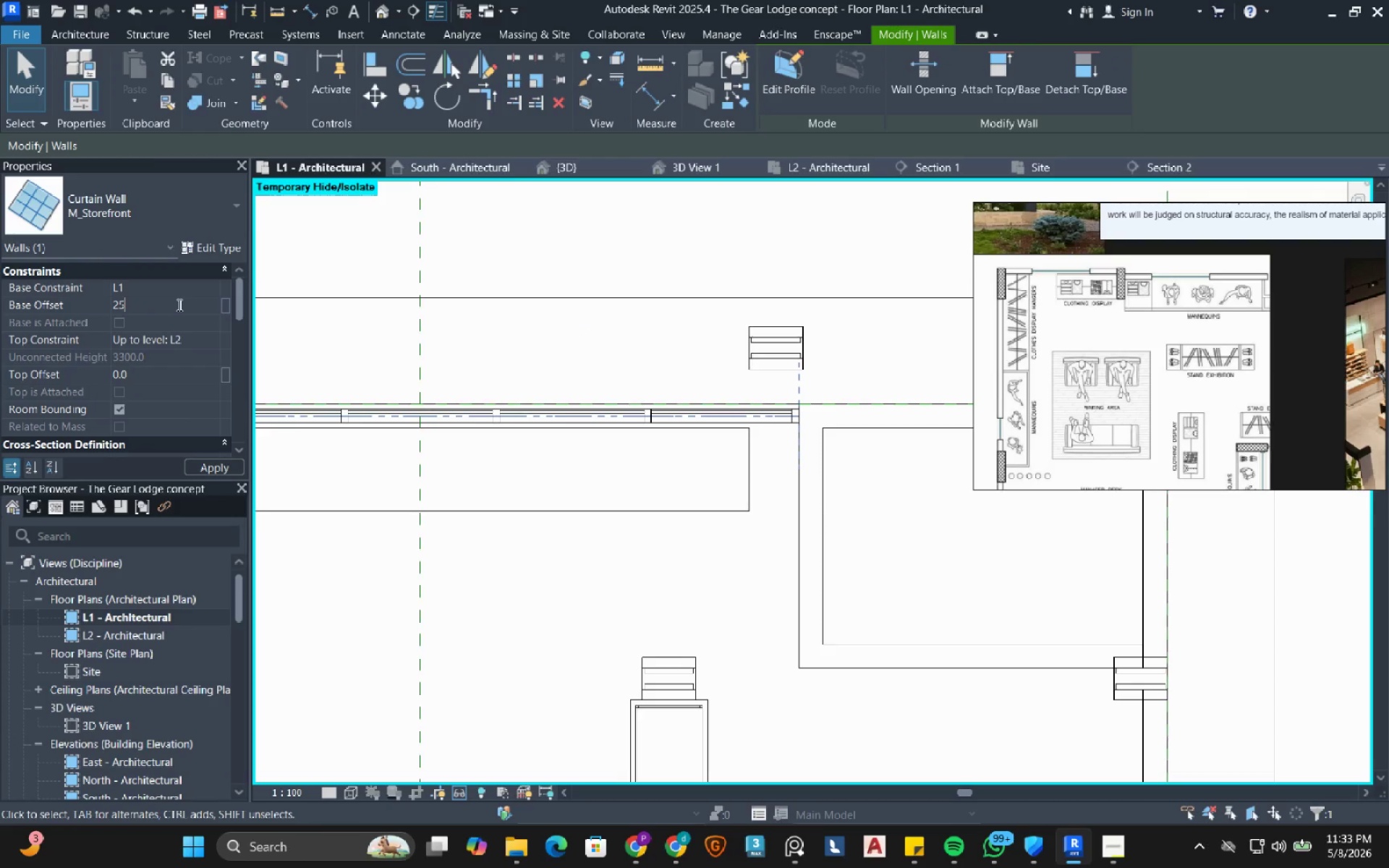 
key(Numpad0)
 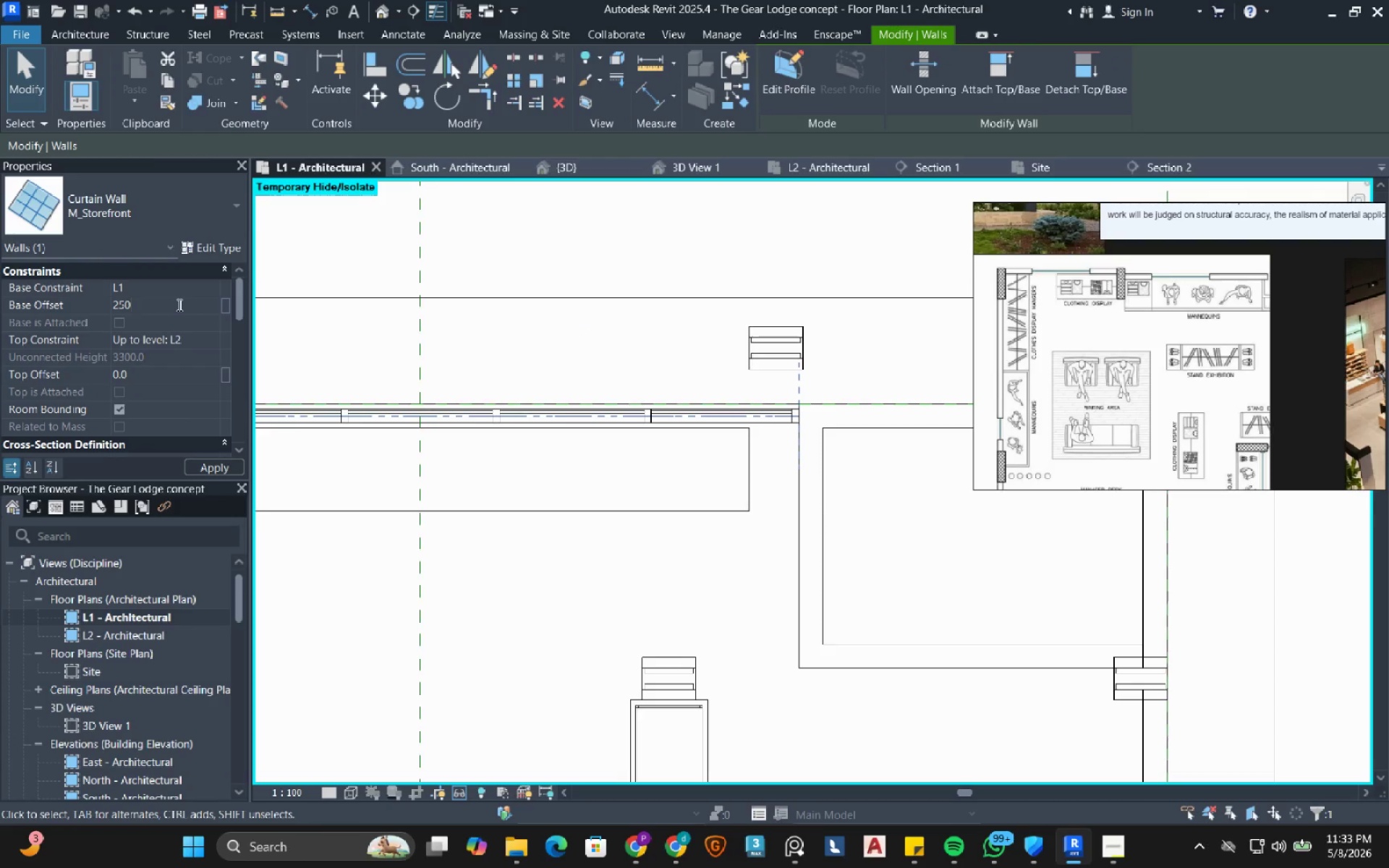 
key(Numpad0)
 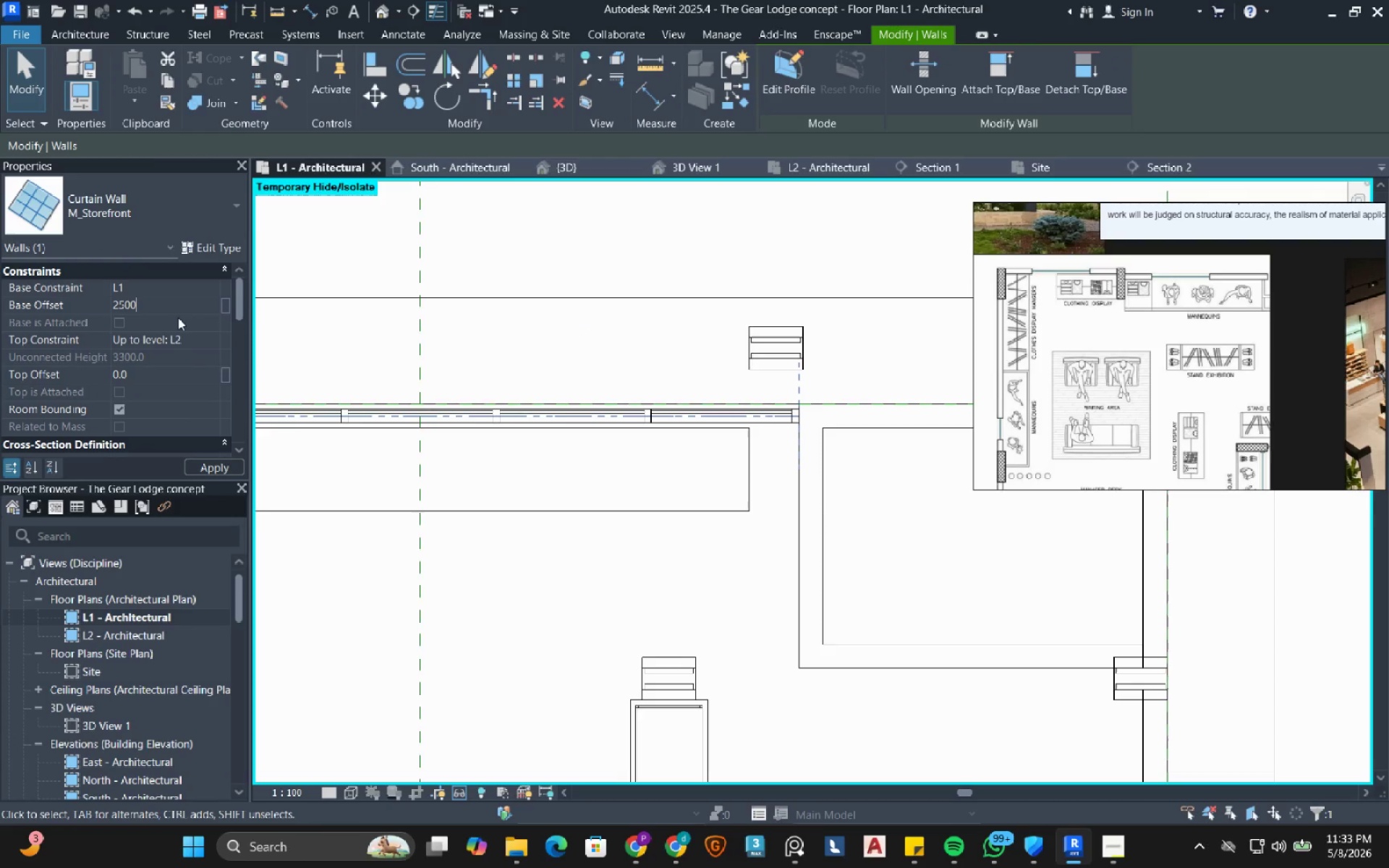 
key(NumpadEnter)
 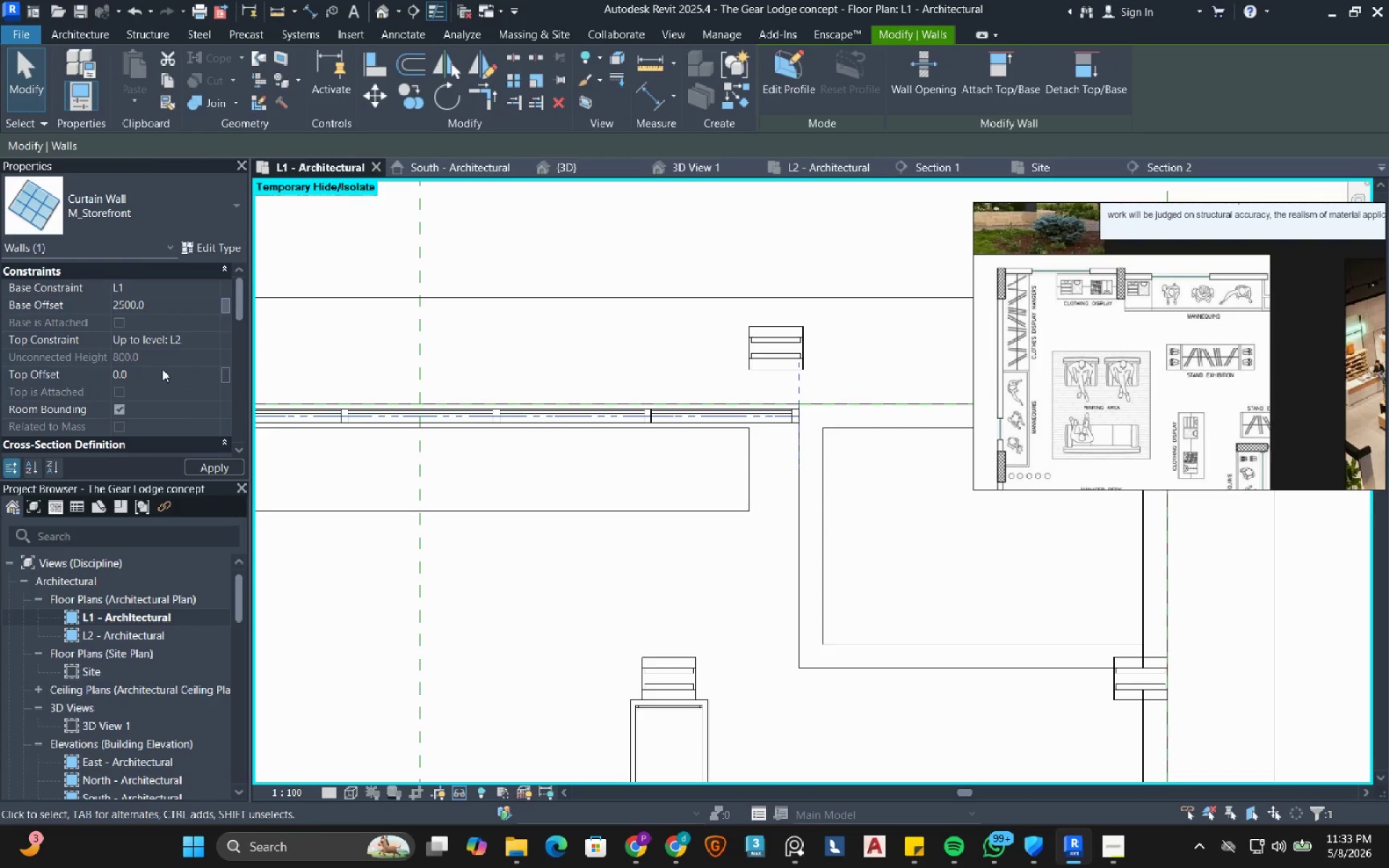 
left_click([160, 370])
 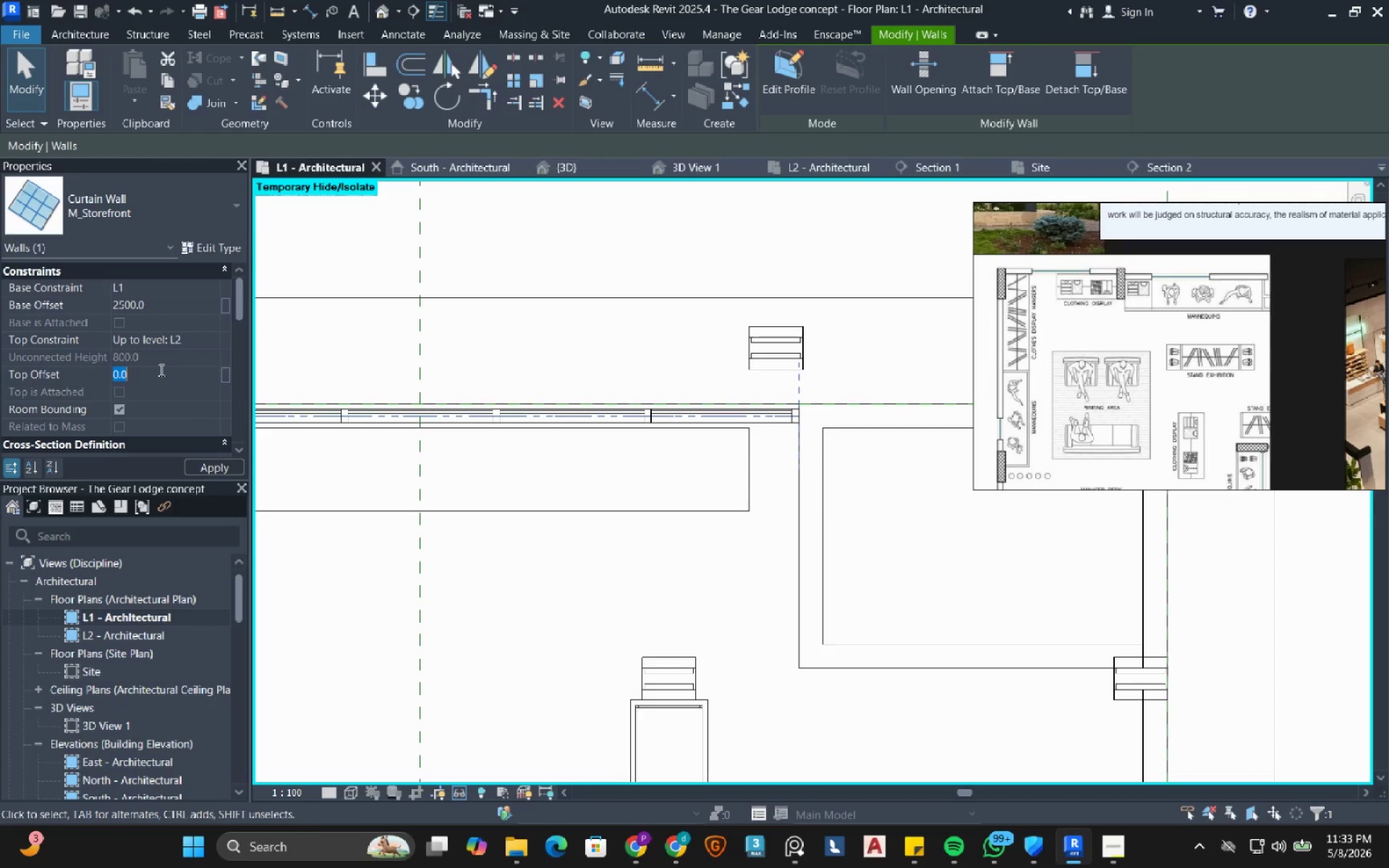 
key(NumpadSubtract)
 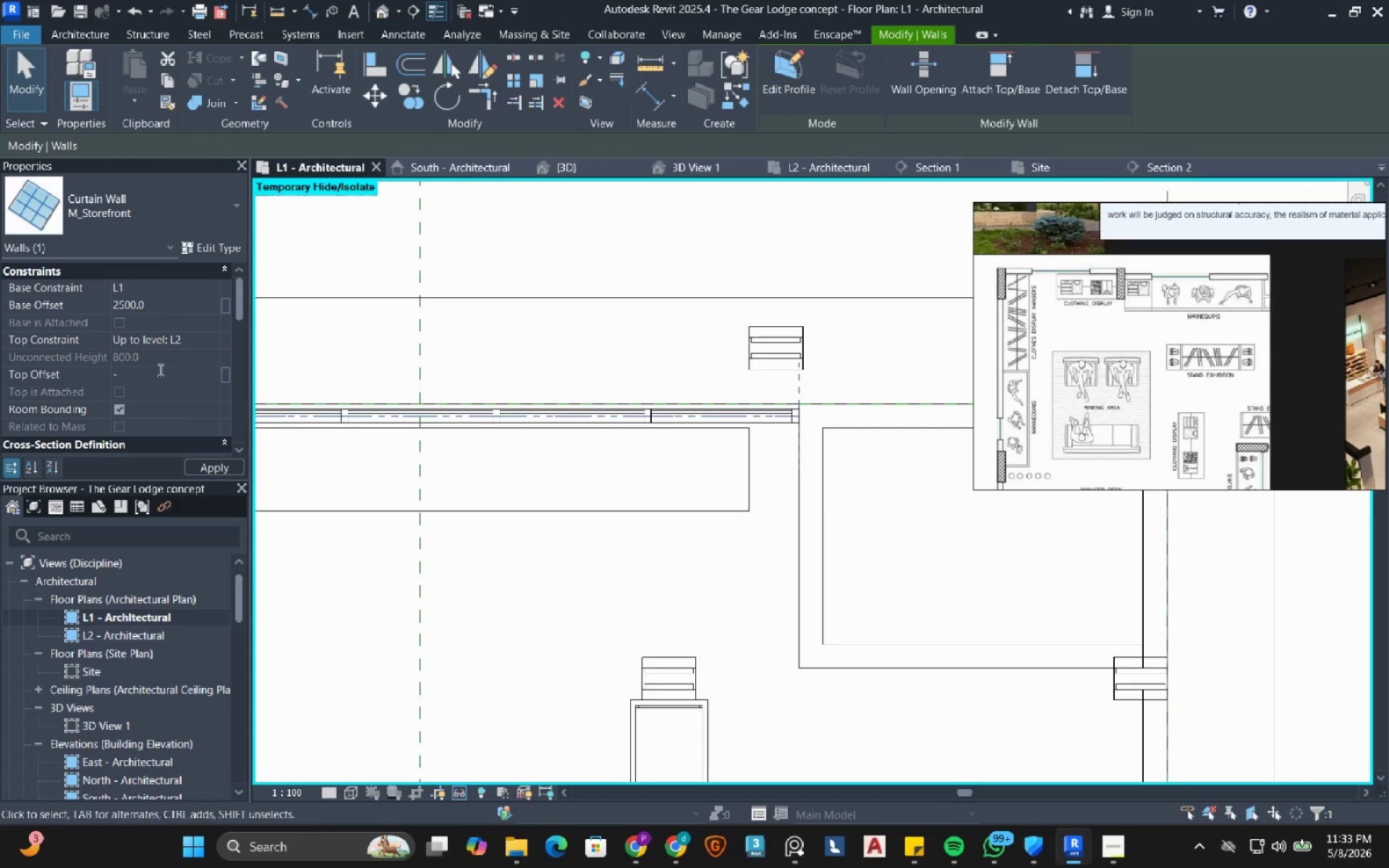 
key(Numpad5)
 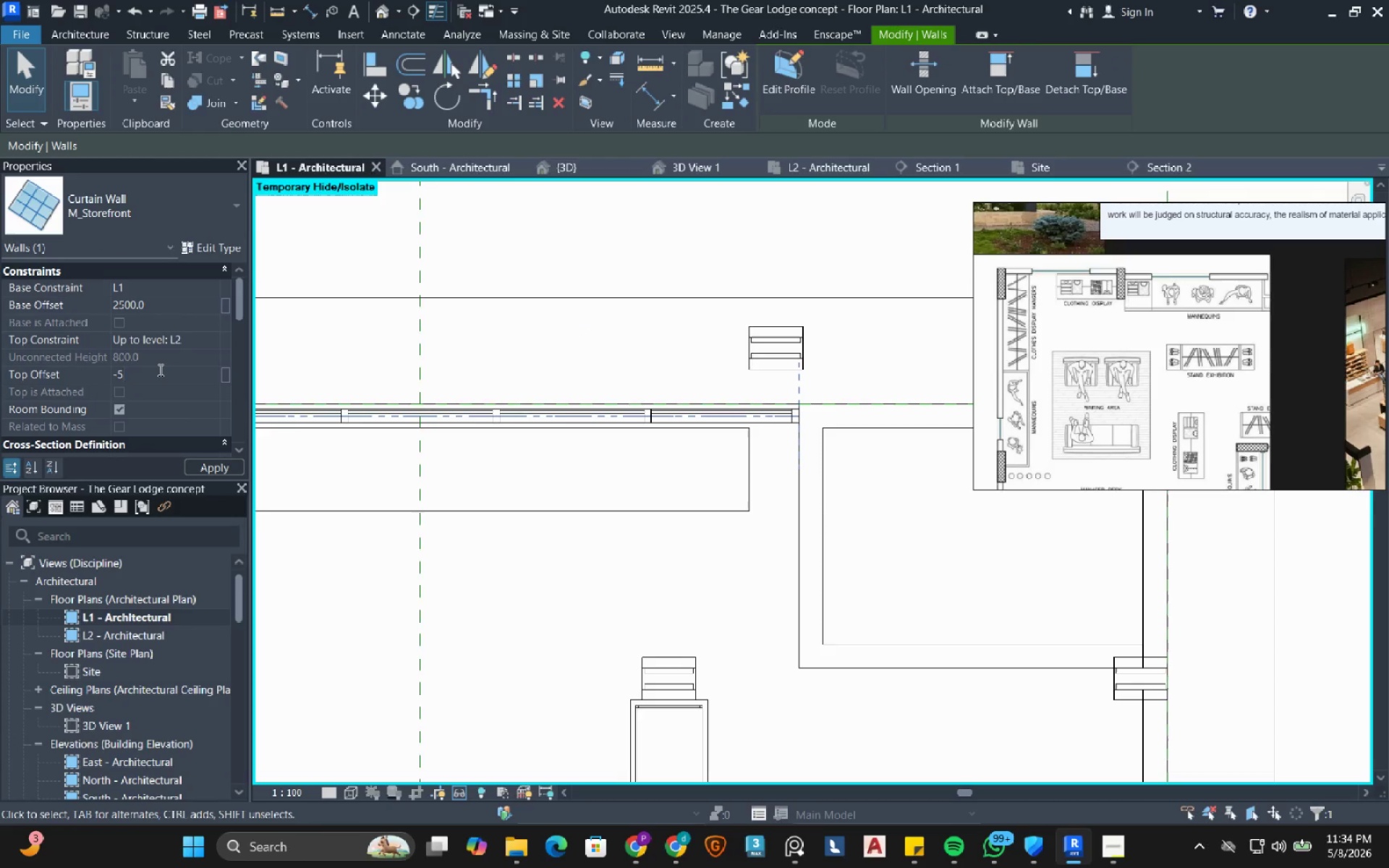 
key(Numpad0)
 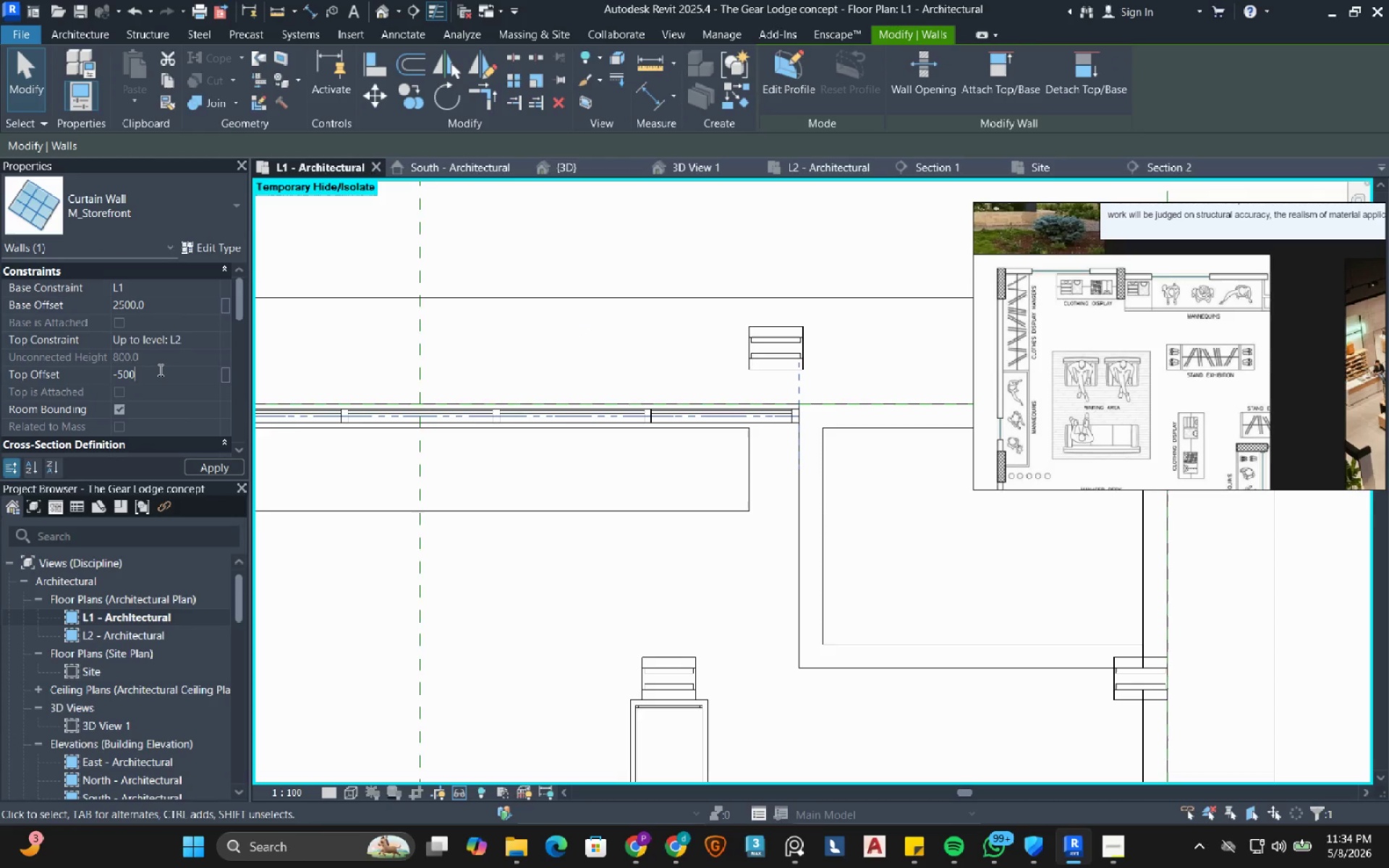 
key(Numpad0)
 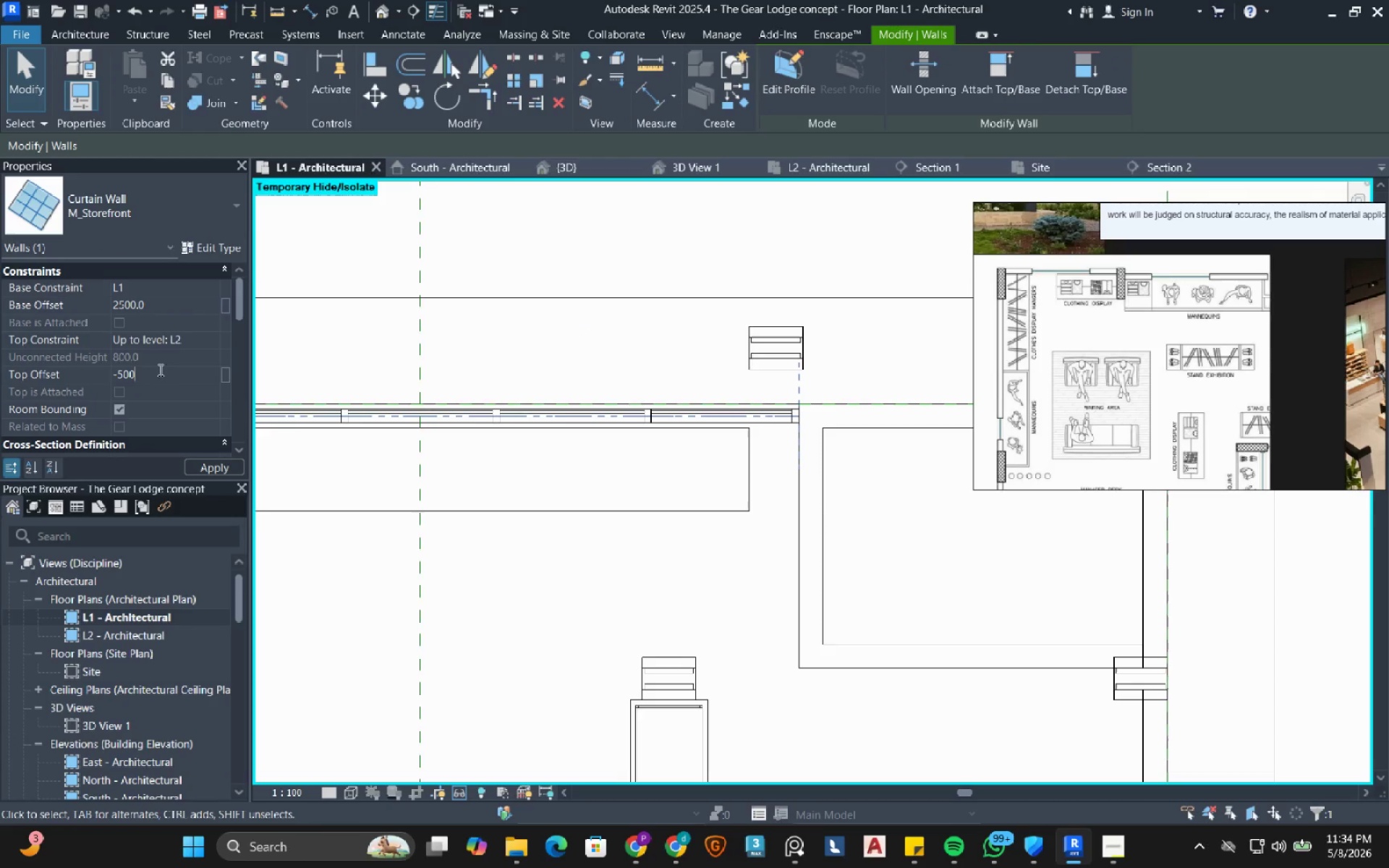 
key(NumpadEnter)
 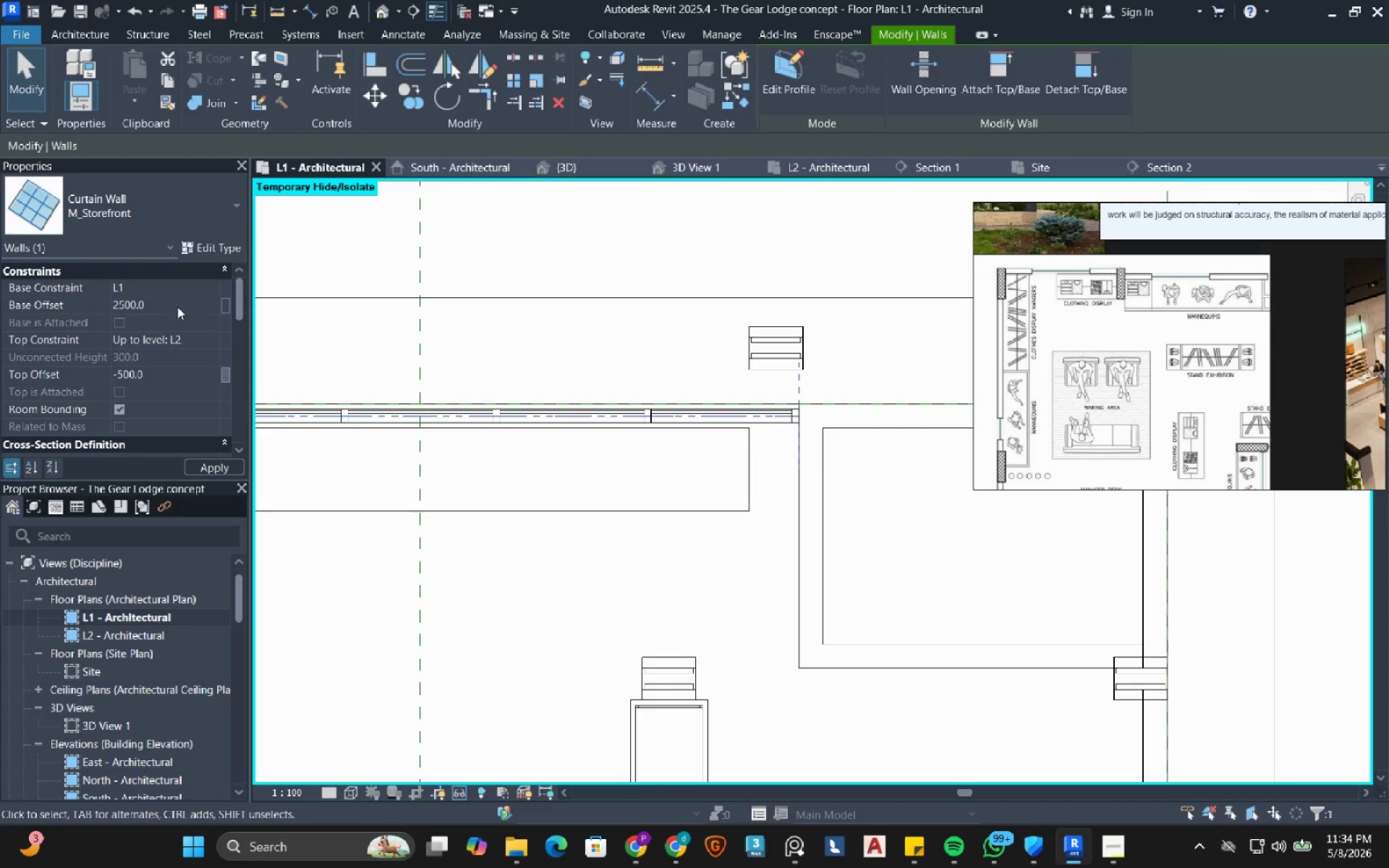 
left_click([177, 307])
 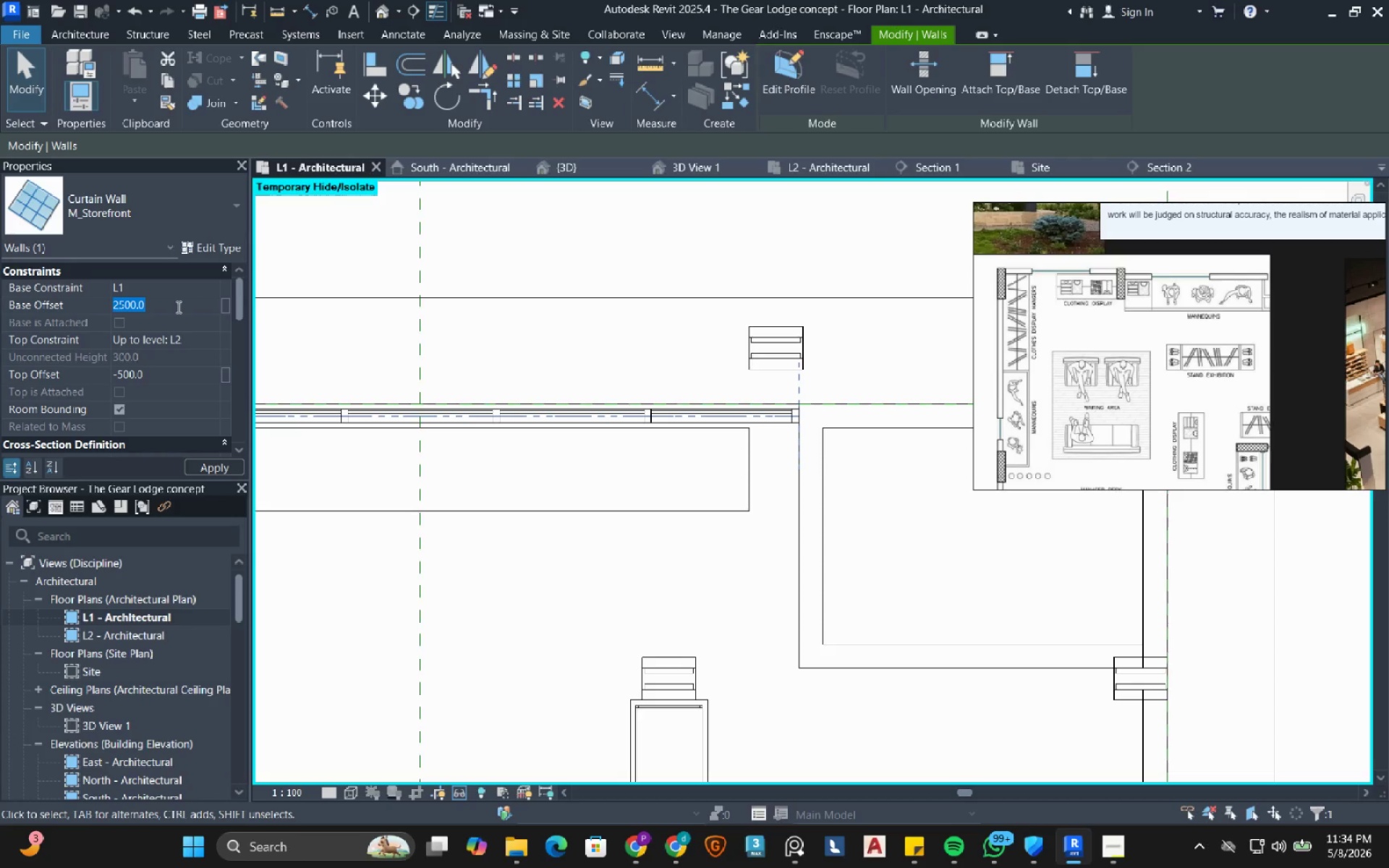 
key(Numpad2)
 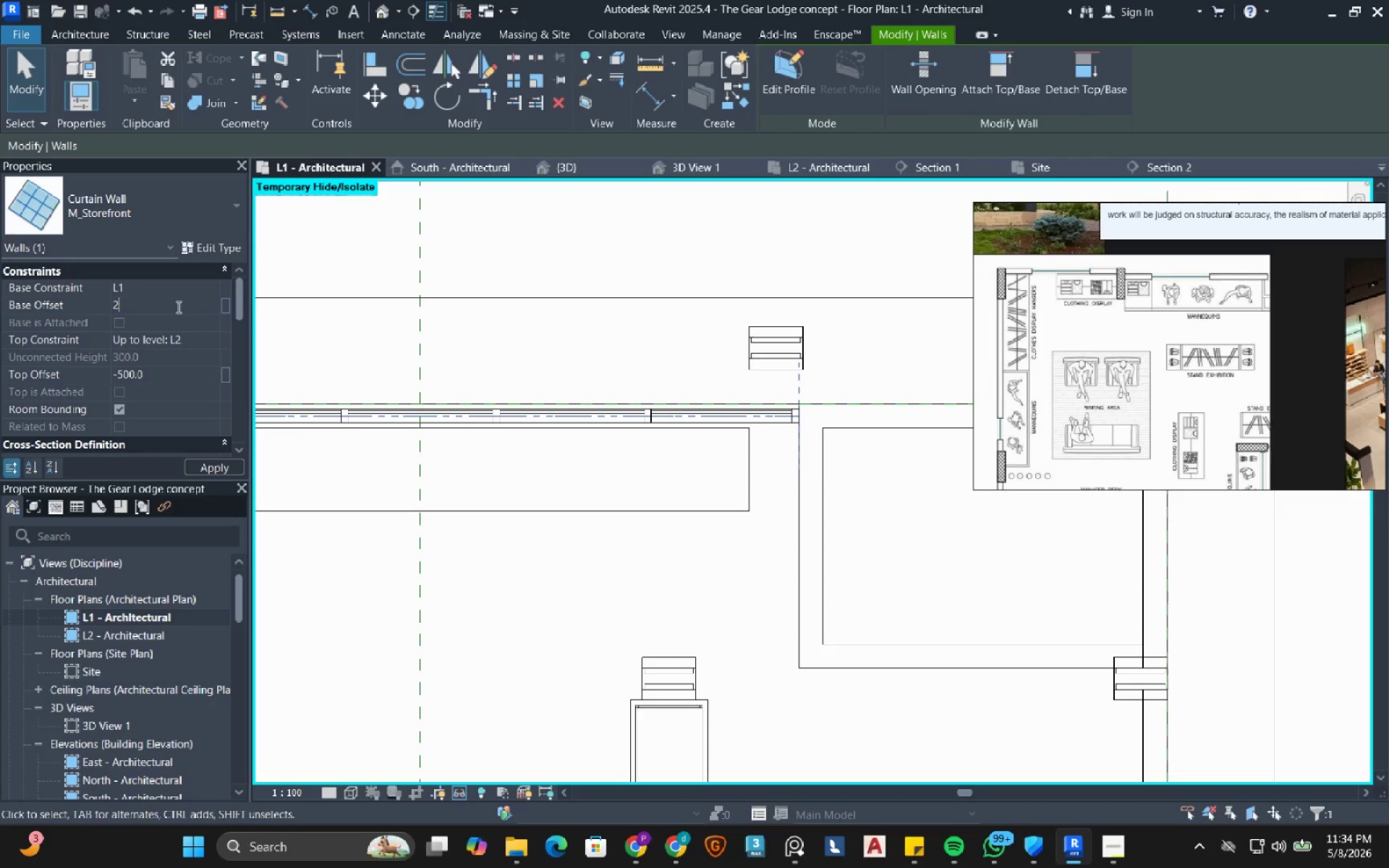 
key(Numpad3)
 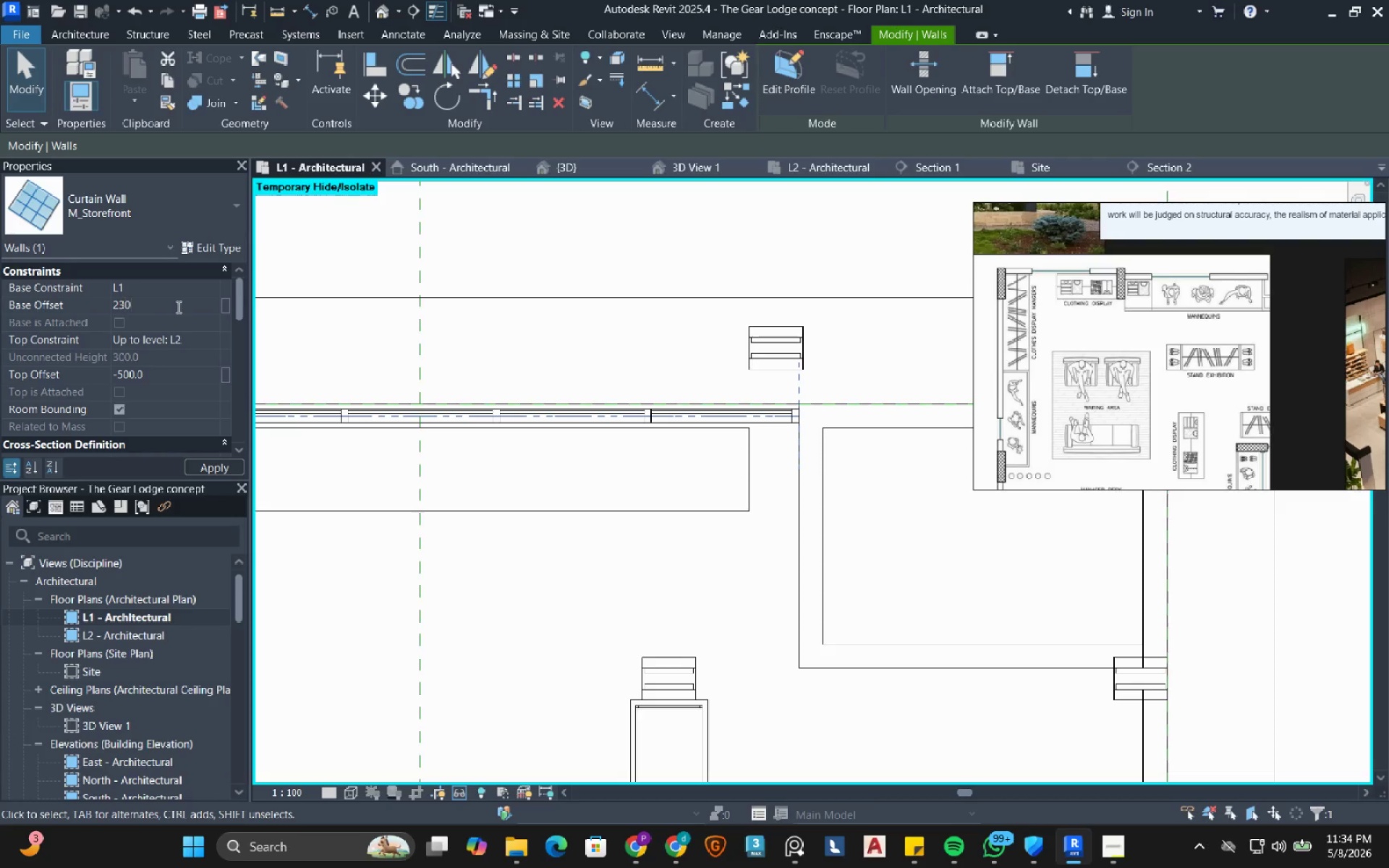 
key(Numpad0)
 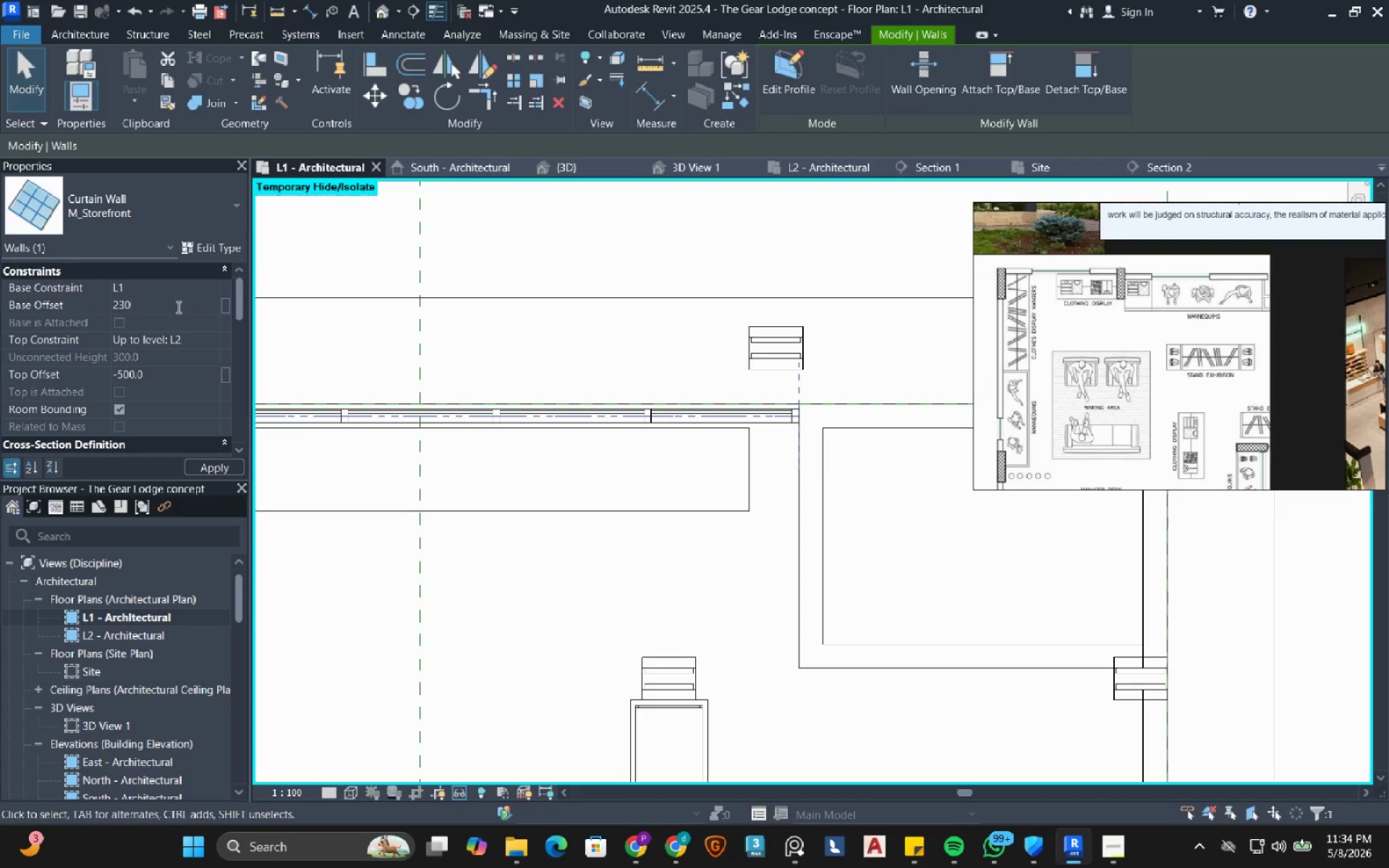 
key(Numpad0)
 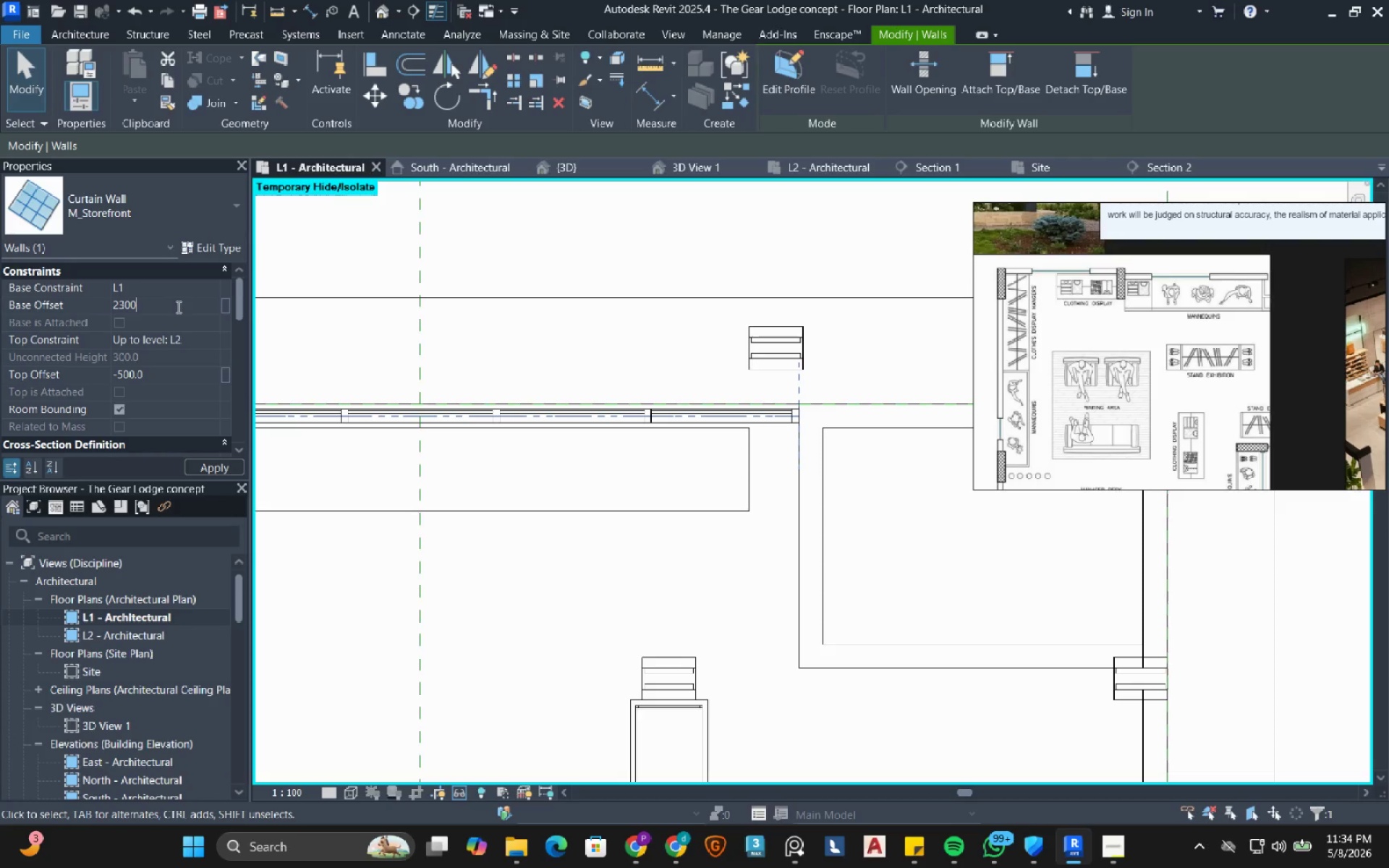 
key(NumpadEnter)
 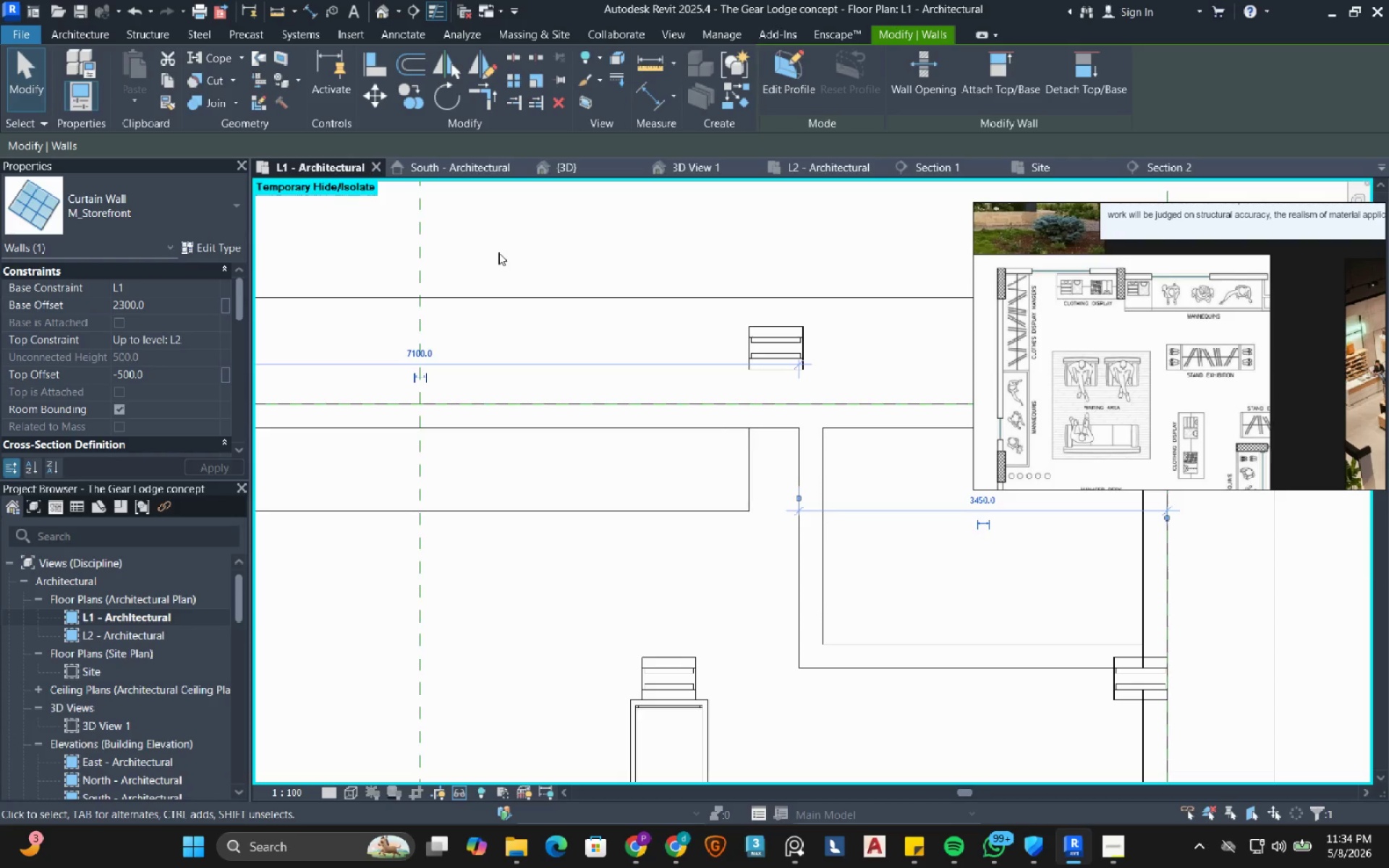 
left_click([498, 252])
 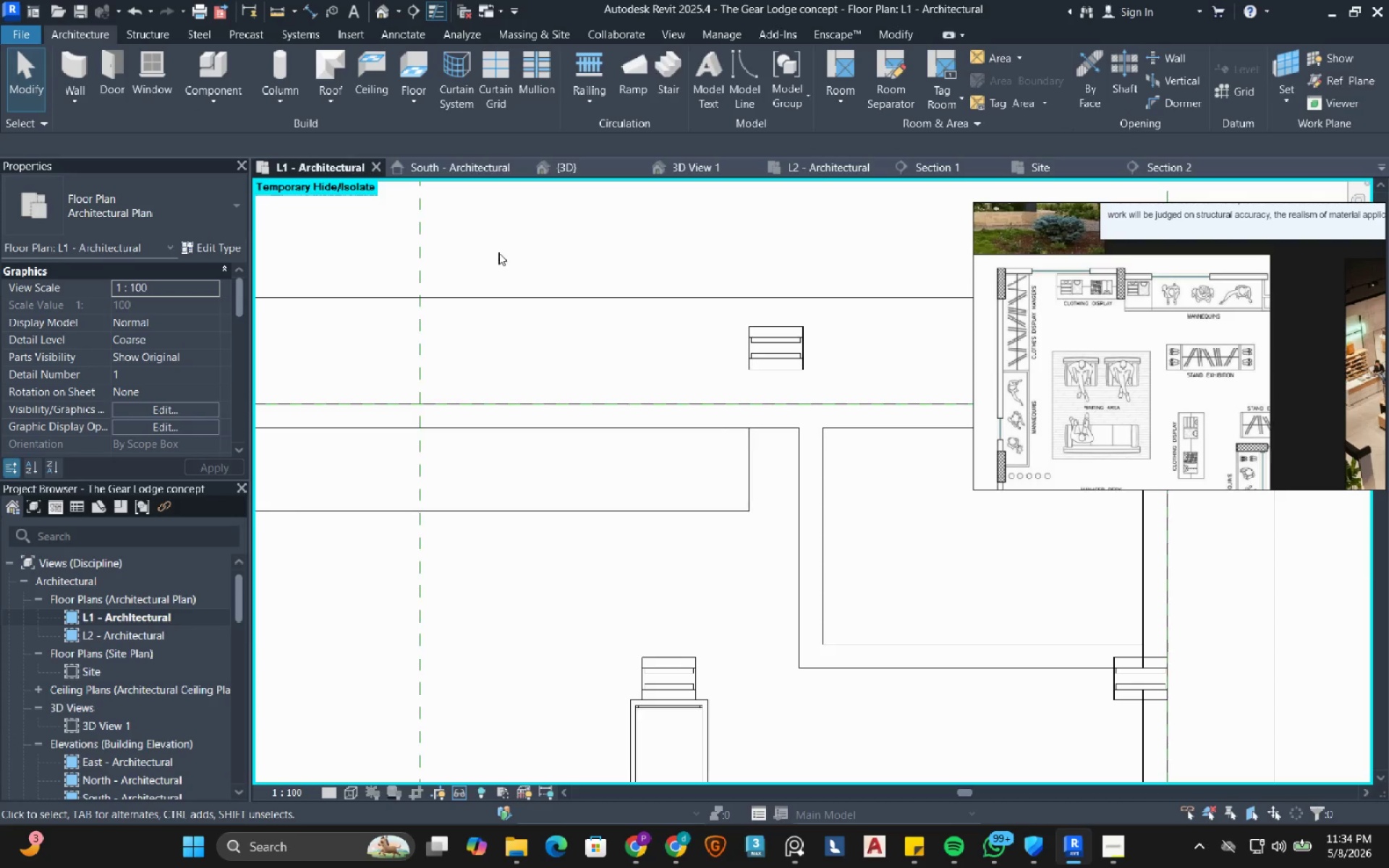 
scroll: coordinate [530, 292], scroll_direction: down, amount: 4.0
 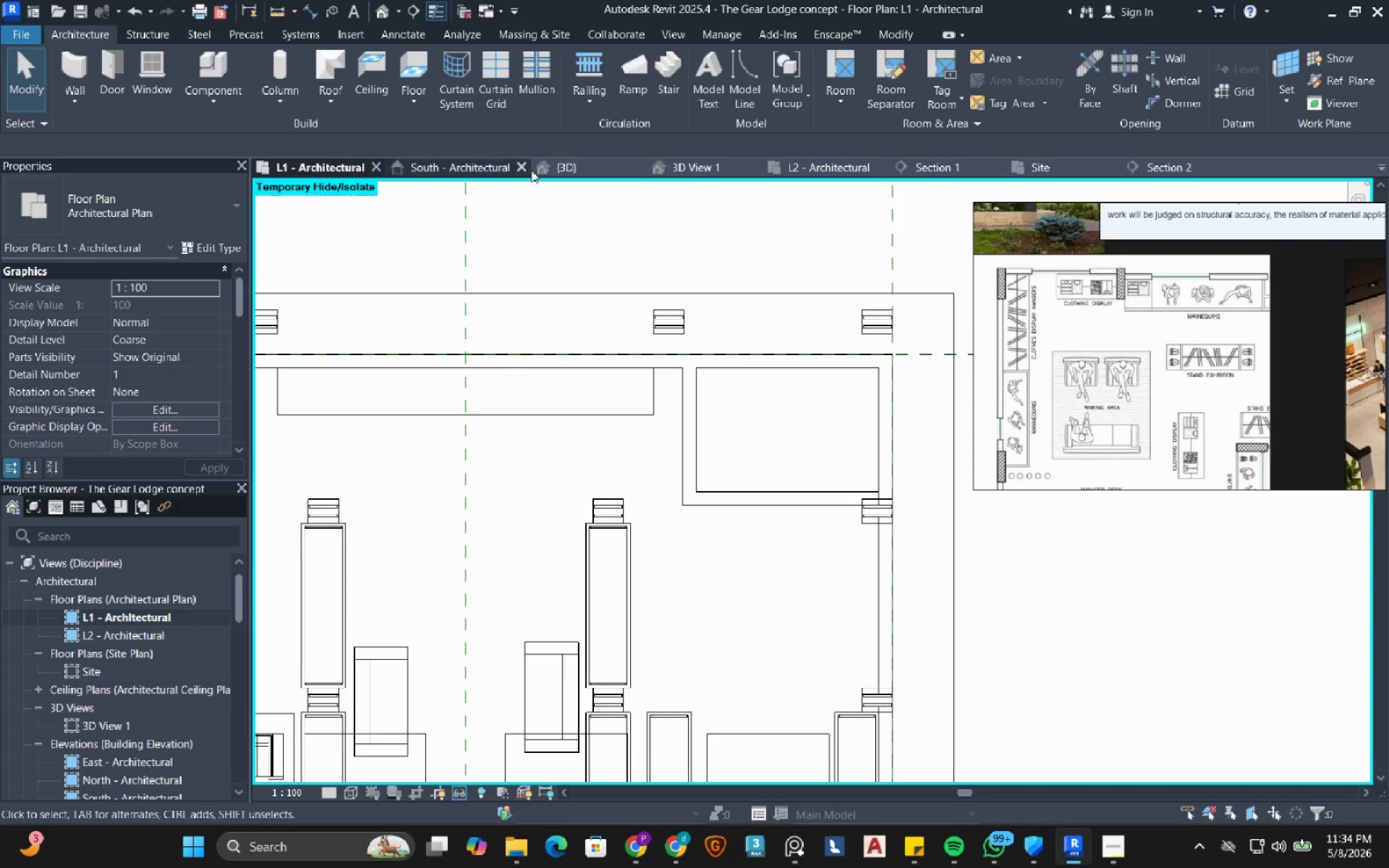 
left_click([594, 170])
 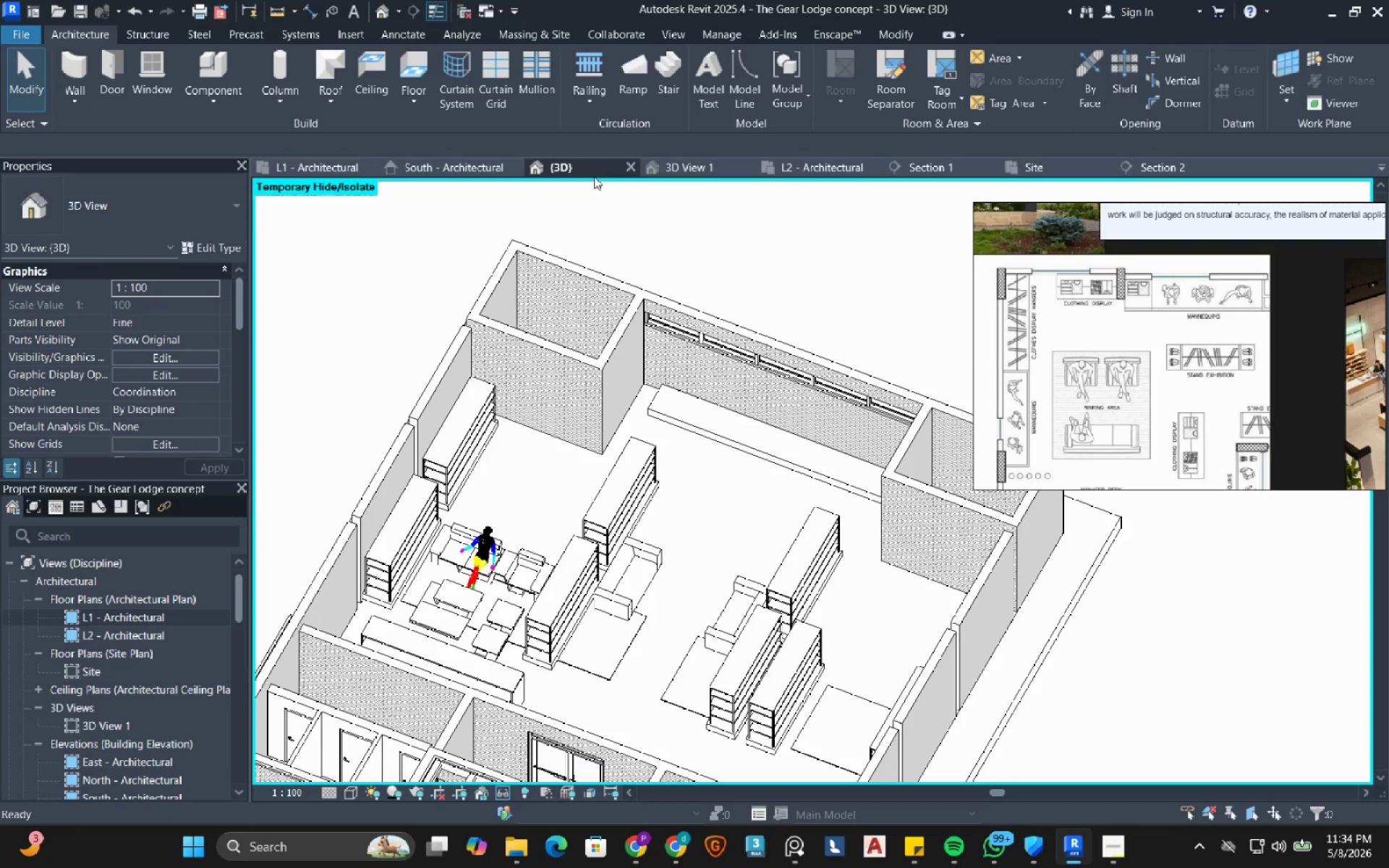 
hold_key(key=ShiftRight, duration=0.7)
 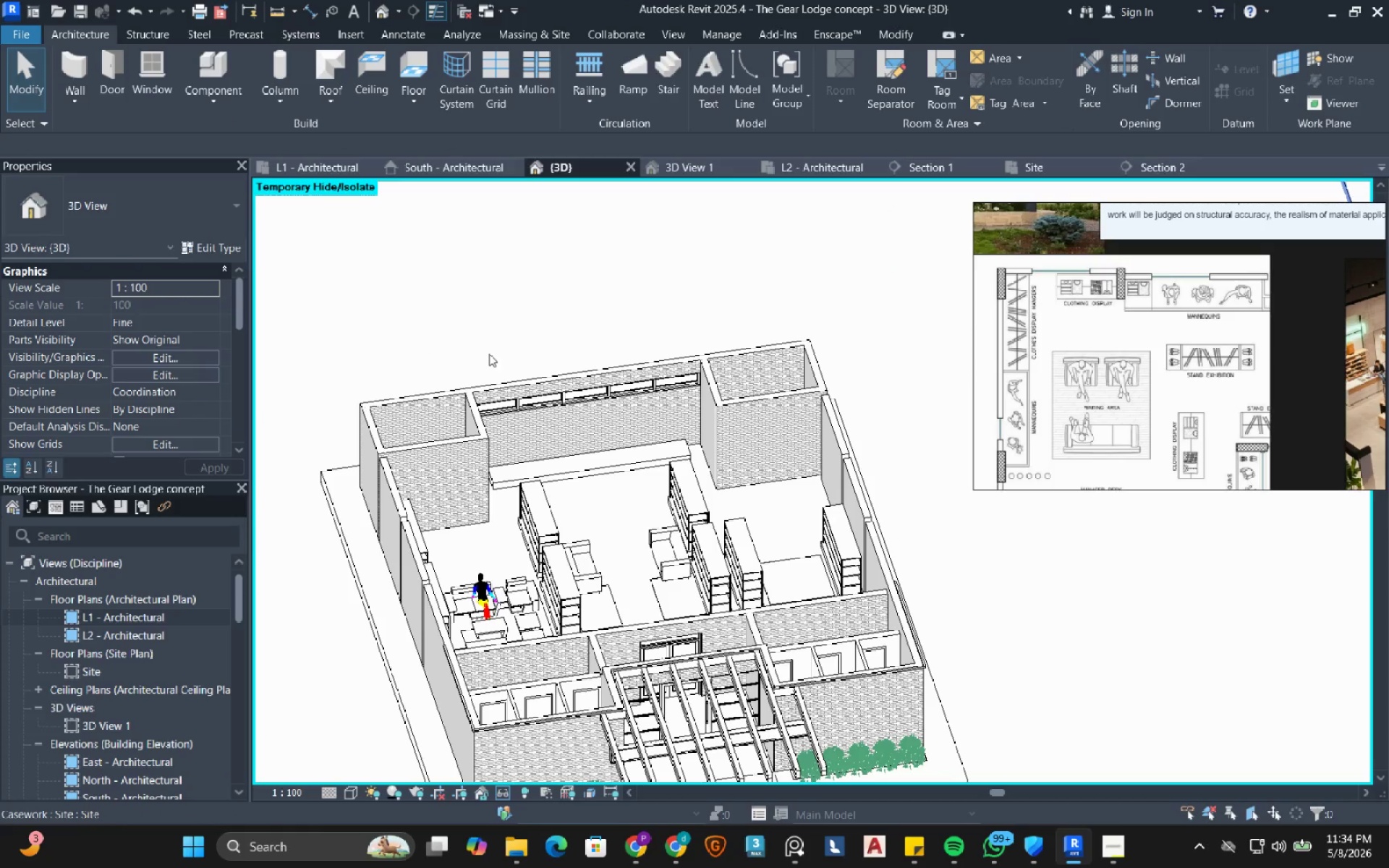 
scroll: coordinate [650, 279], scroll_direction: down, amount: 2.0
 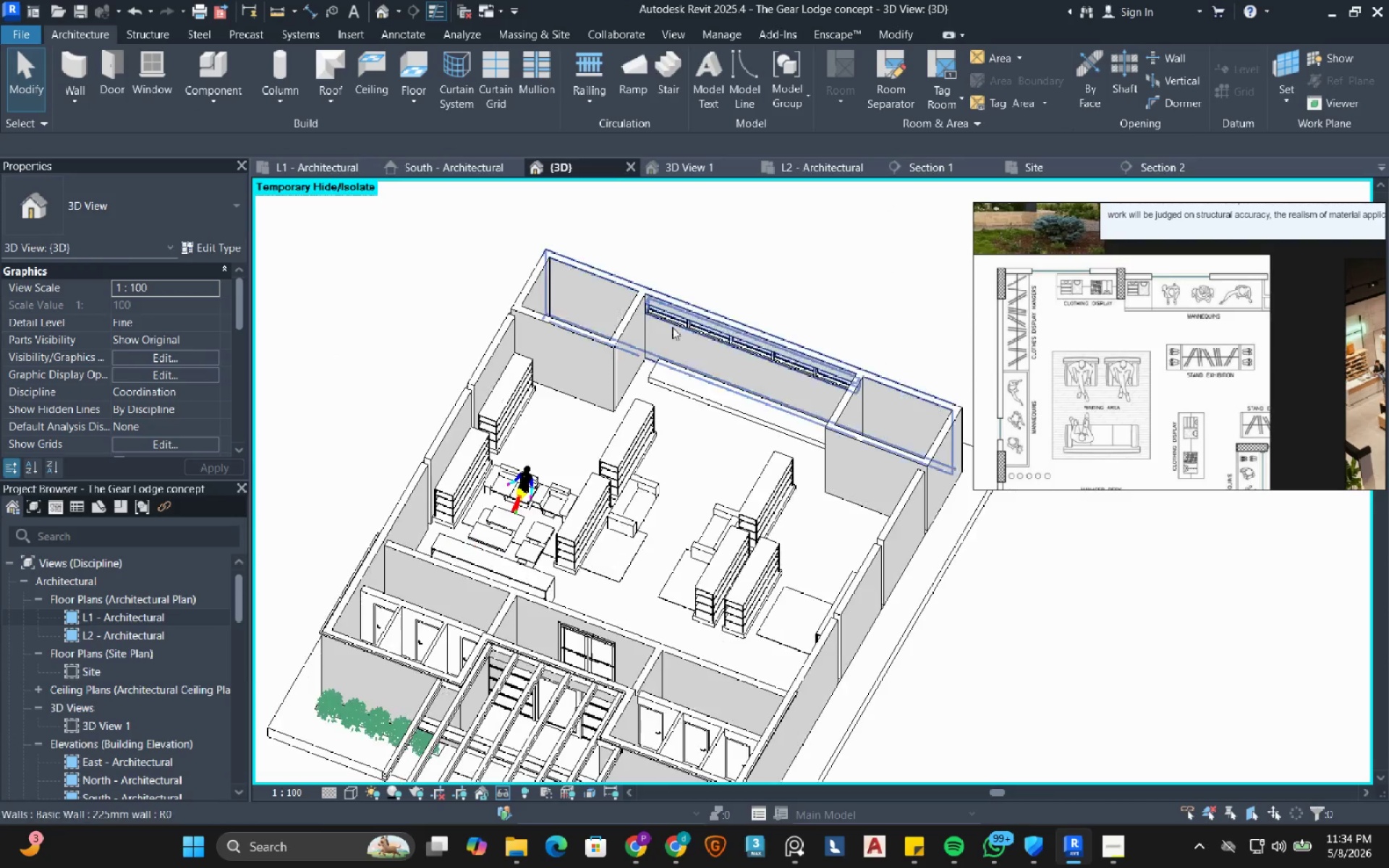 
scroll: coordinate [492, 354], scroll_direction: up, amount: 6.0
 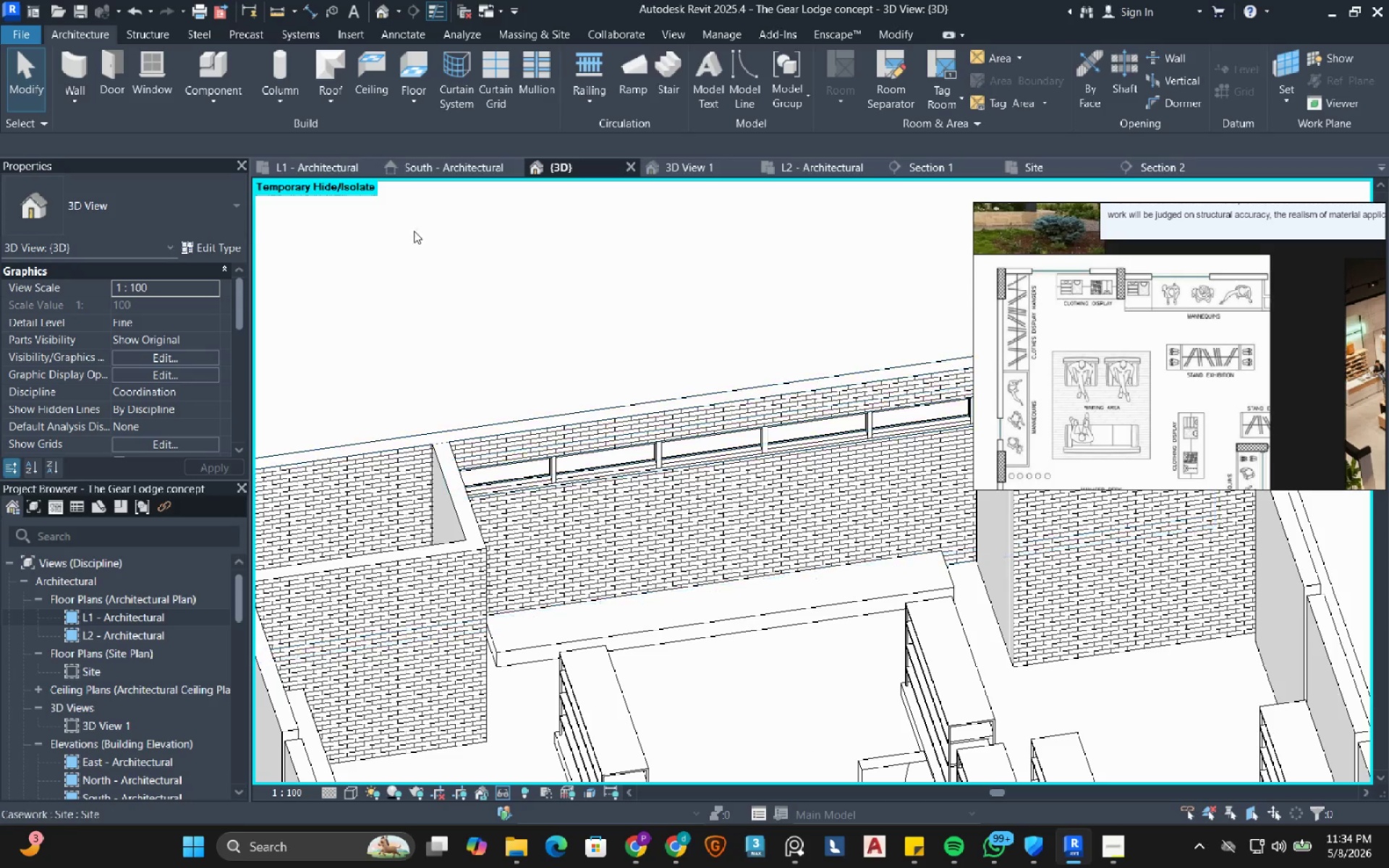 
mouse_move([336, 179])
 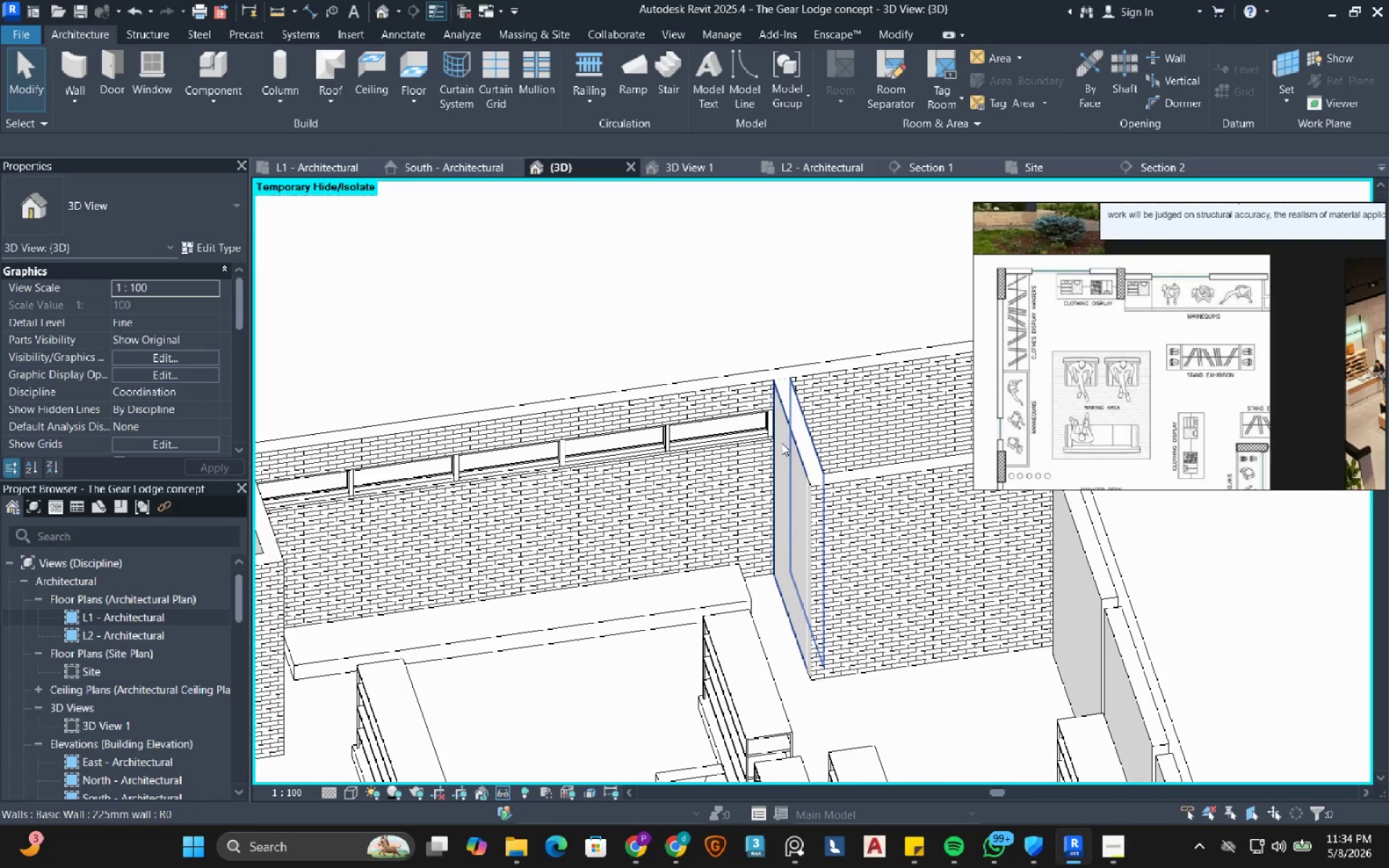 
hold_key(key=ShiftRight, duration=0.84)
 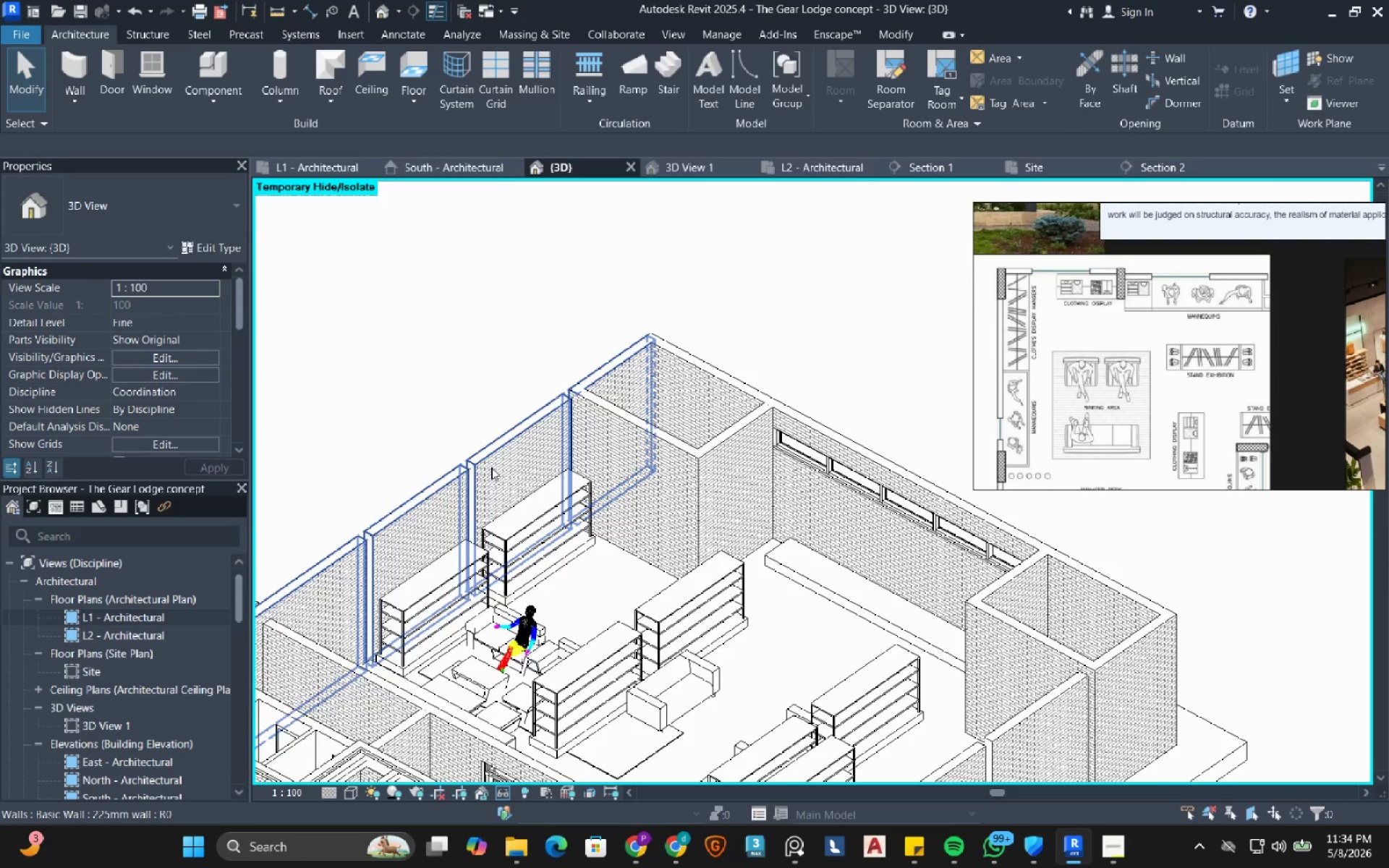 
scroll: coordinate [491, 467], scroll_direction: down, amount: 5.0
 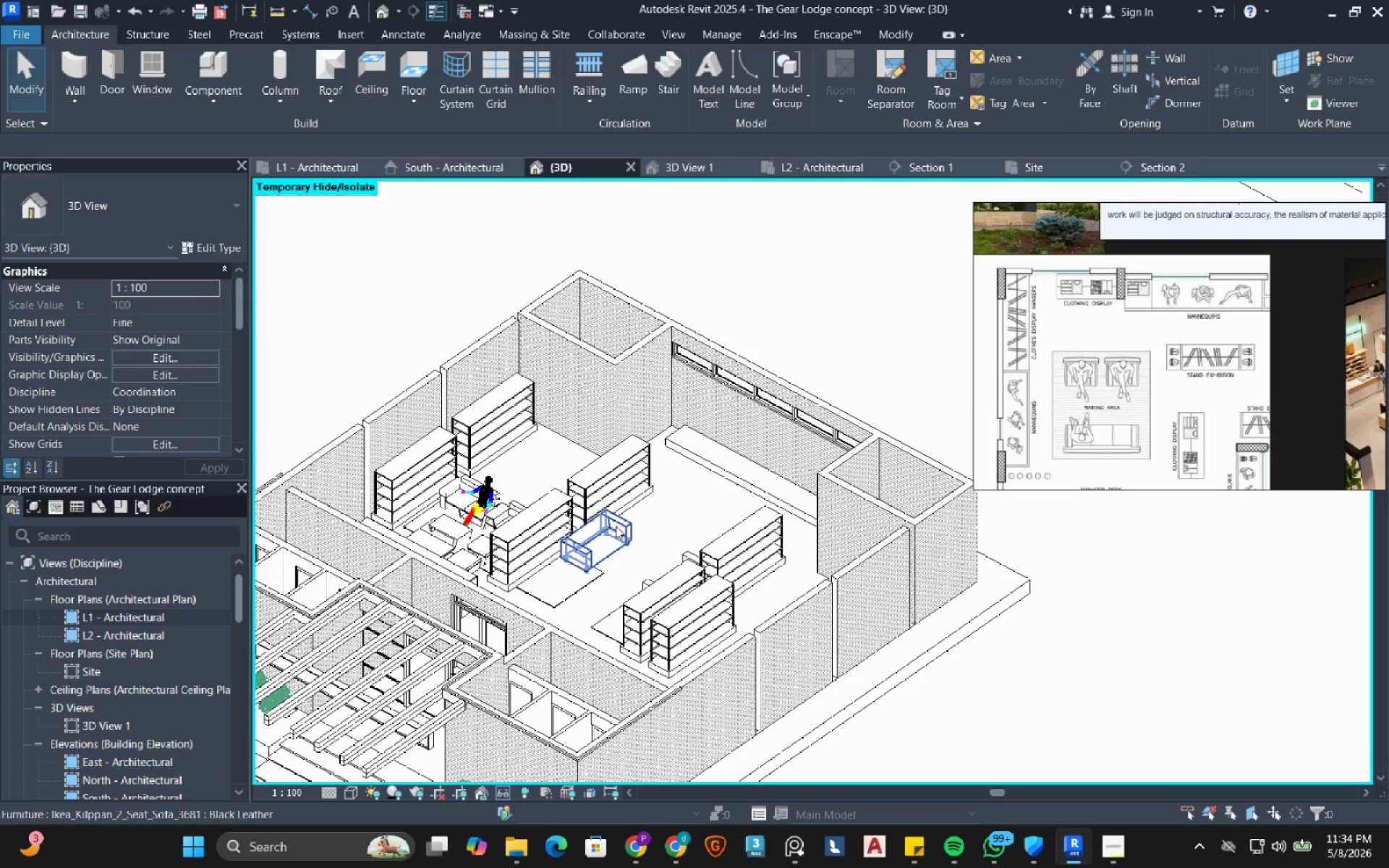 
wait(6.56)
 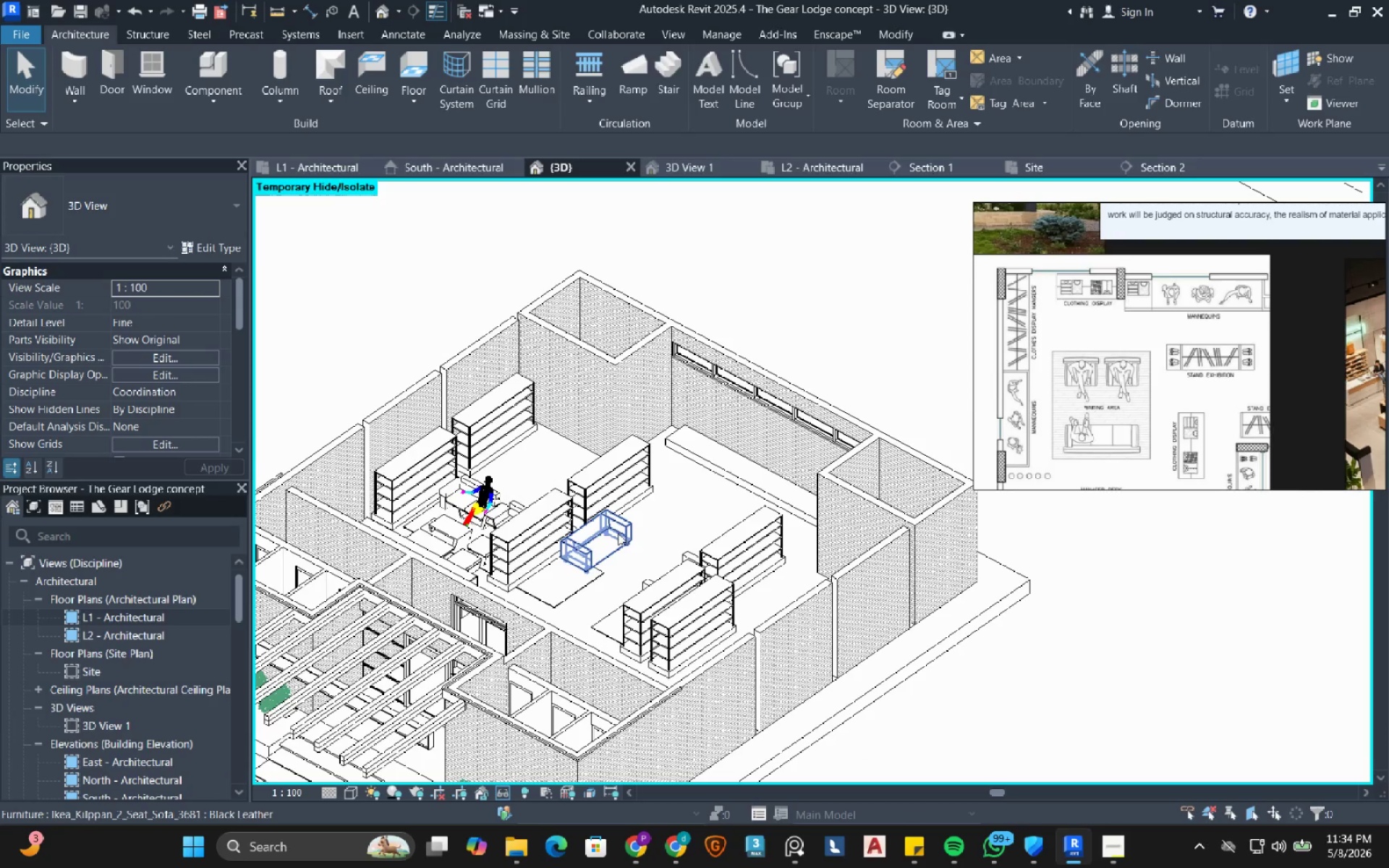 
hold_key(key=ShiftRight, duration=1.55)
 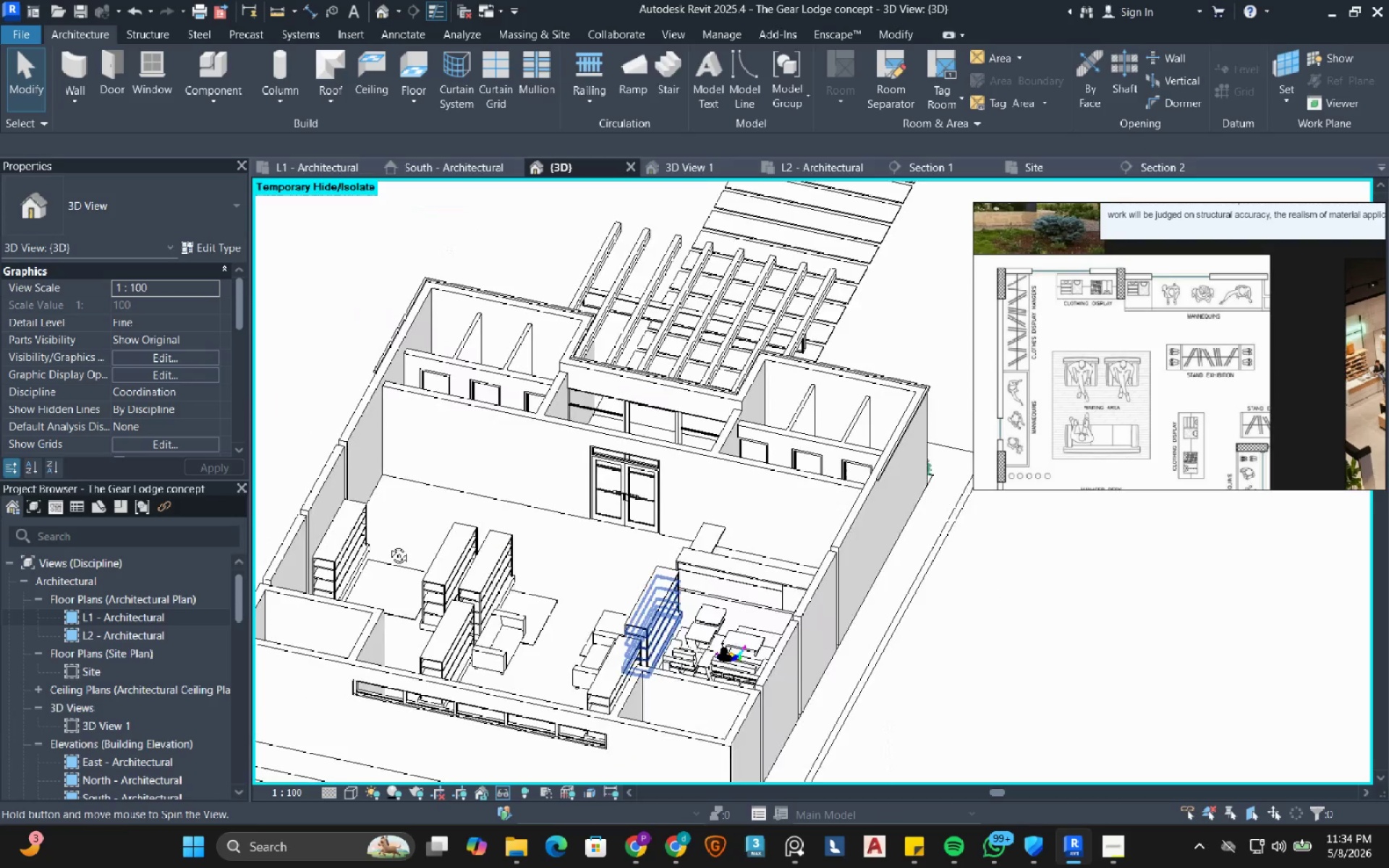 
hold_key(key=ShiftRight, duration=3.92)
 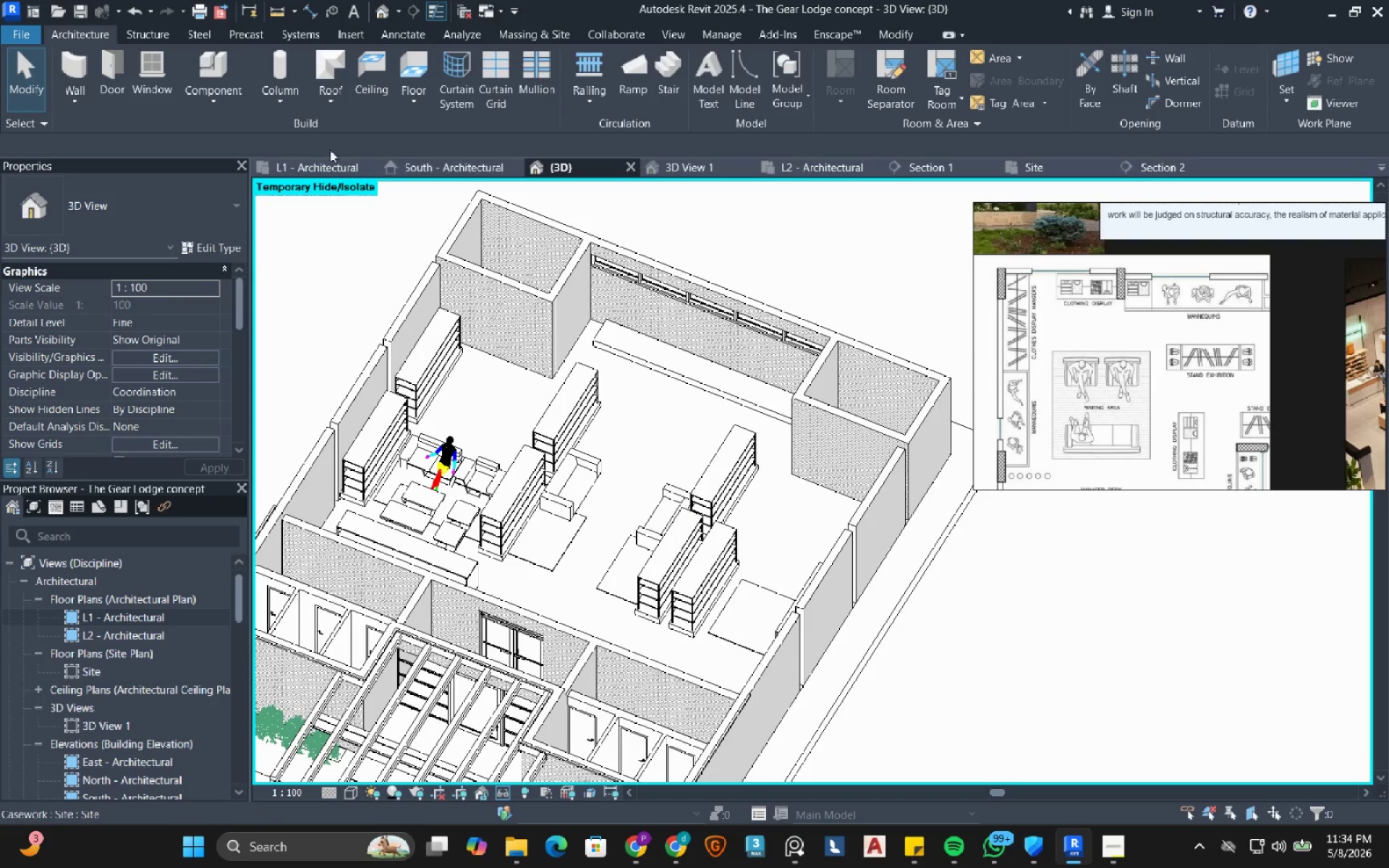 
left_click([313, 171])
 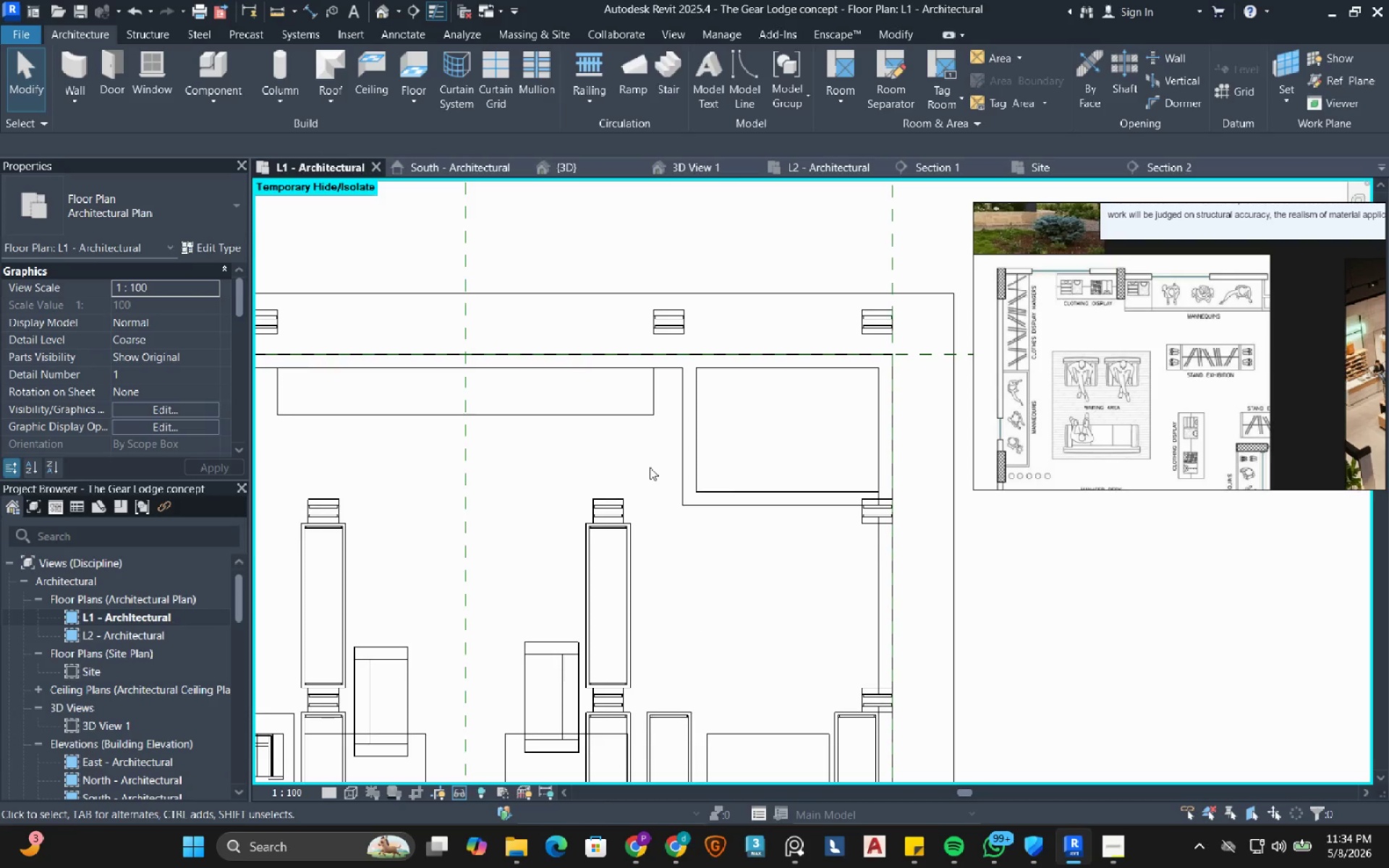 
scroll: coordinate [652, 487], scroll_direction: down, amount: 3.0
 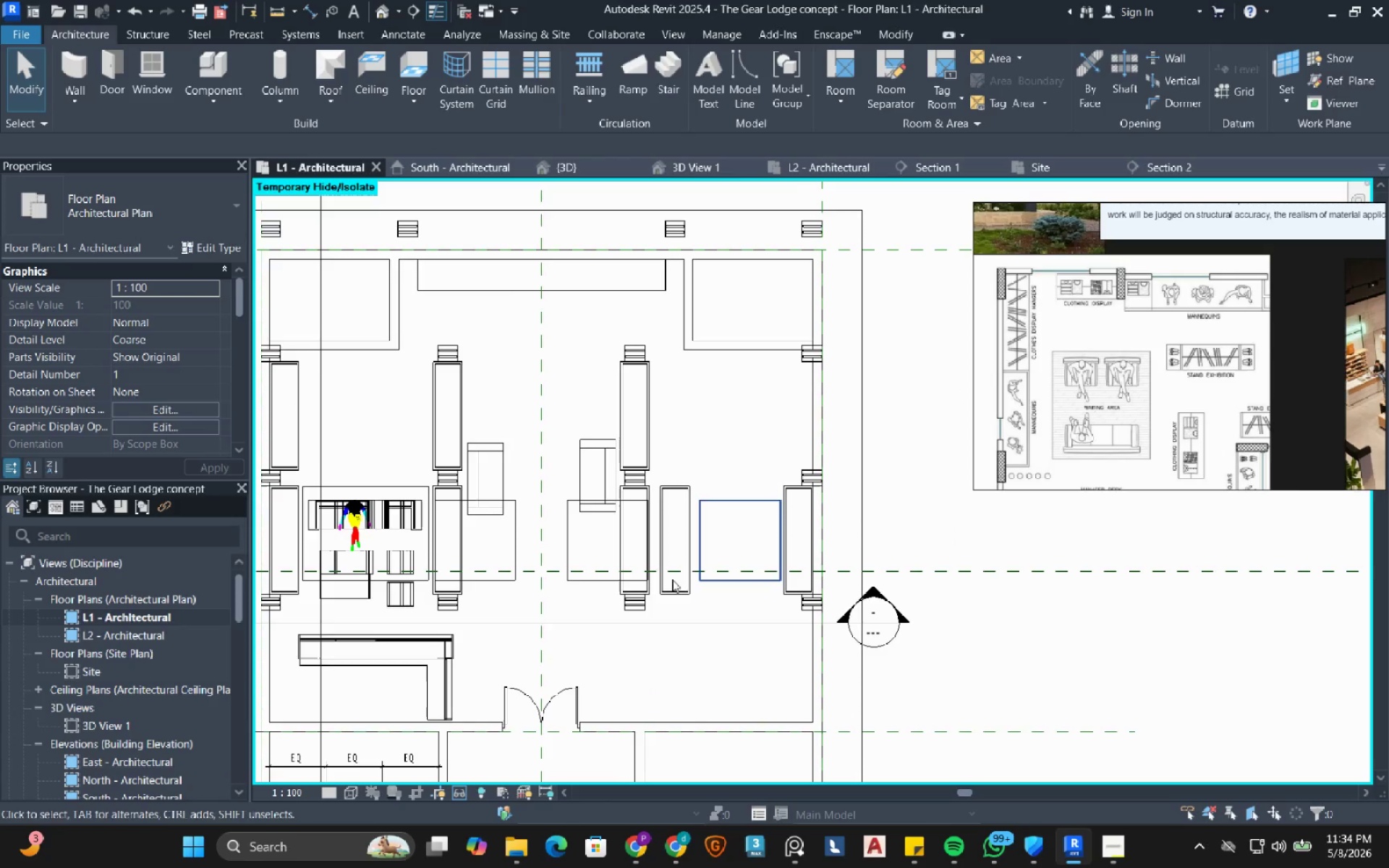 
scroll: coordinate [663, 539], scroll_direction: up, amount: 7.0
 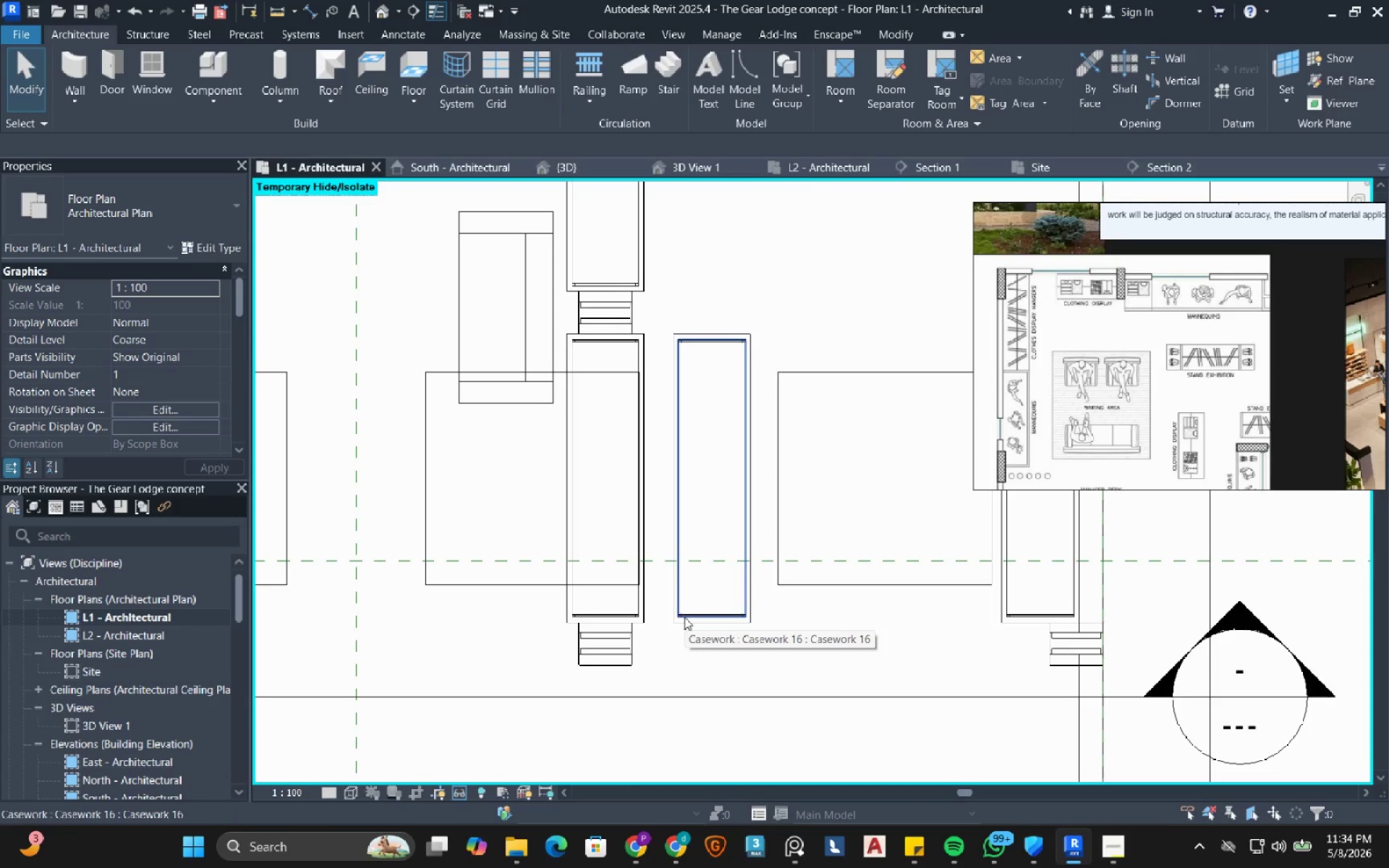 
left_click([684, 617])
 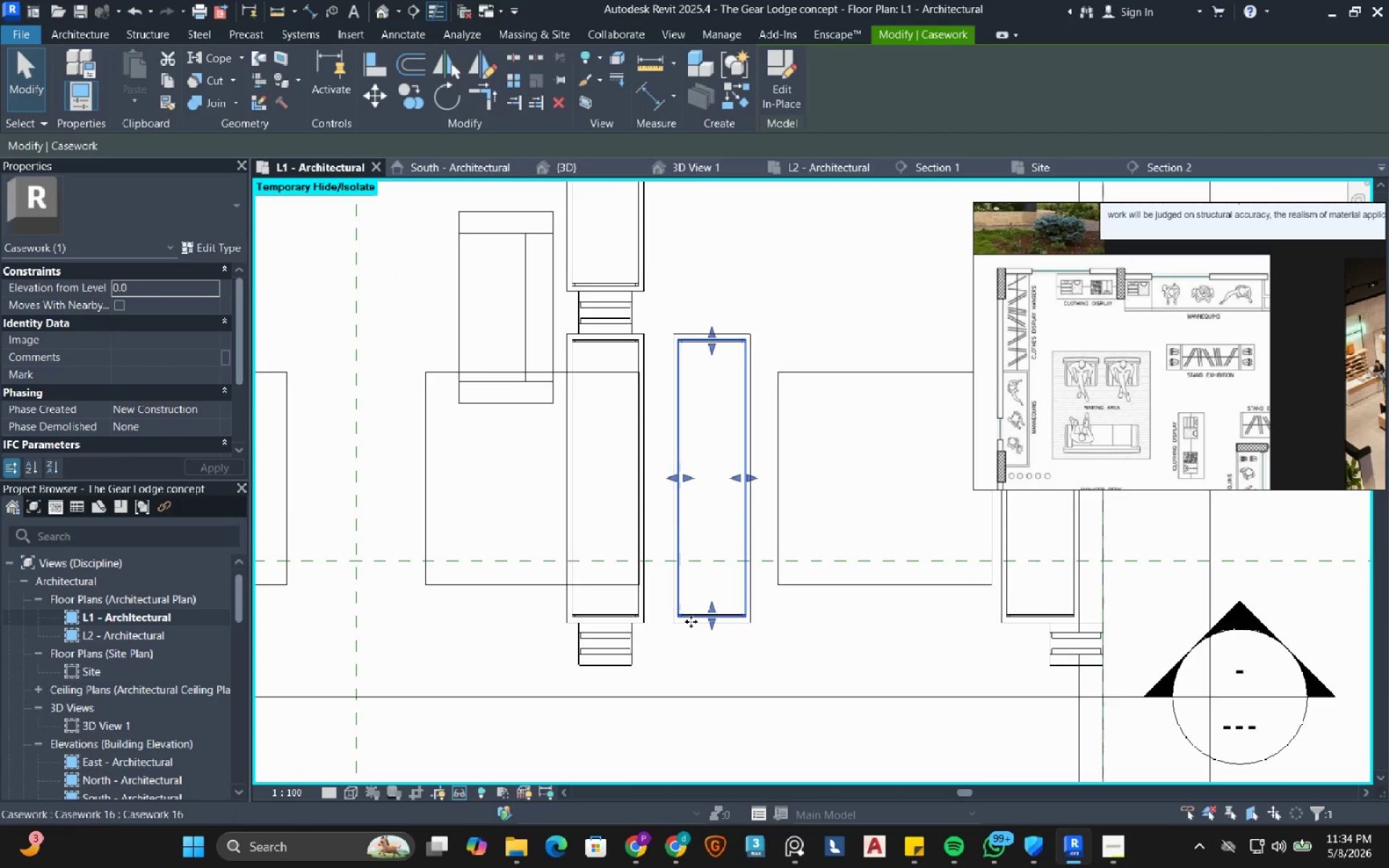 
scroll: coordinate [691, 627], scroll_direction: up, amount: 3.0
 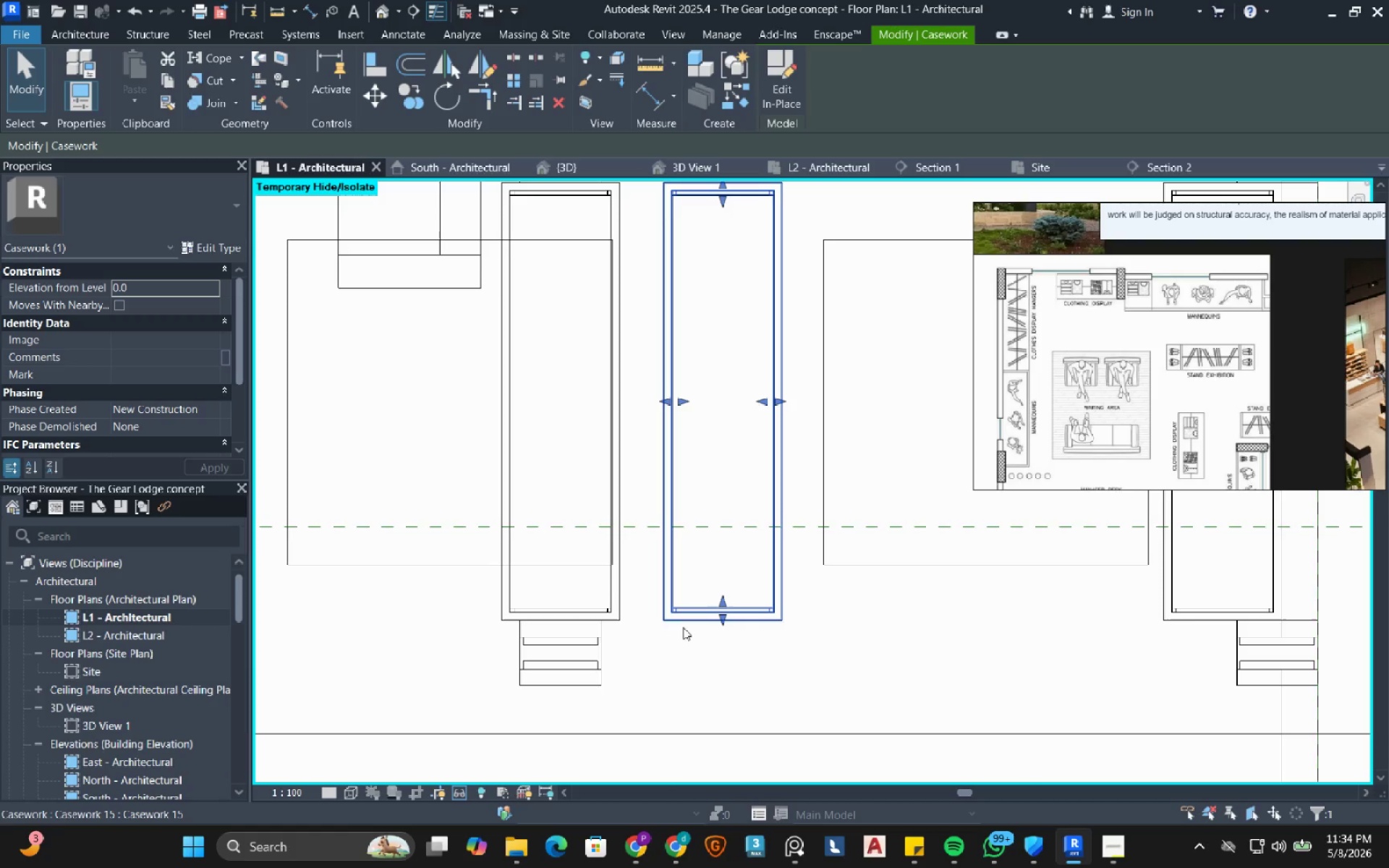 
hold_key(key=ControlRight, duration=0.52)
left_click([683, 627])
 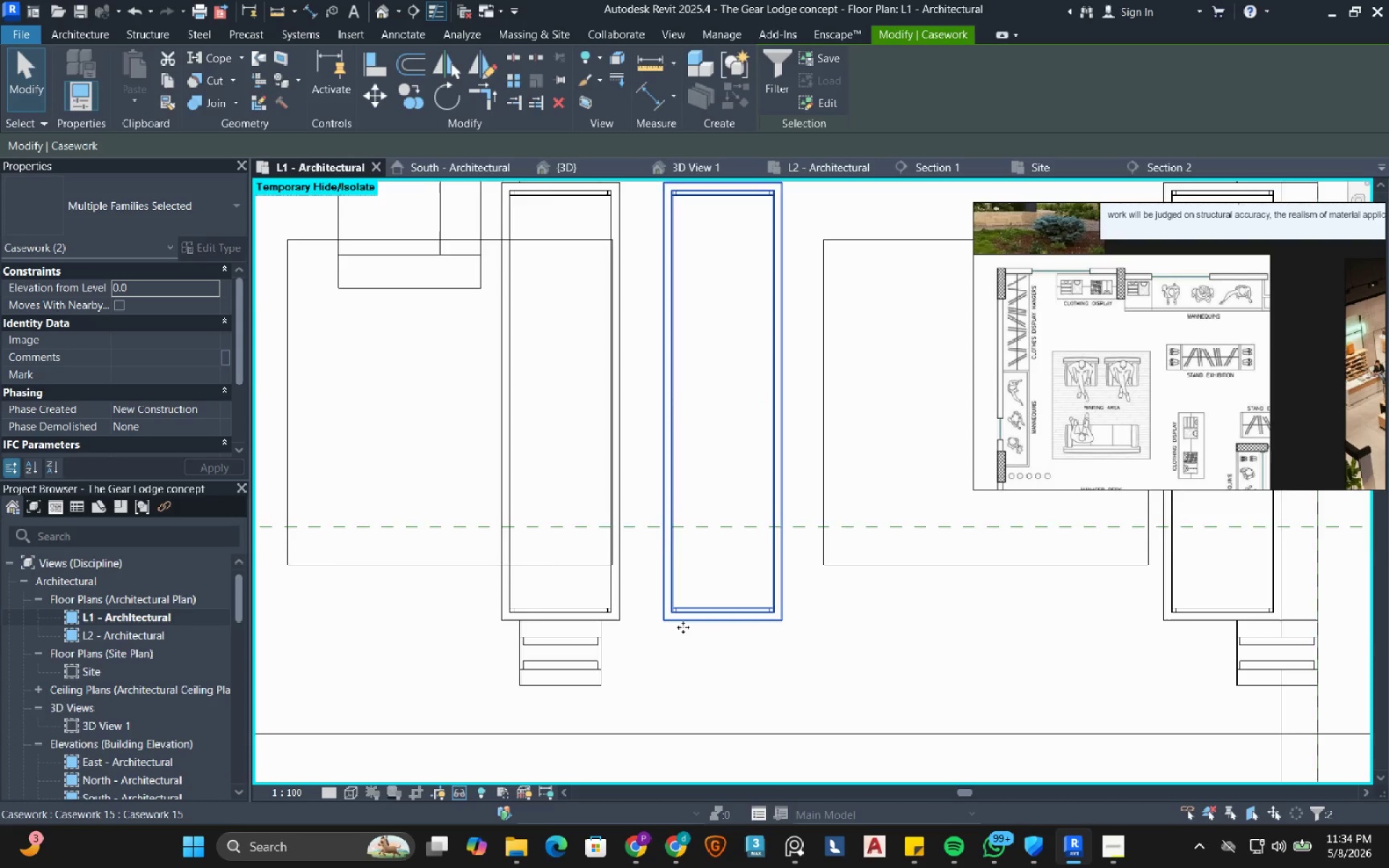 
scroll: coordinate [683, 627], scroll_direction: down, amount: 7.0
 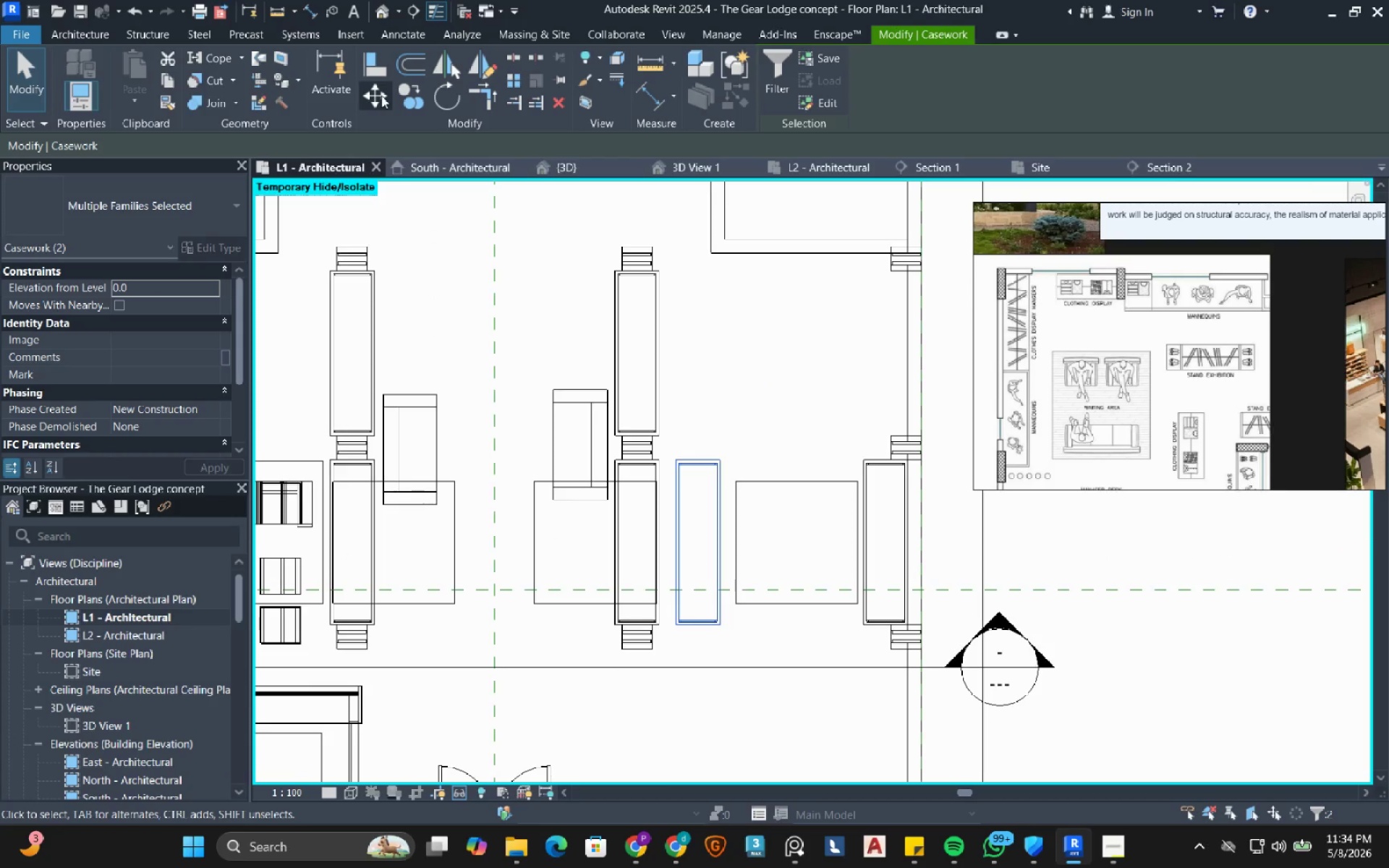 
left_click([415, 100])
 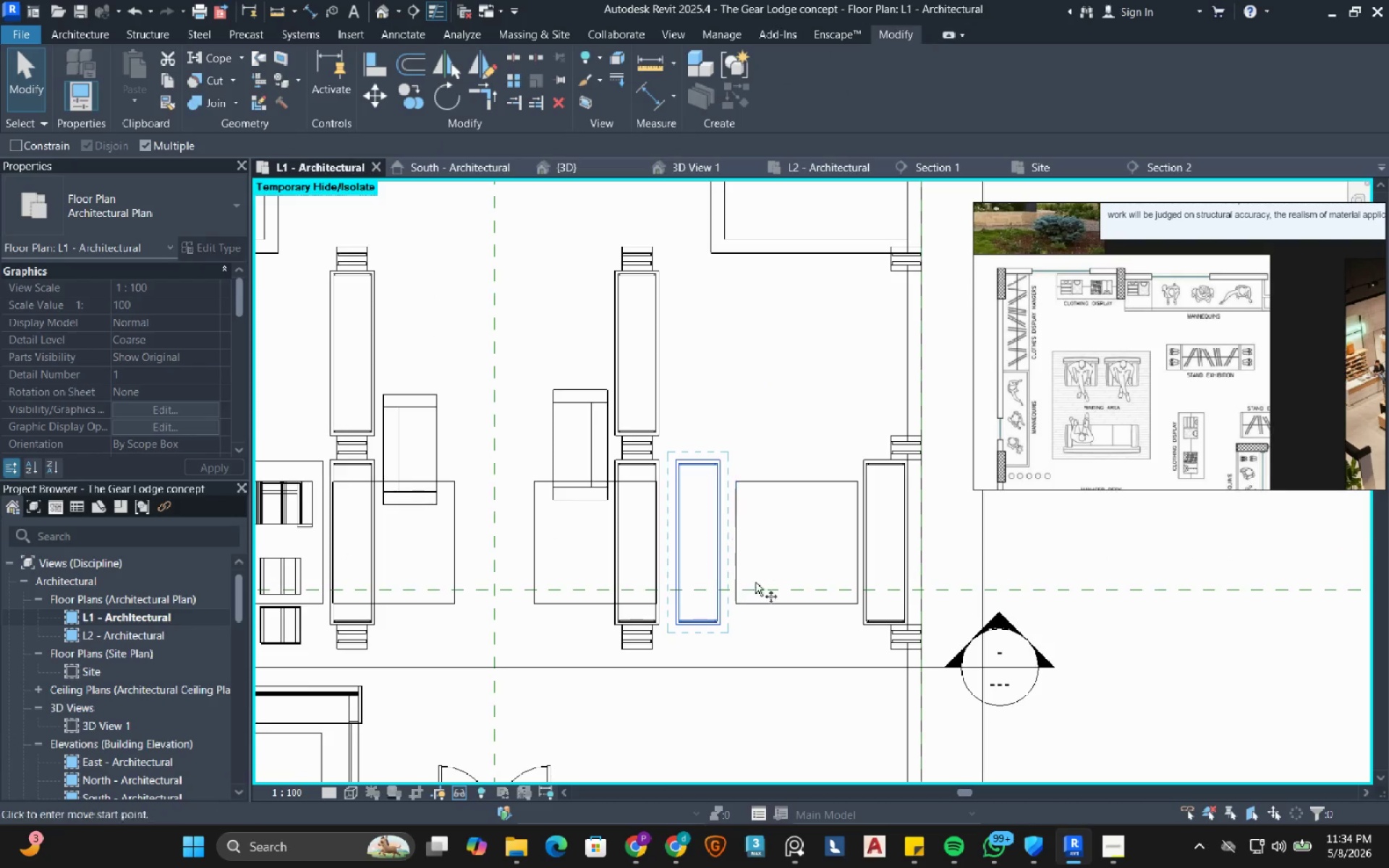 
scroll: coordinate [757, 603], scroll_direction: up, amount: 3.0
 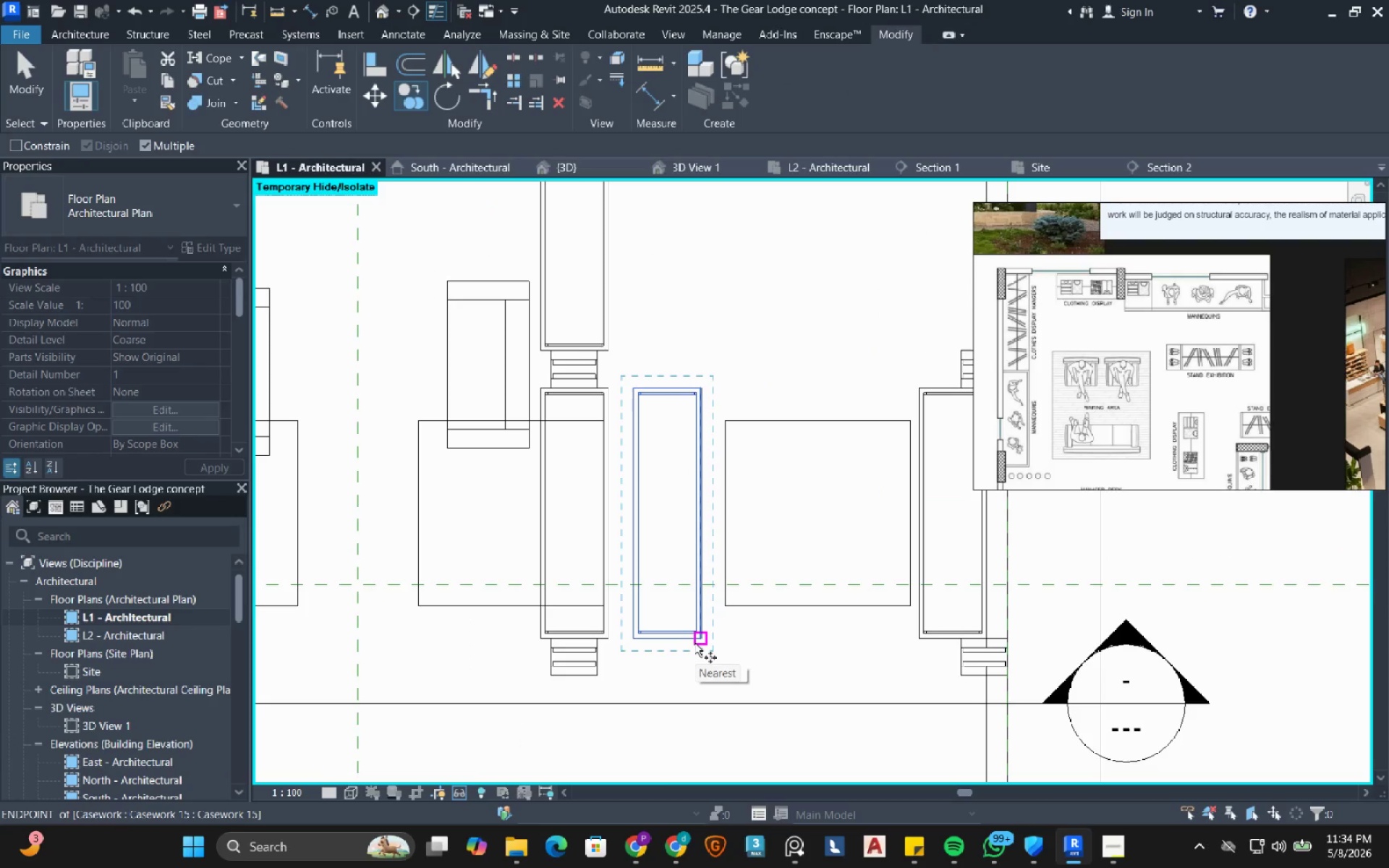 
left_click([694, 643])
 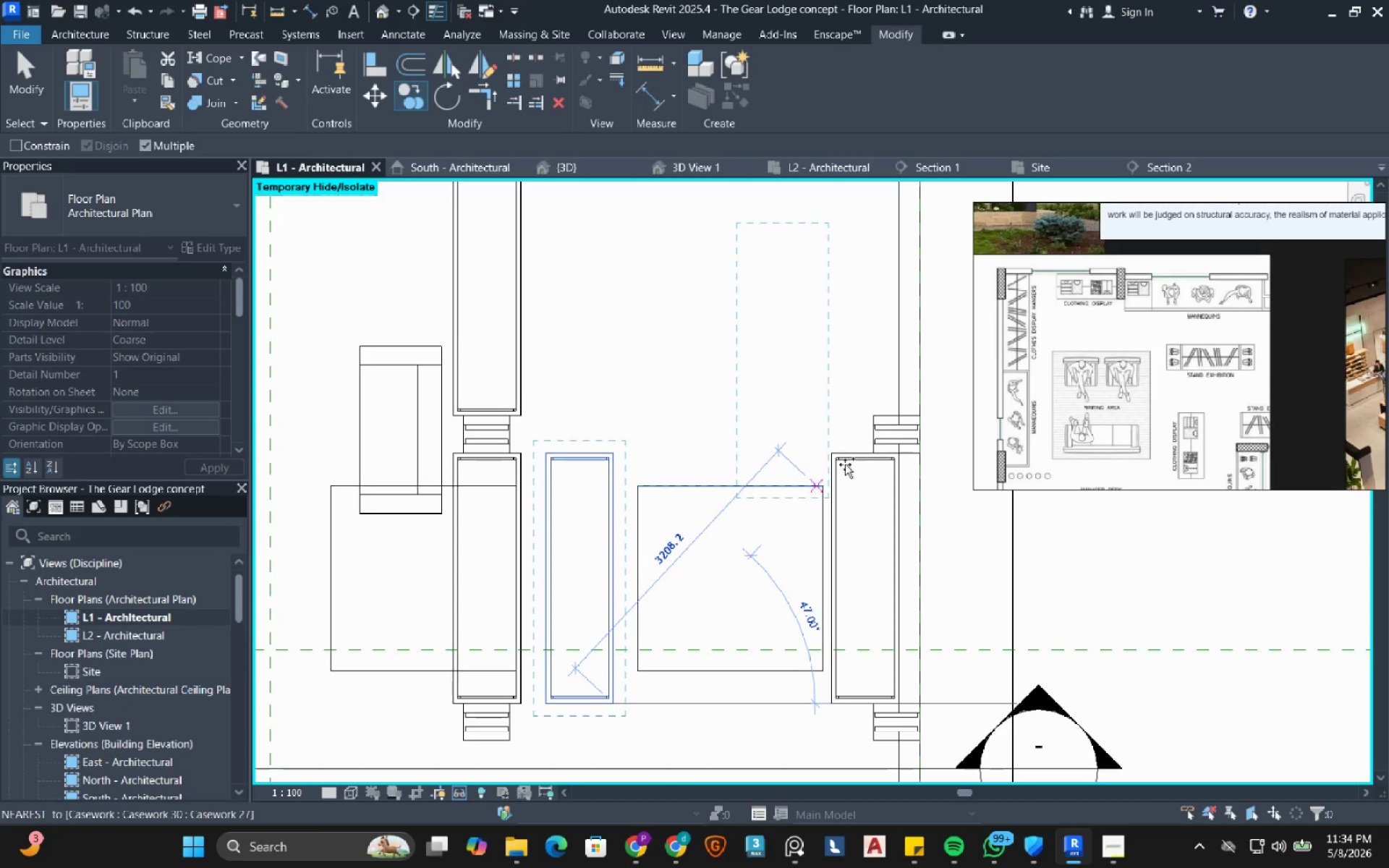 
scroll: coordinate [754, 514], scroll_direction: up, amount: 5.0
 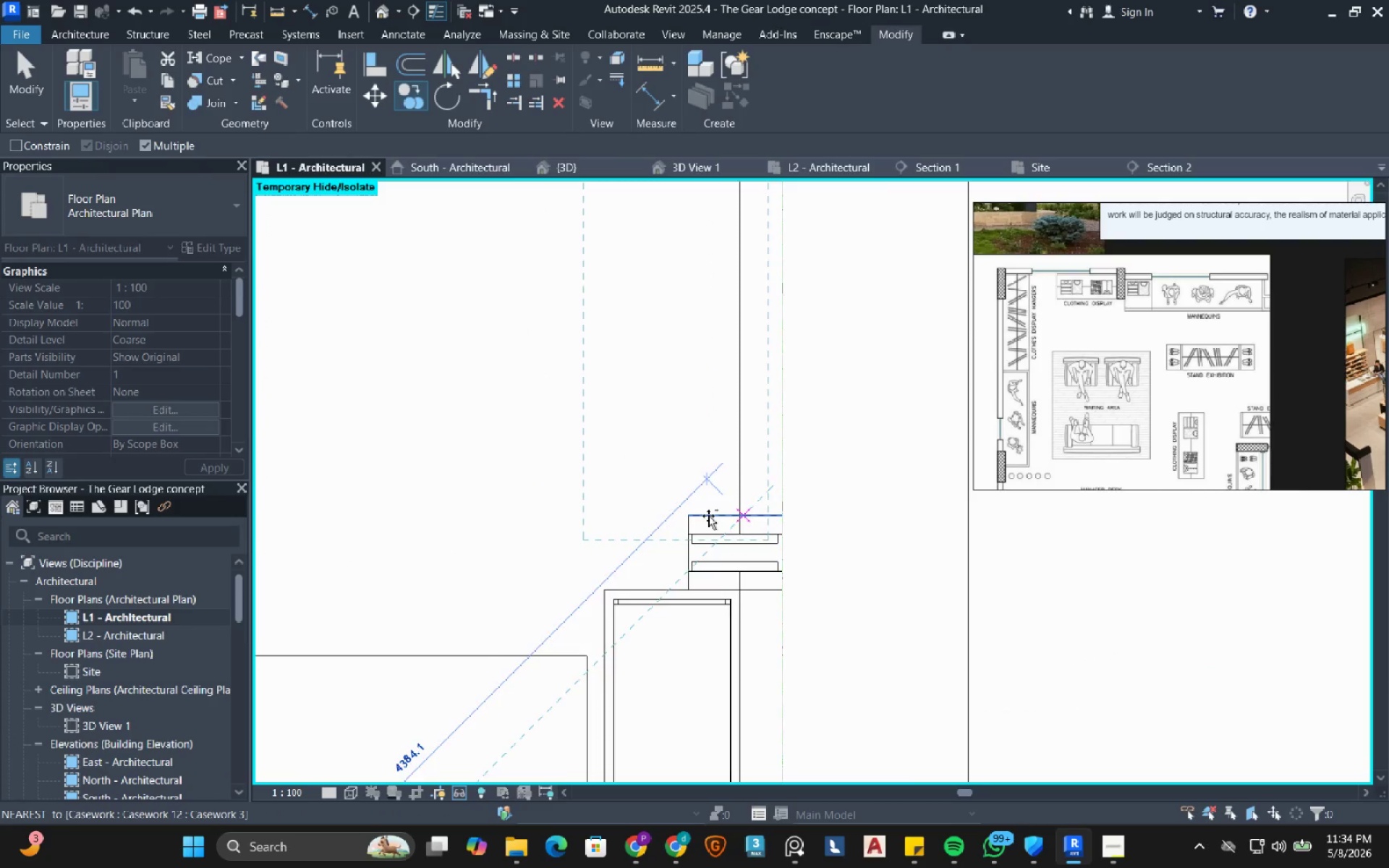 
left_click([729, 516])
 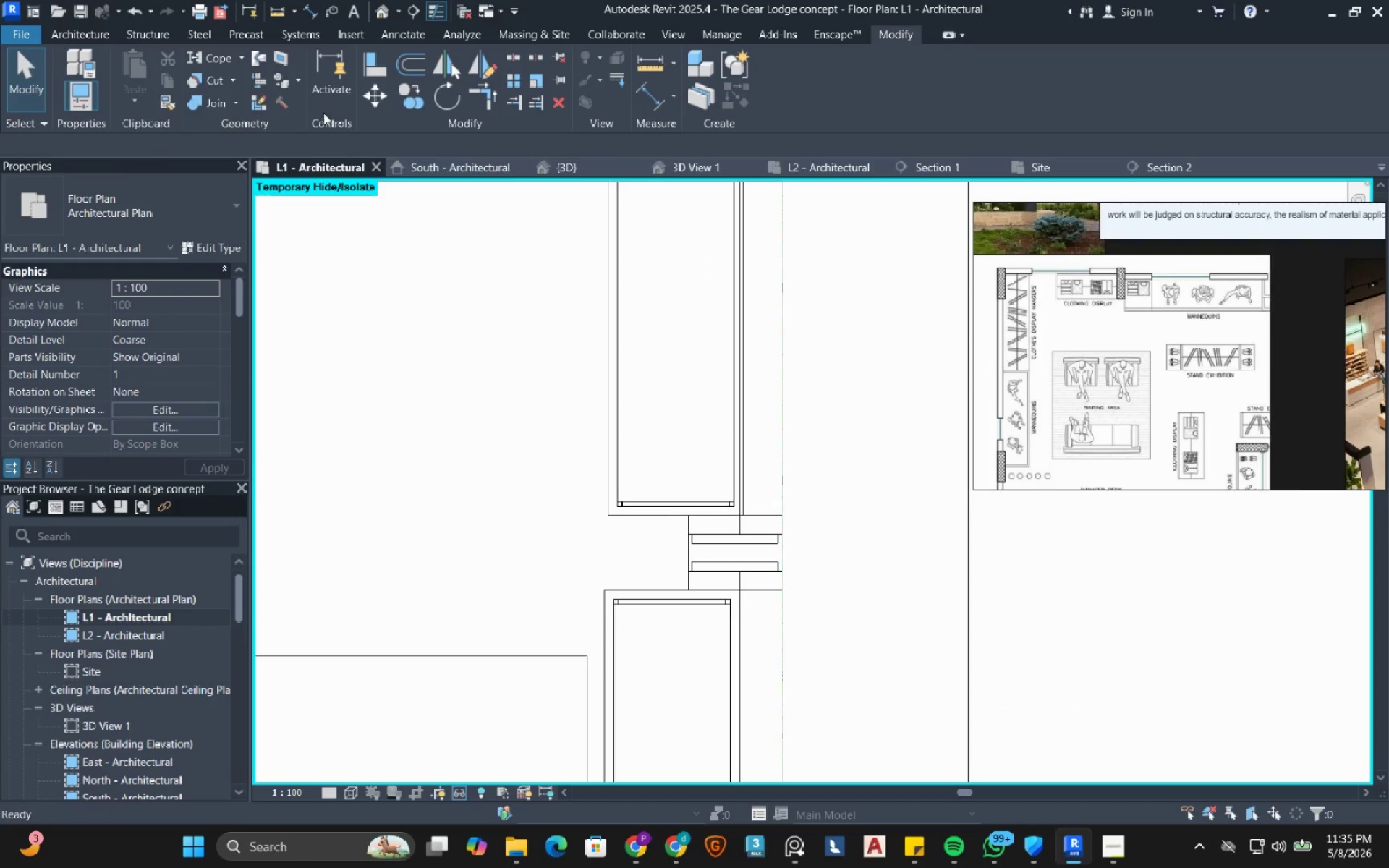 
scroll: coordinate [727, 476], scroll_direction: up, amount: 9.0
 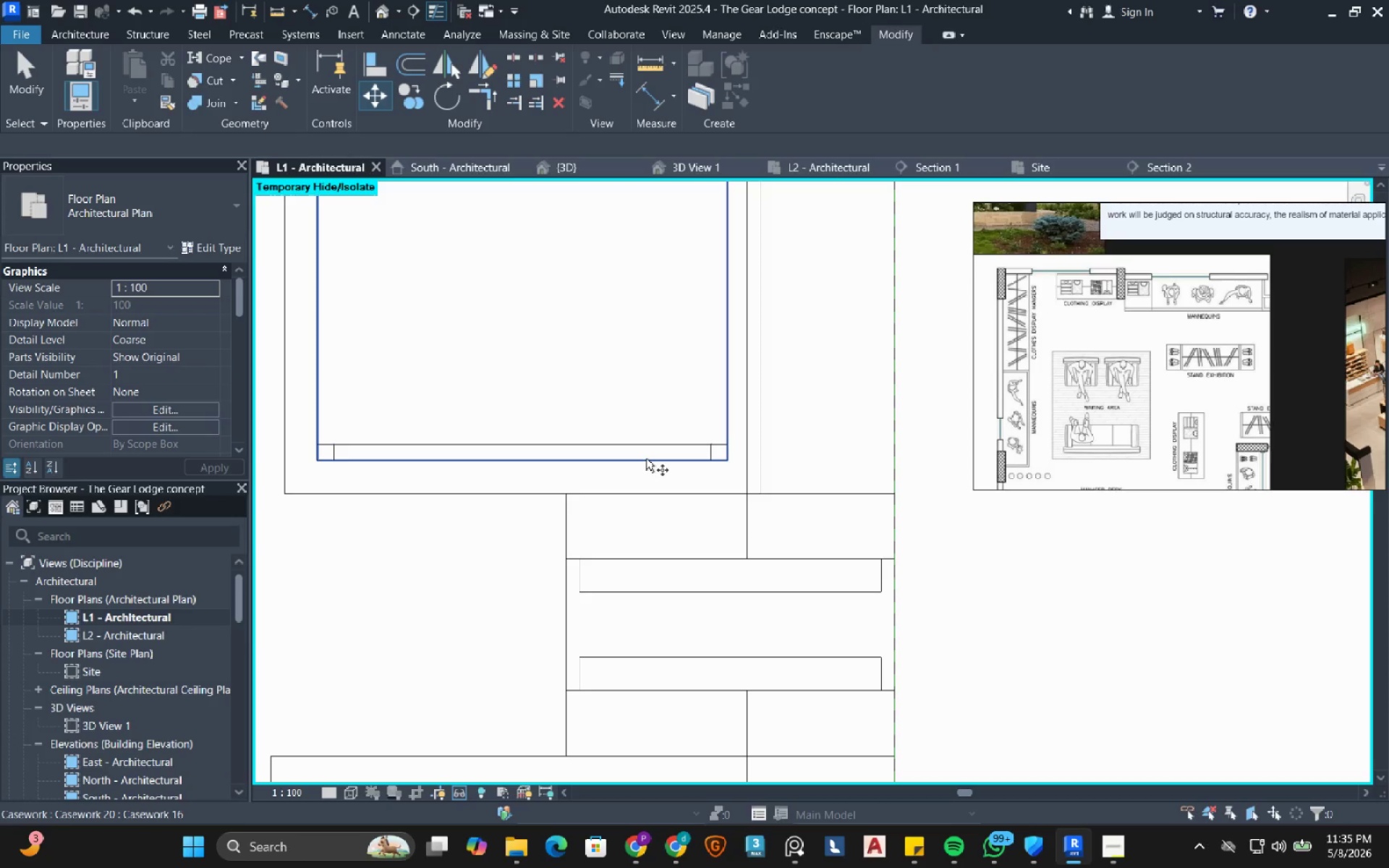 
left_click([646, 459])
 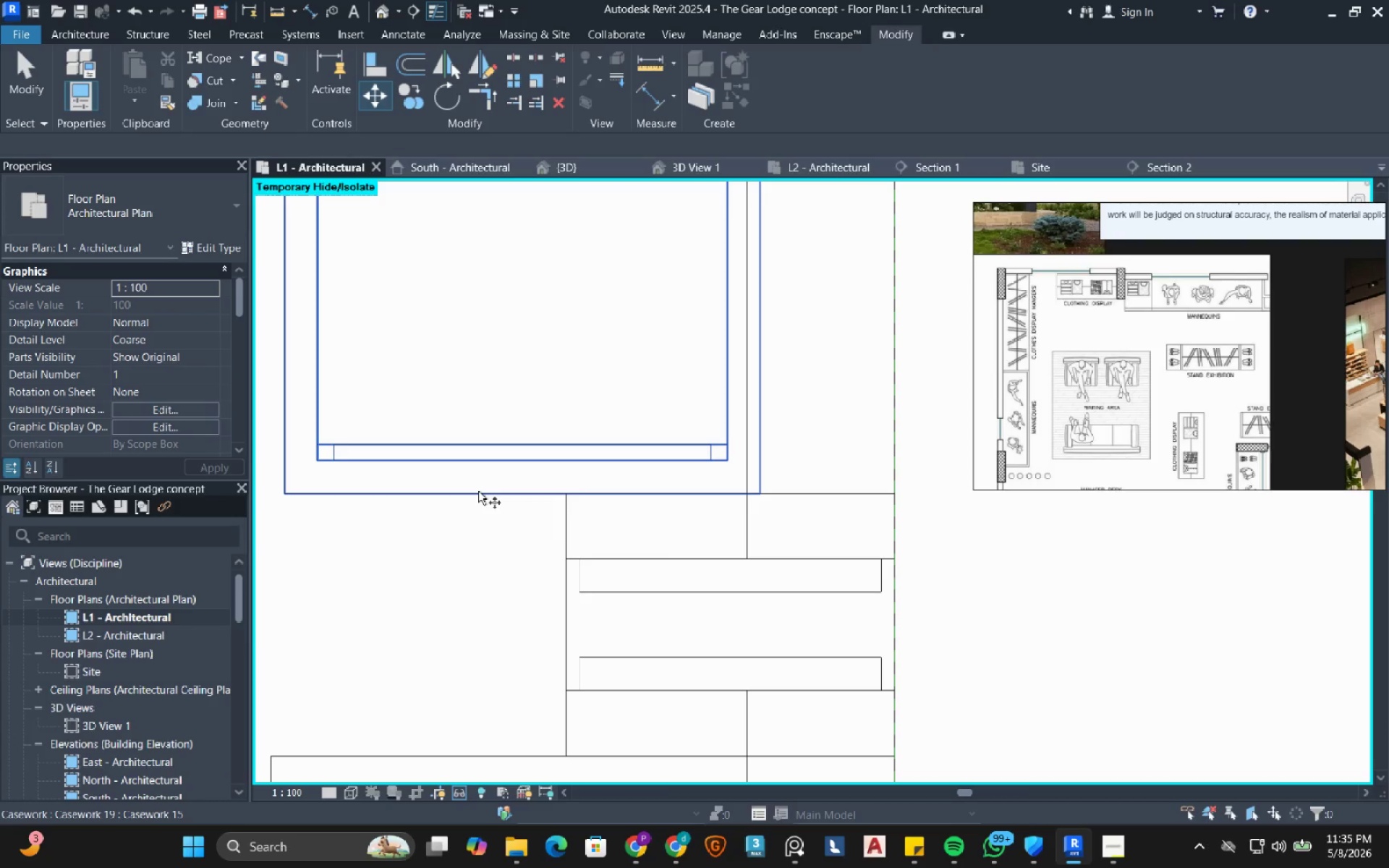 
hold_key(key=ControlRight, duration=0.34)
left_click([478, 491])
 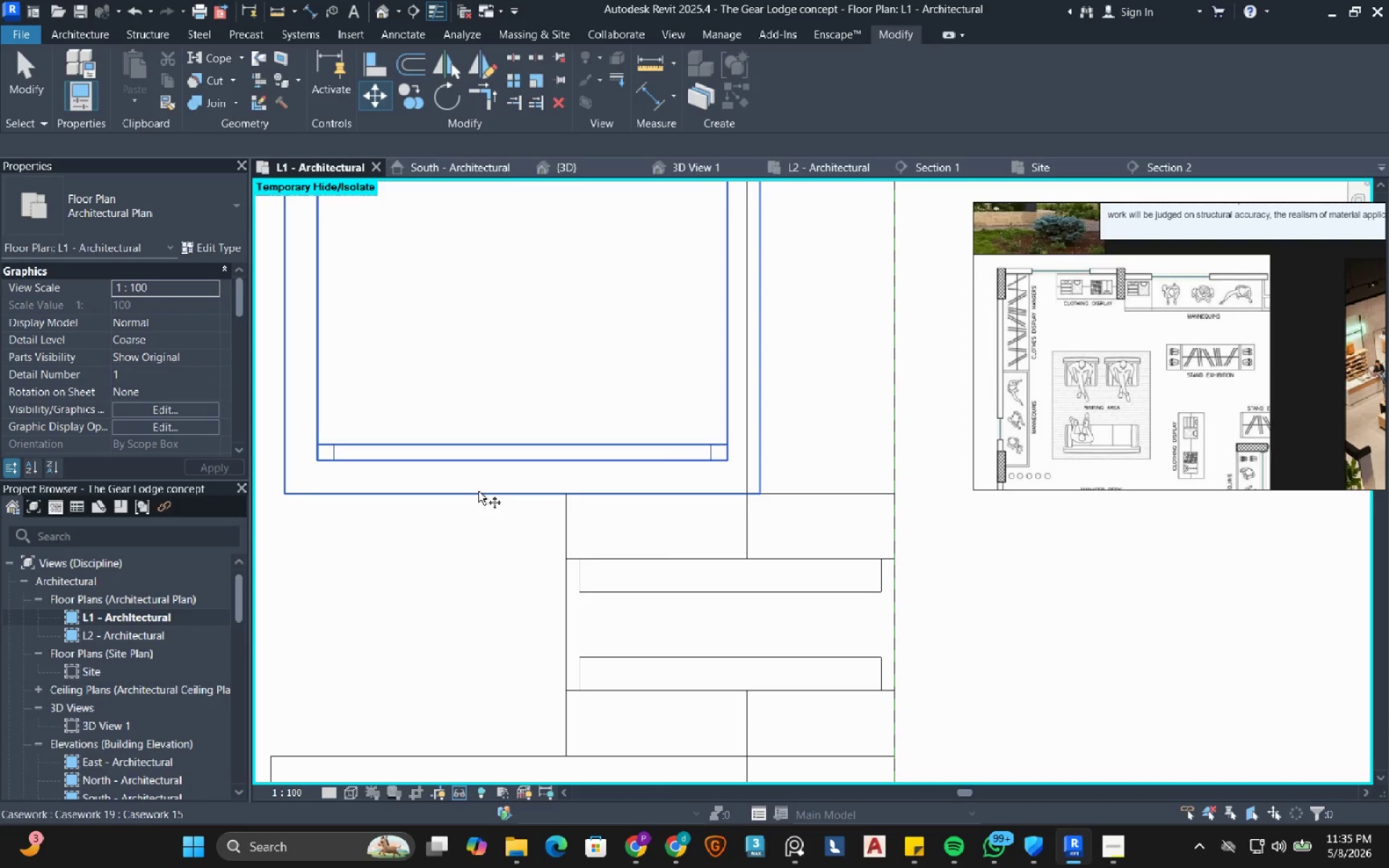 
key(Enter)
 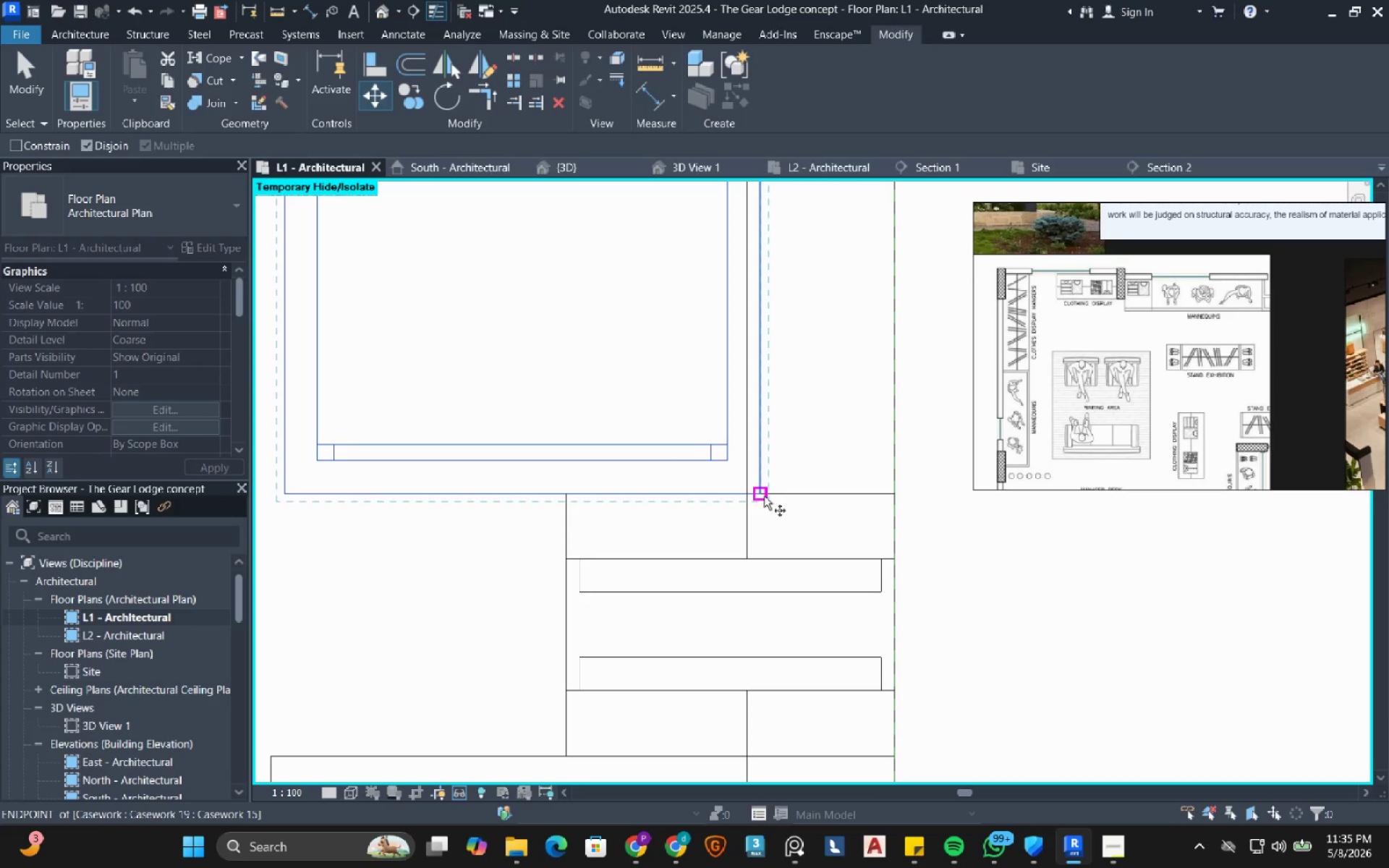 
left_click([763, 496])
 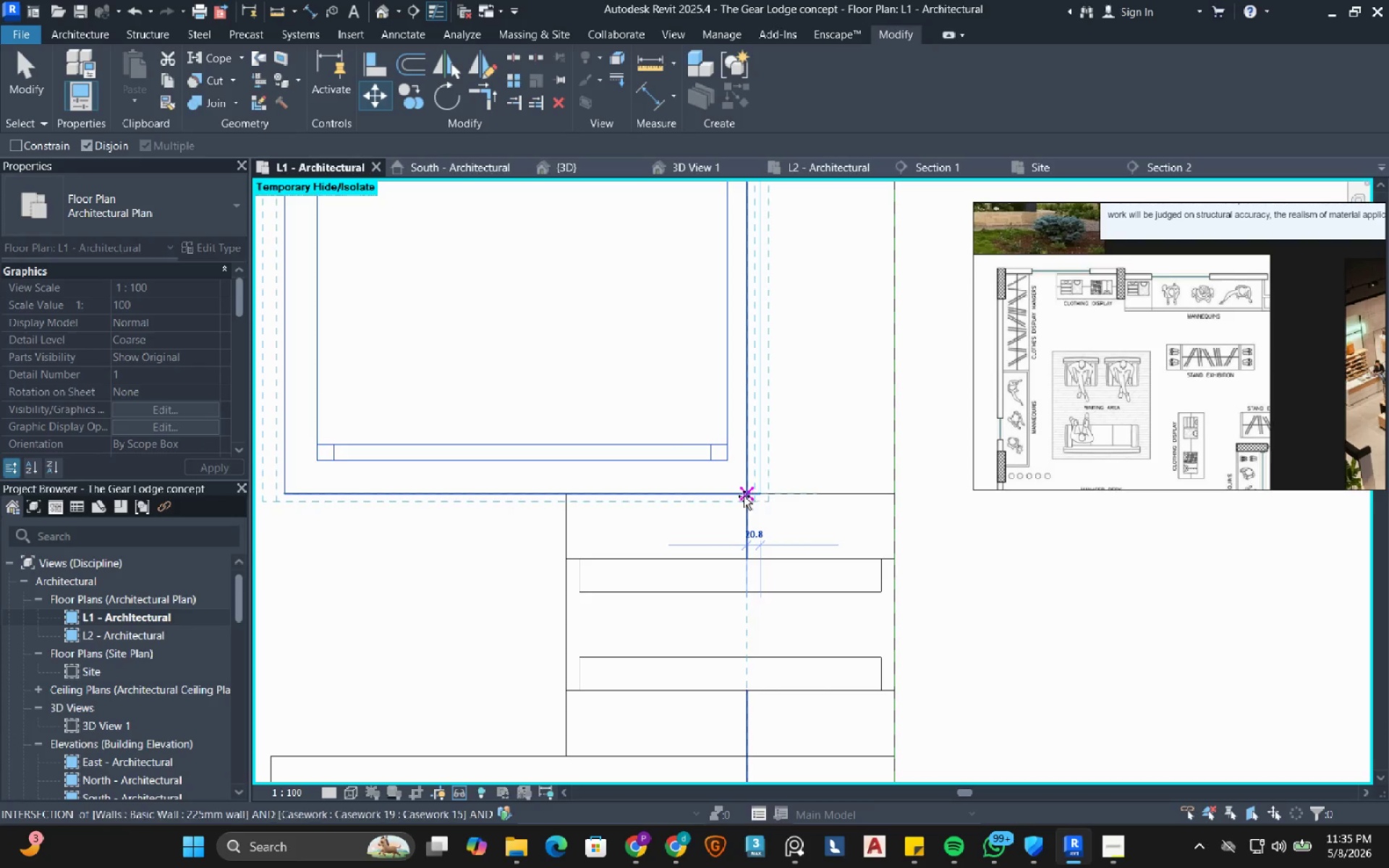 
left_click([744, 496])
 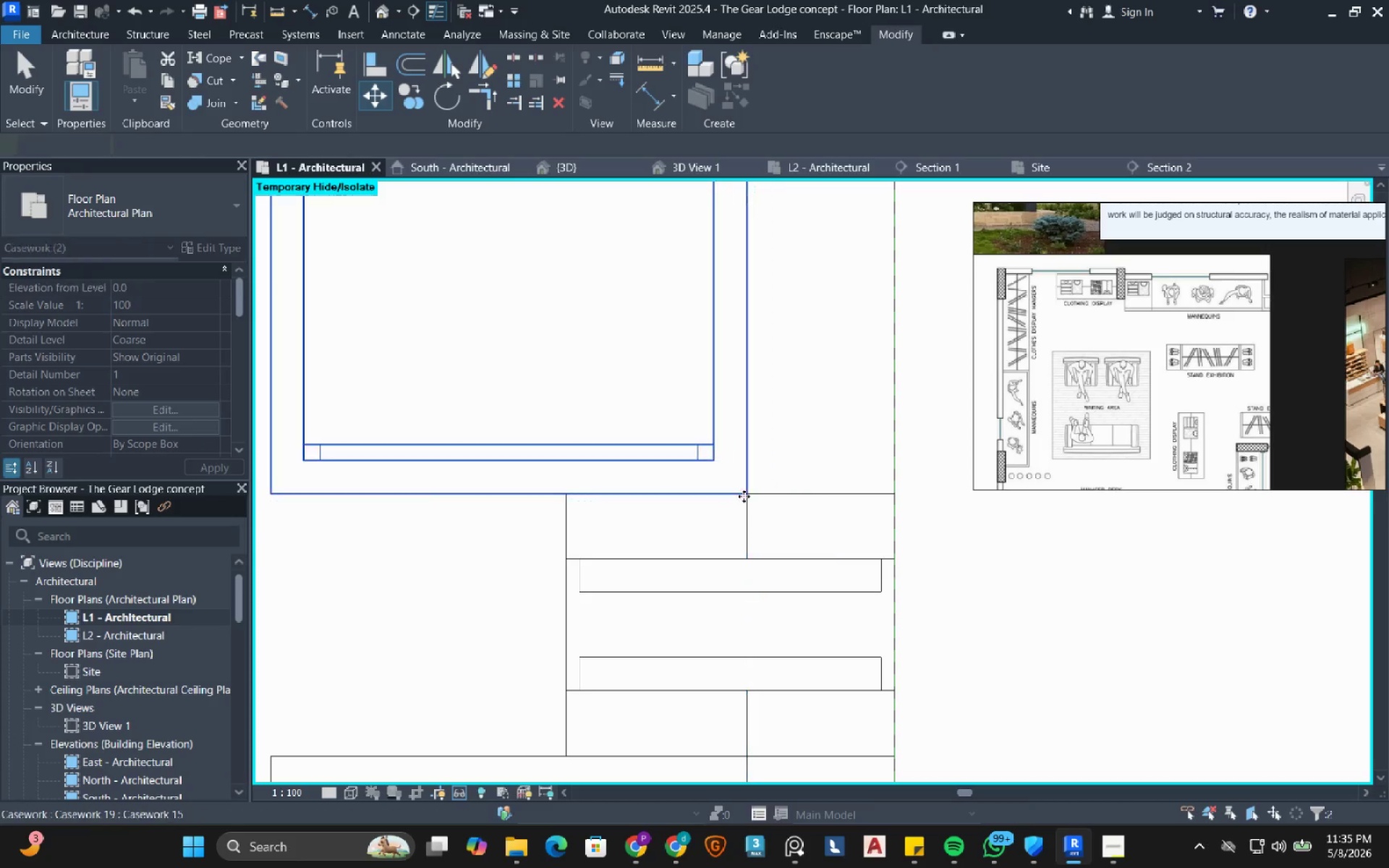 
scroll: coordinate [540, 405], scroll_direction: down, amount: 16.0
 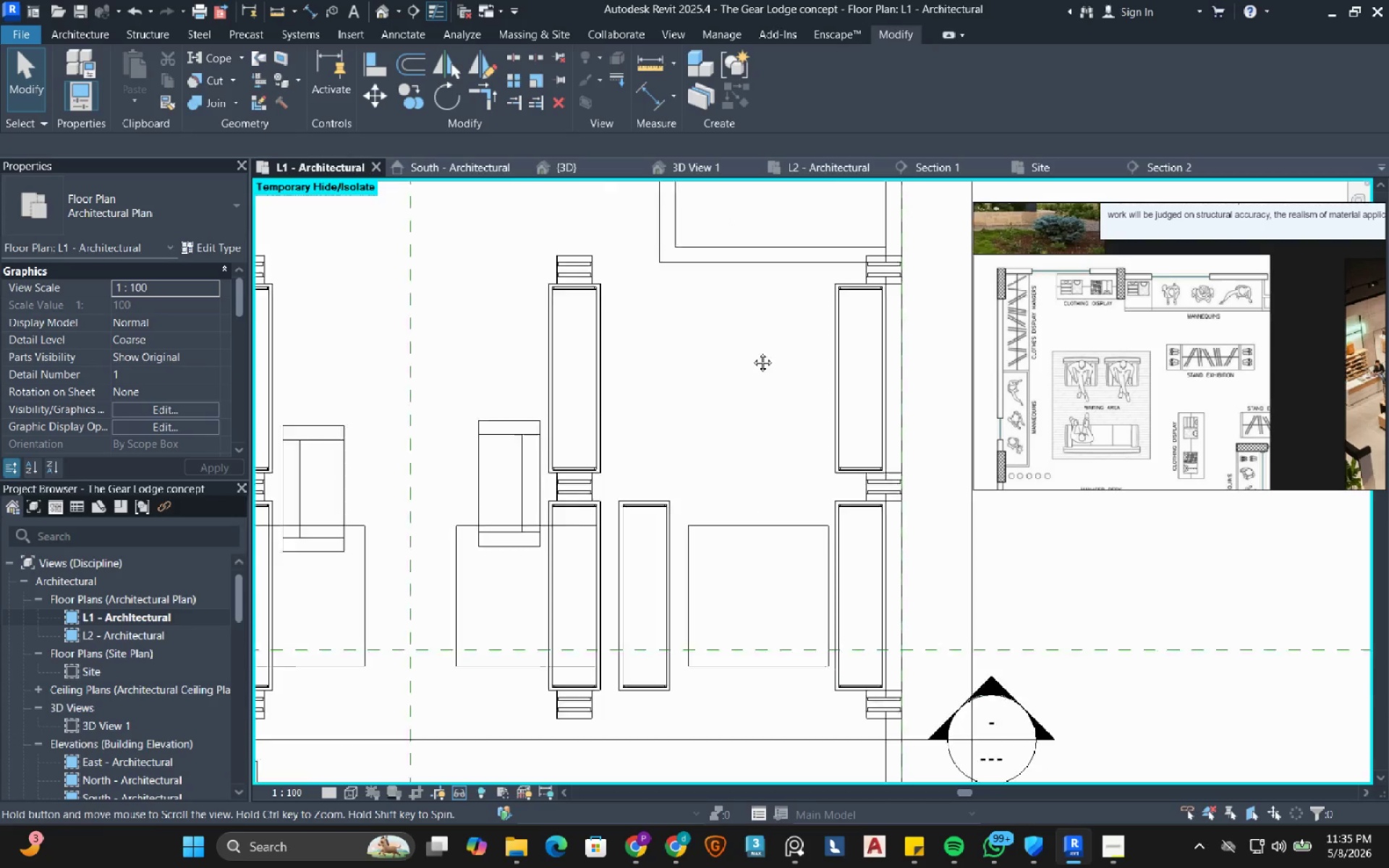 
wait(6.04)
 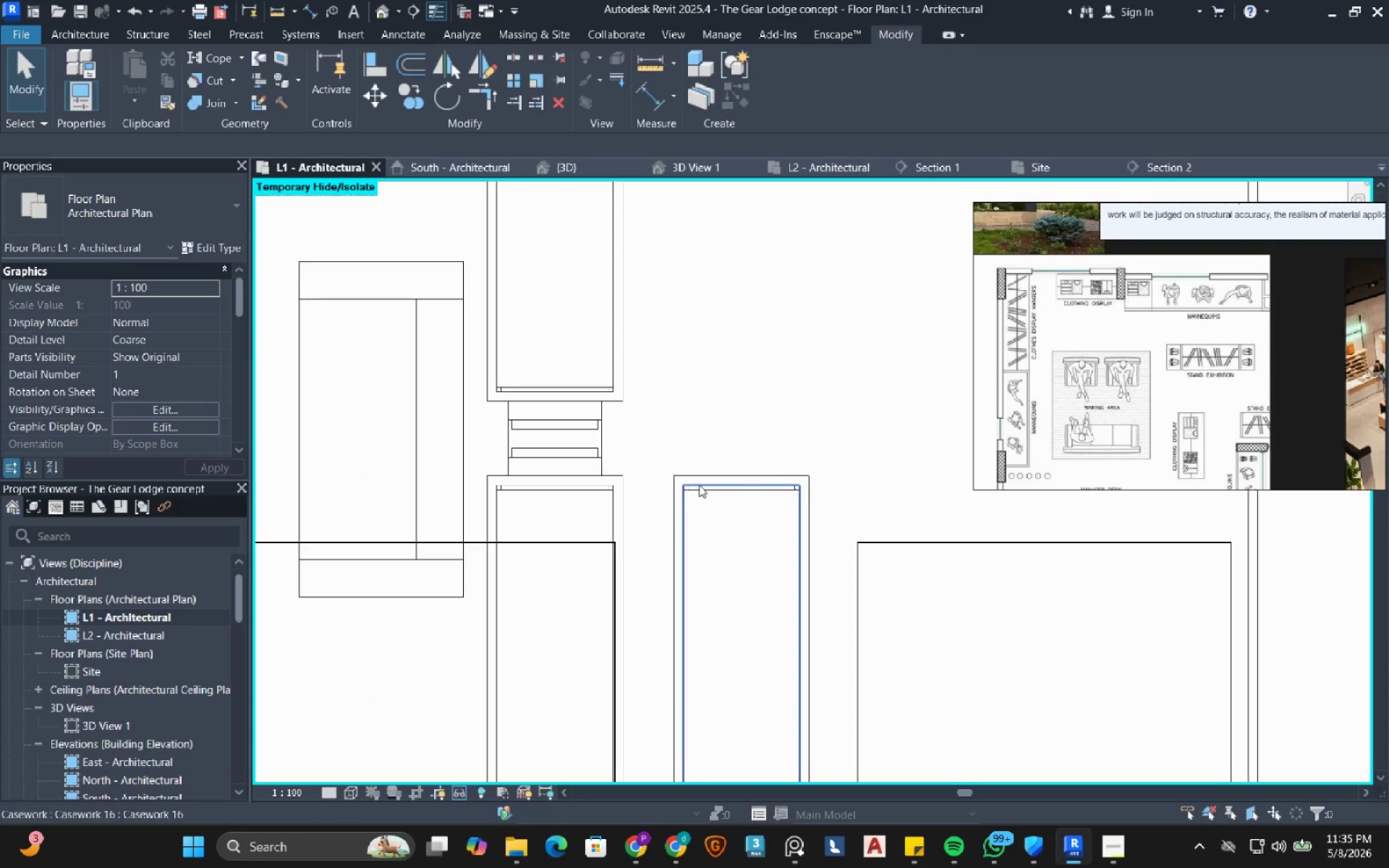 
left_click([699, 485])
 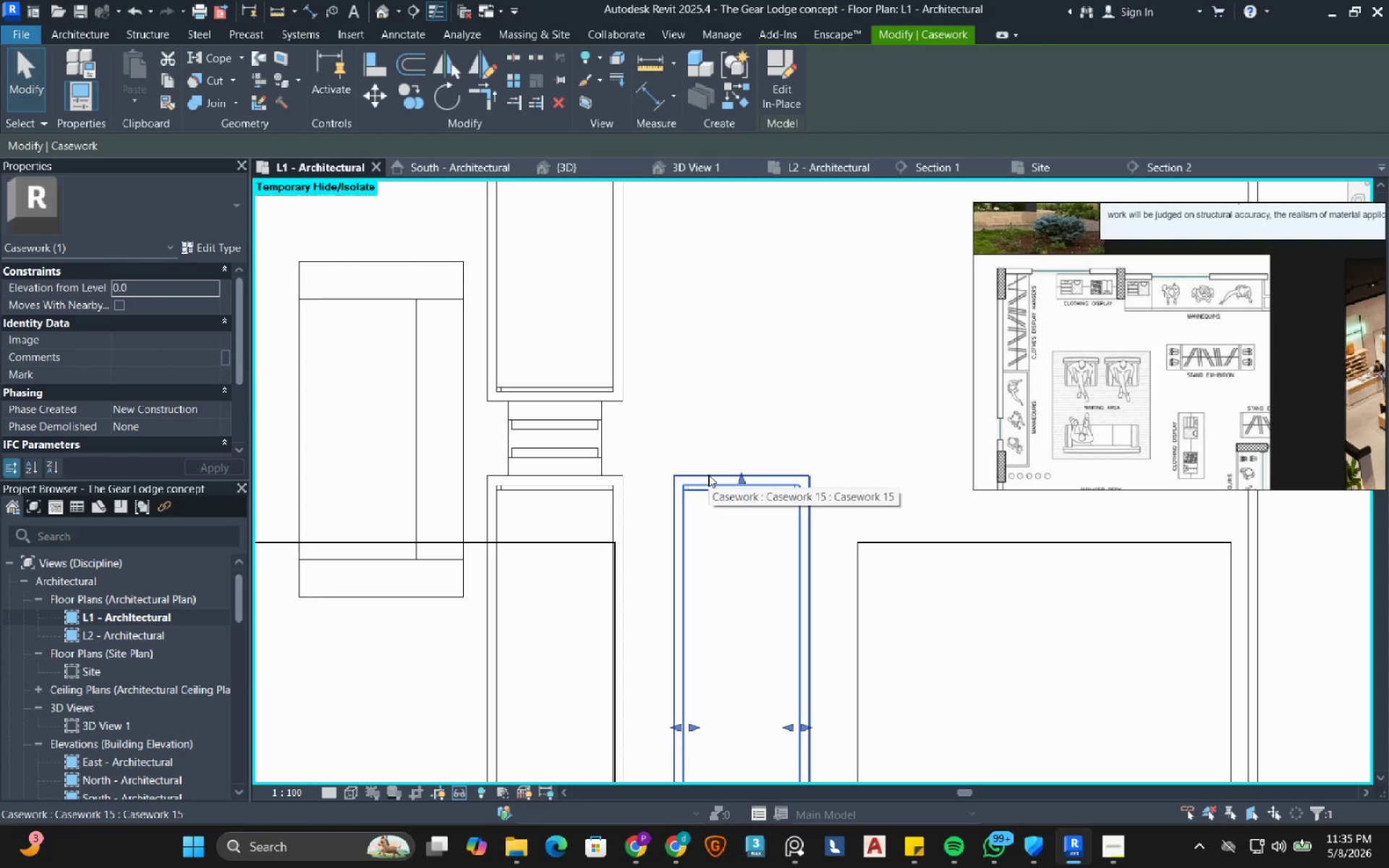 
scroll: coordinate [689, 480], scroll_direction: up, amount: 7.0
 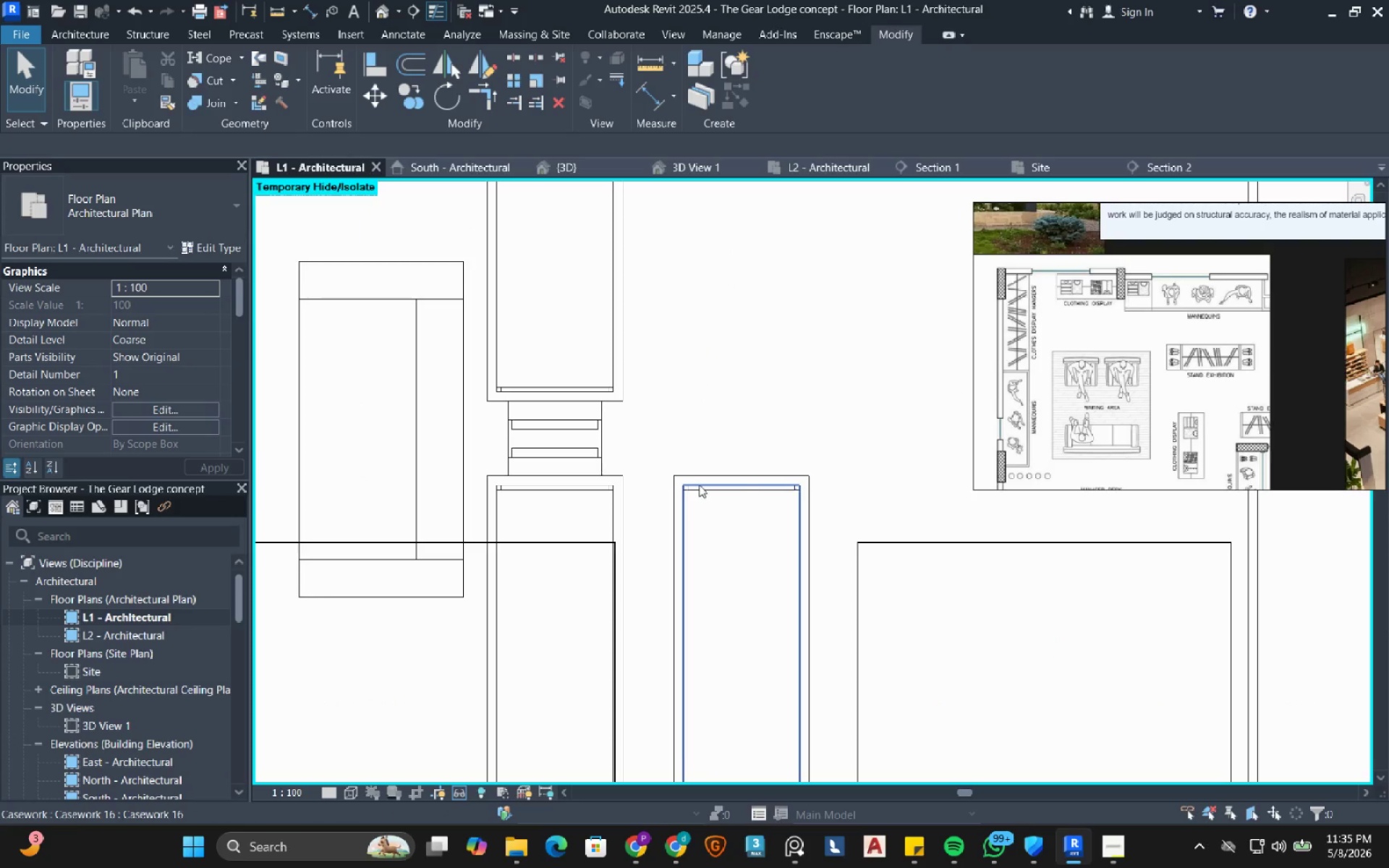 
hold_key(key=ControlRight, duration=0.48)
left_click([708, 475])
 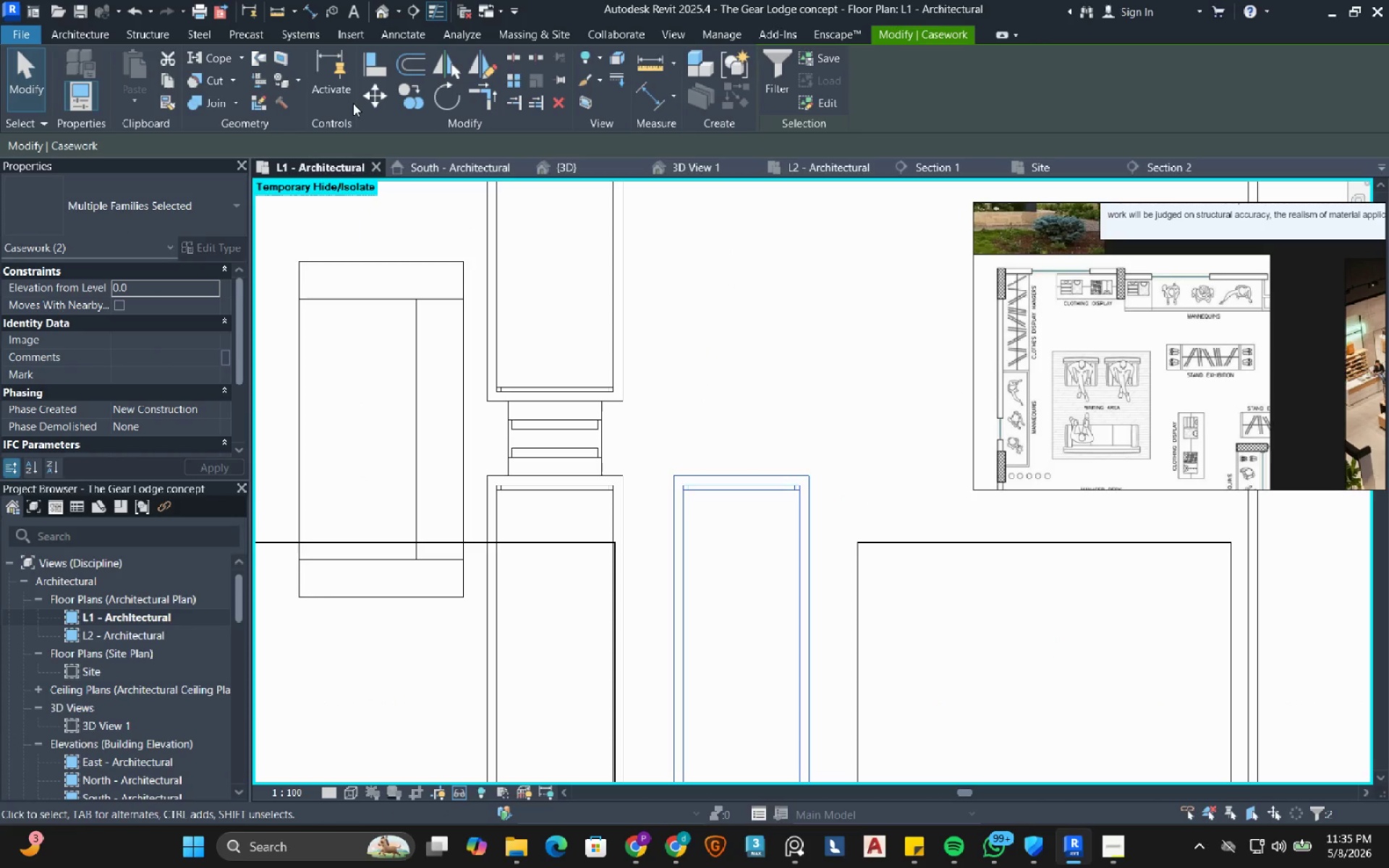 
left_click([376, 100])
 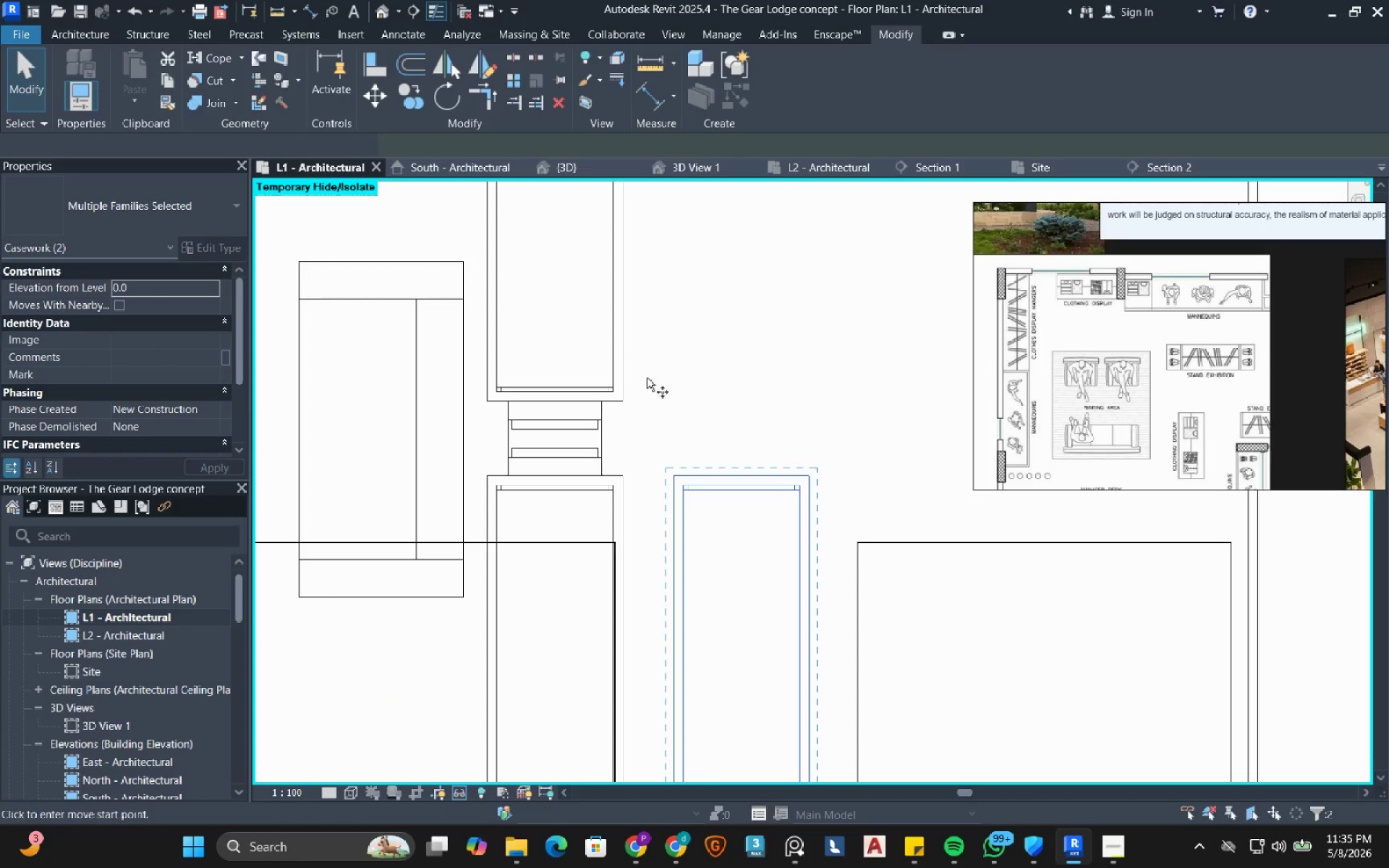 
scroll: coordinate [783, 419], scroll_direction: down, amount: 11.0
 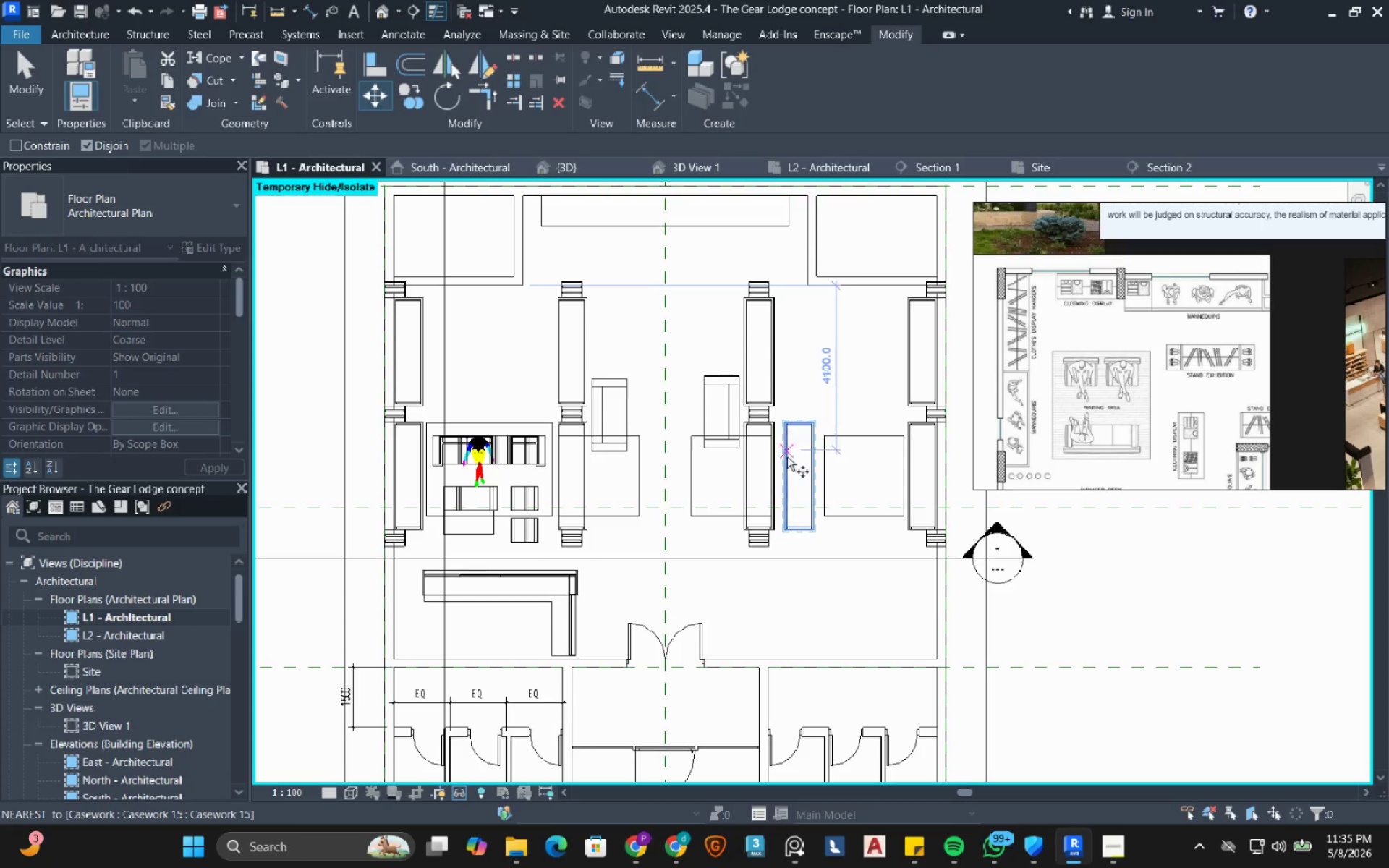 
wait(6.82)
 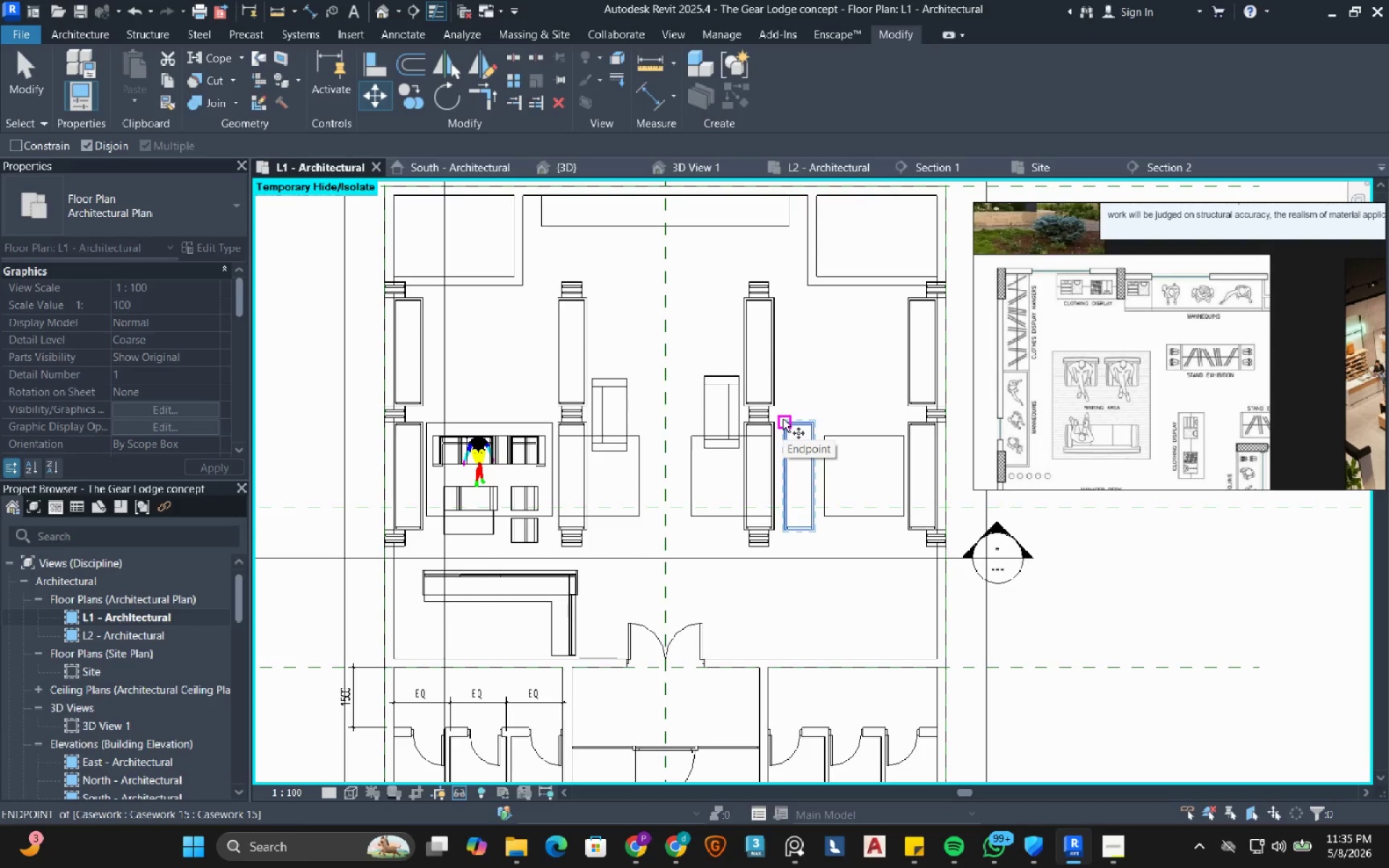 
scroll: coordinate [765, 383], scroll_direction: up, amount: 10.0
 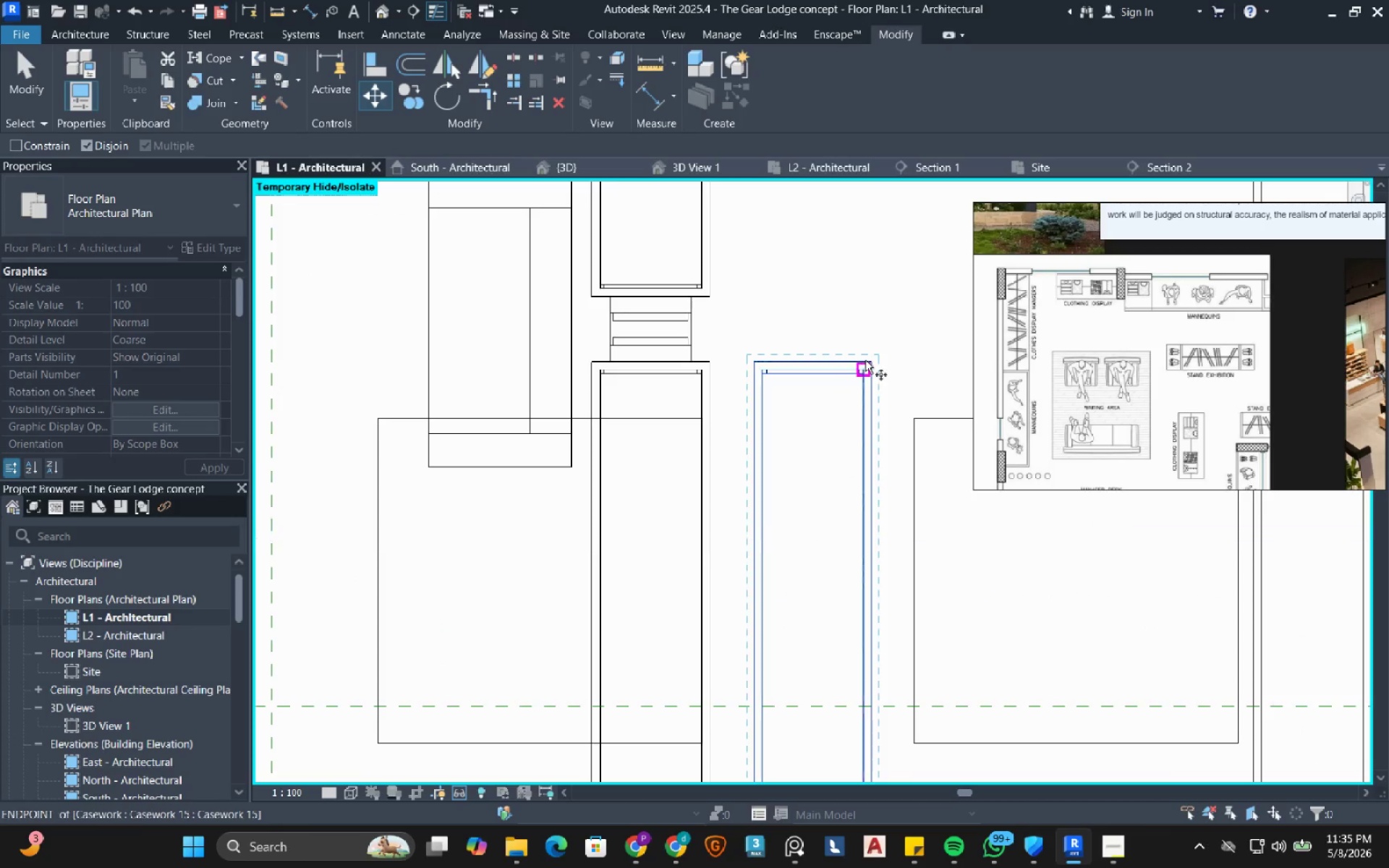 
left_click([869, 359])
 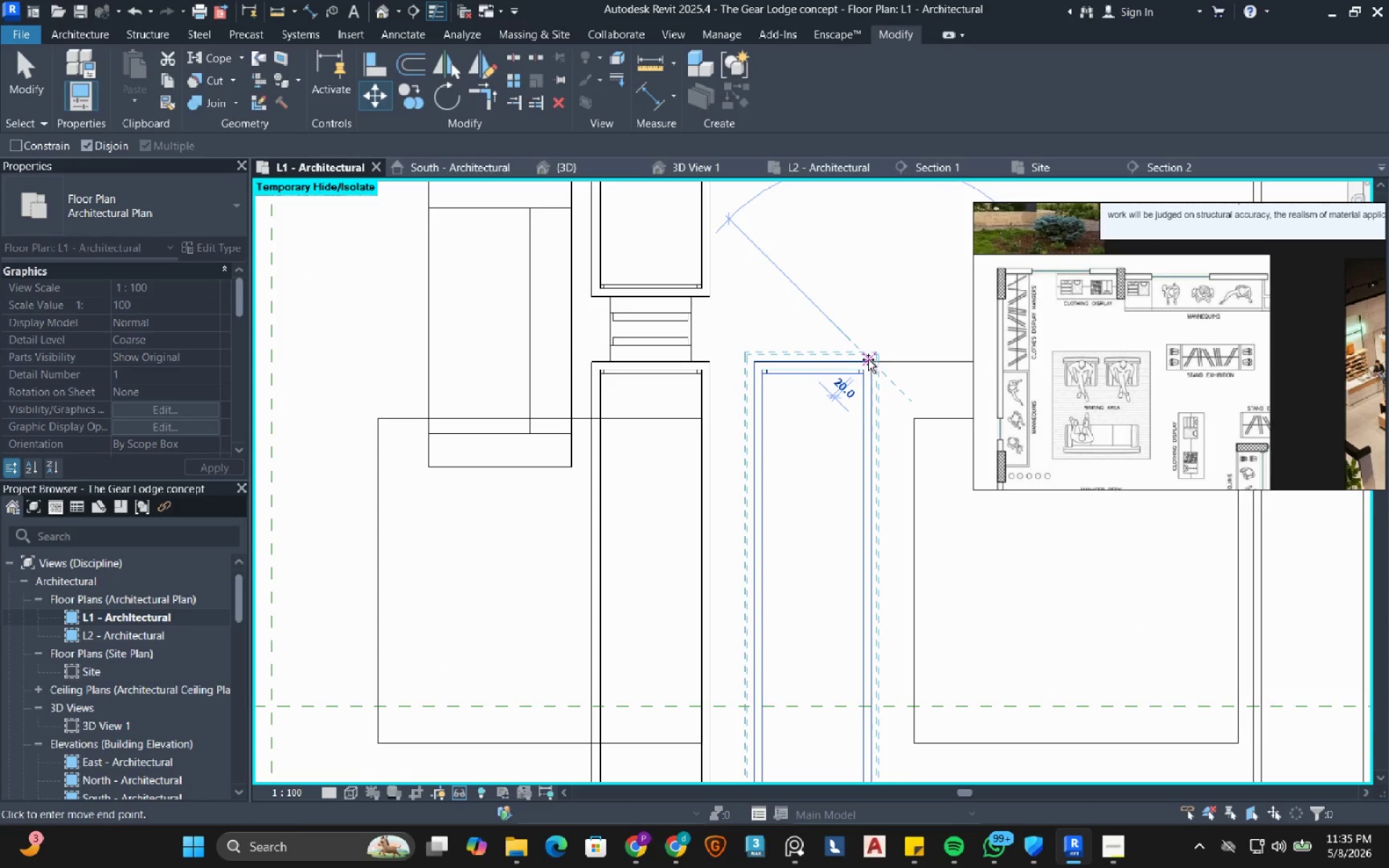 
scroll: coordinate [854, 378], scroll_direction: down, amount: 4.0
 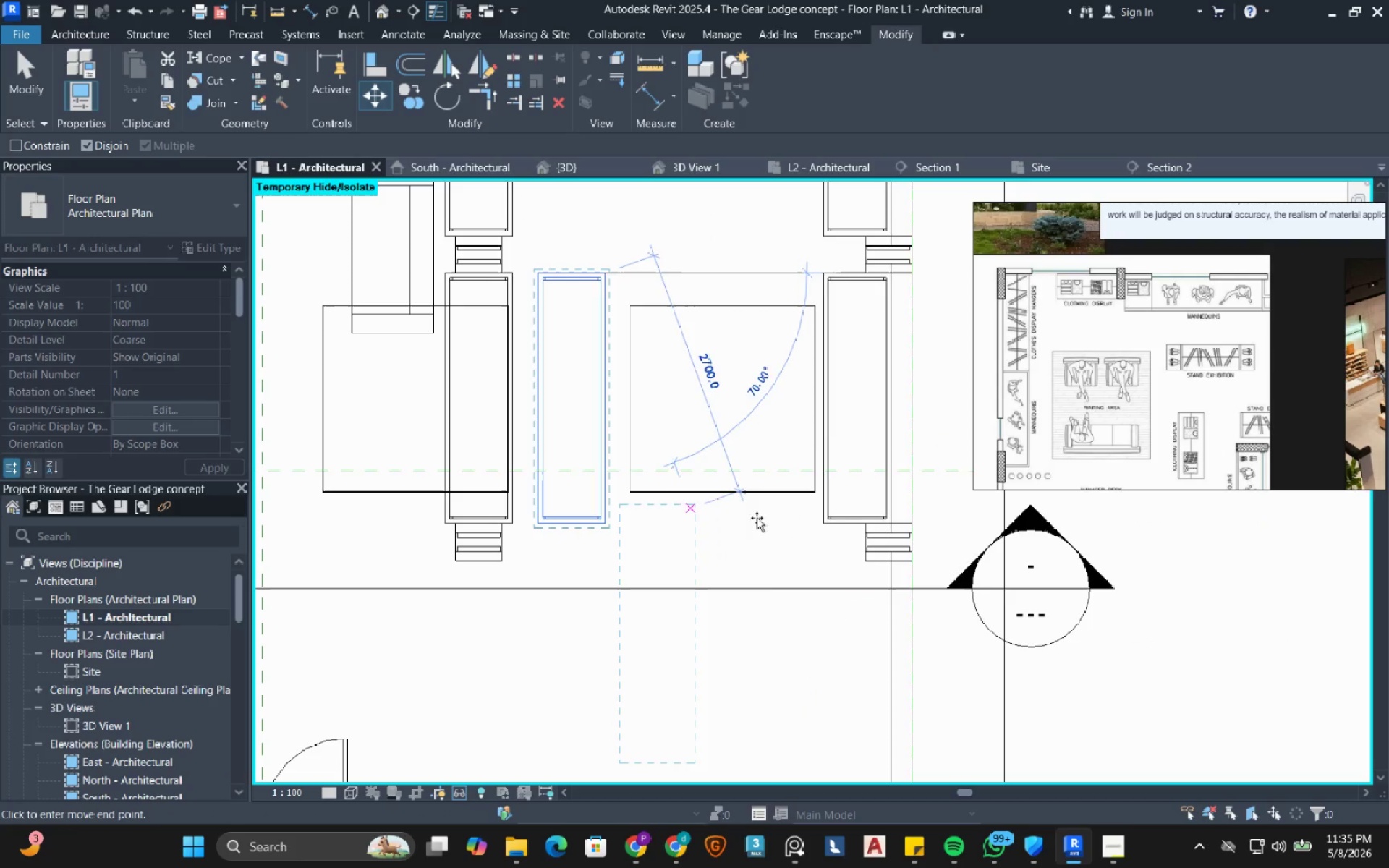 
scroll: coordinate [888, 571], scroll_direction: up, amount: 7.0
 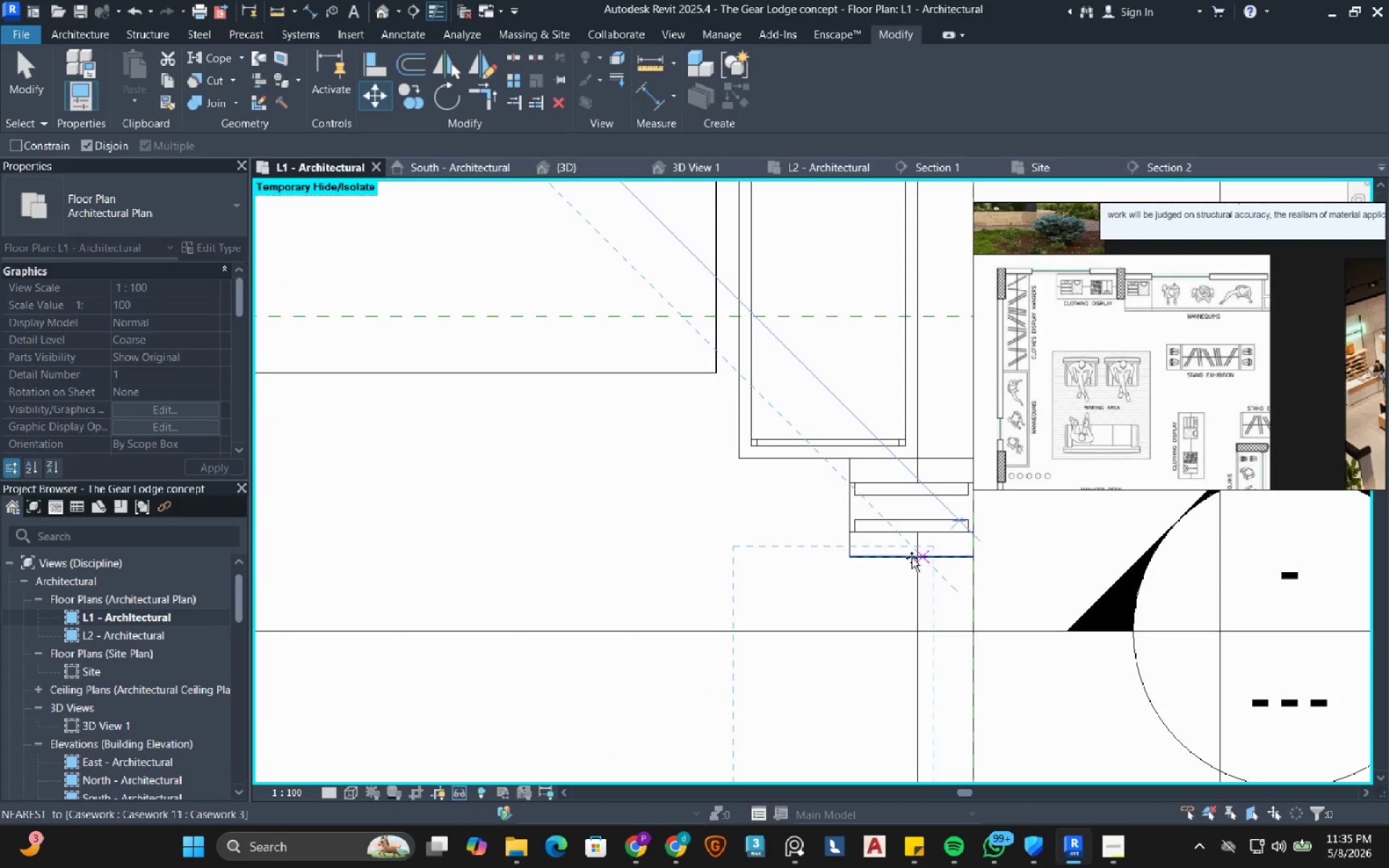 
left_click([912, 558])
 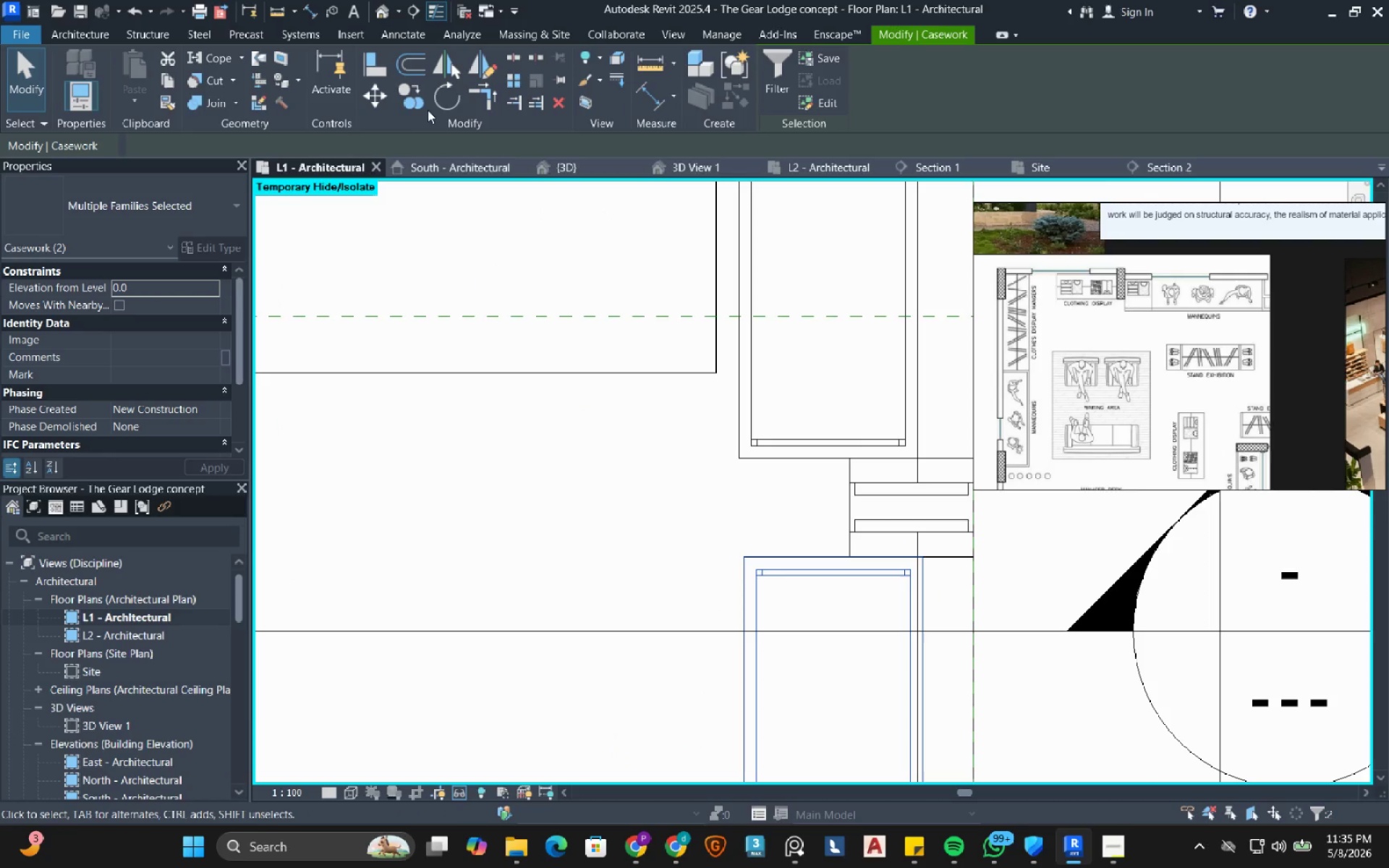 
left_click([368, 98])
 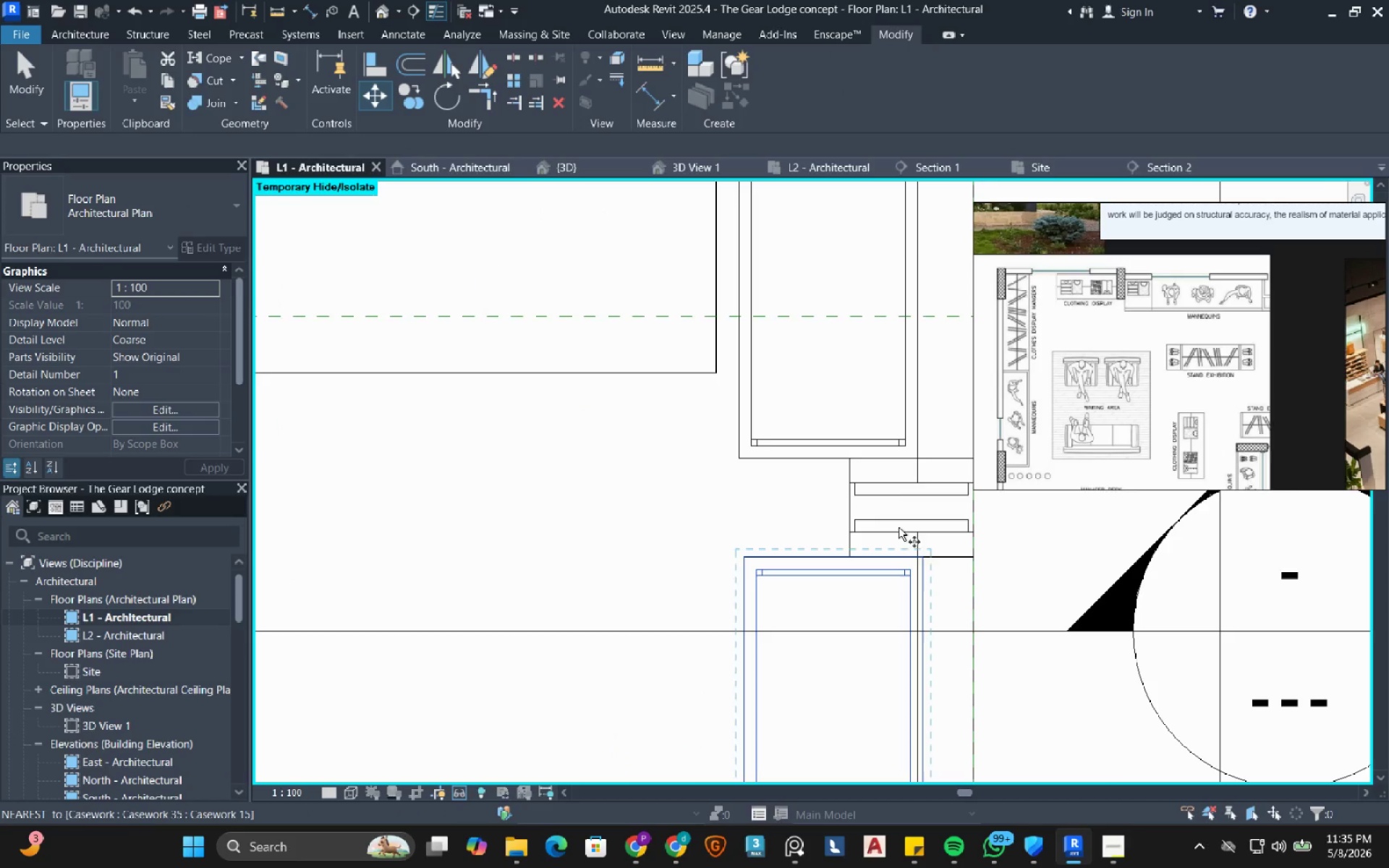 
scroll: coordinate [930, 579], scroll_direction: up, amount: 6.0
 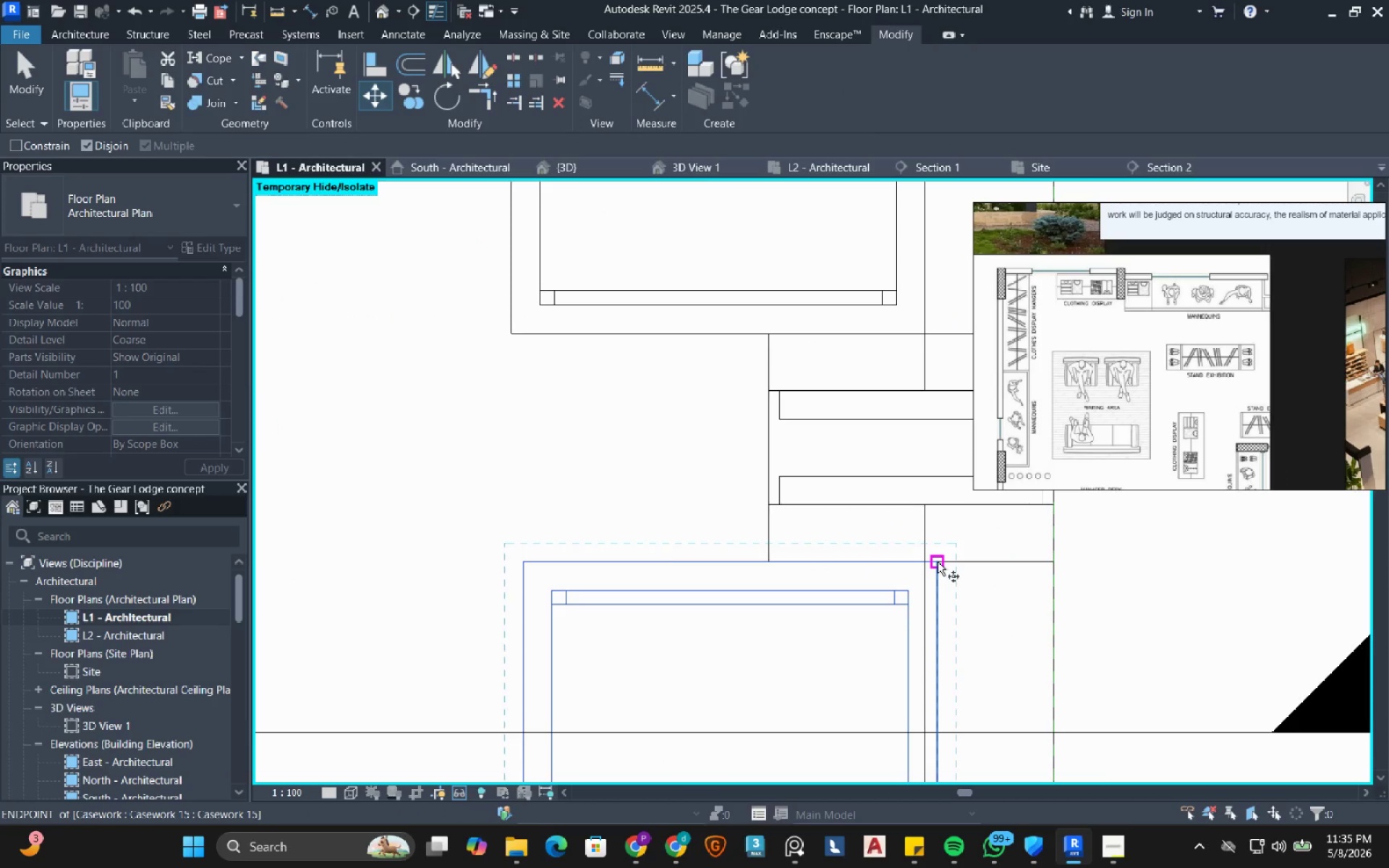 
left_click([938, 562])
 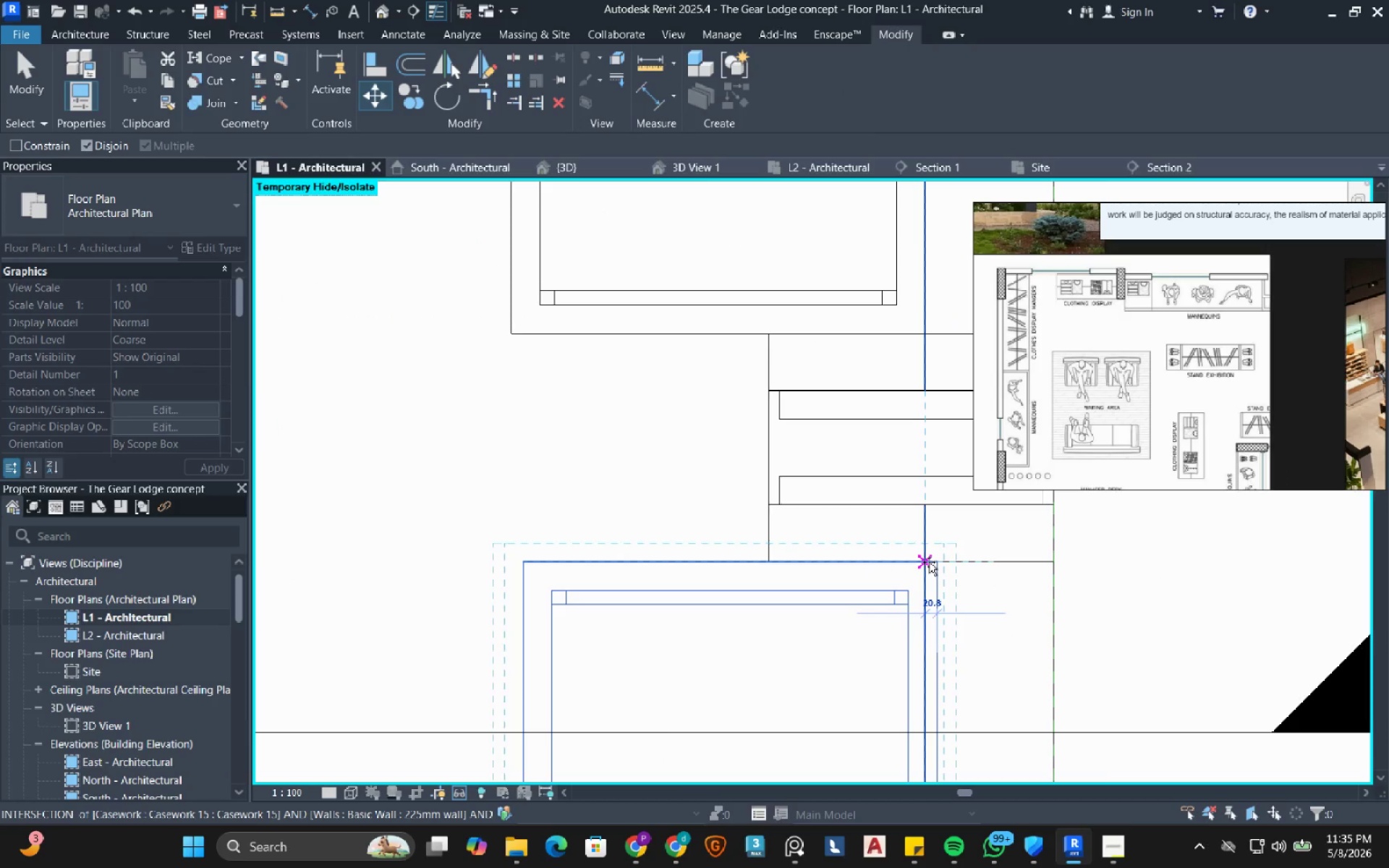 
left_click([929, 562])
 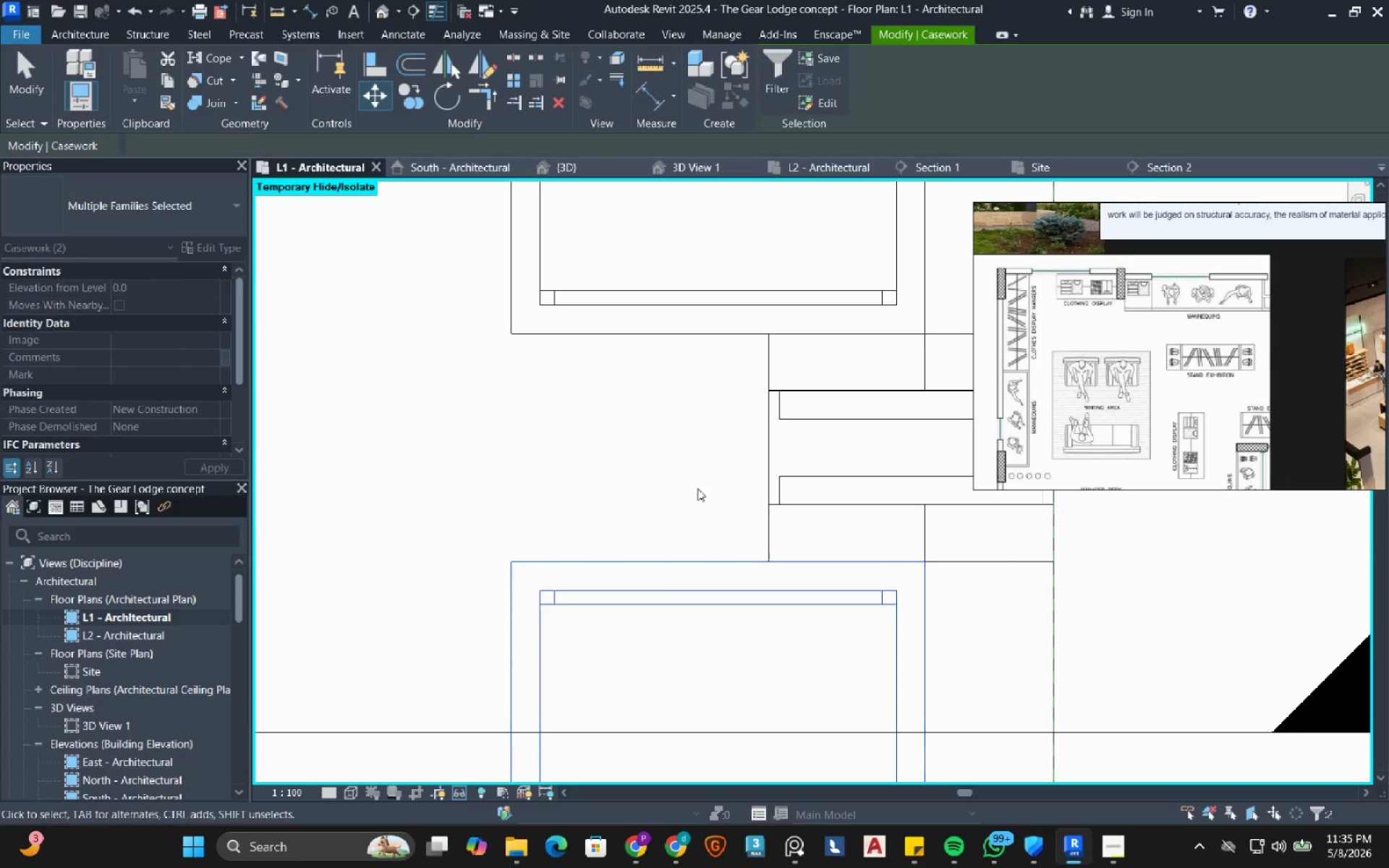 
scroll: coordinate [704, 470], scroll_direction: down, amount: 14.0
 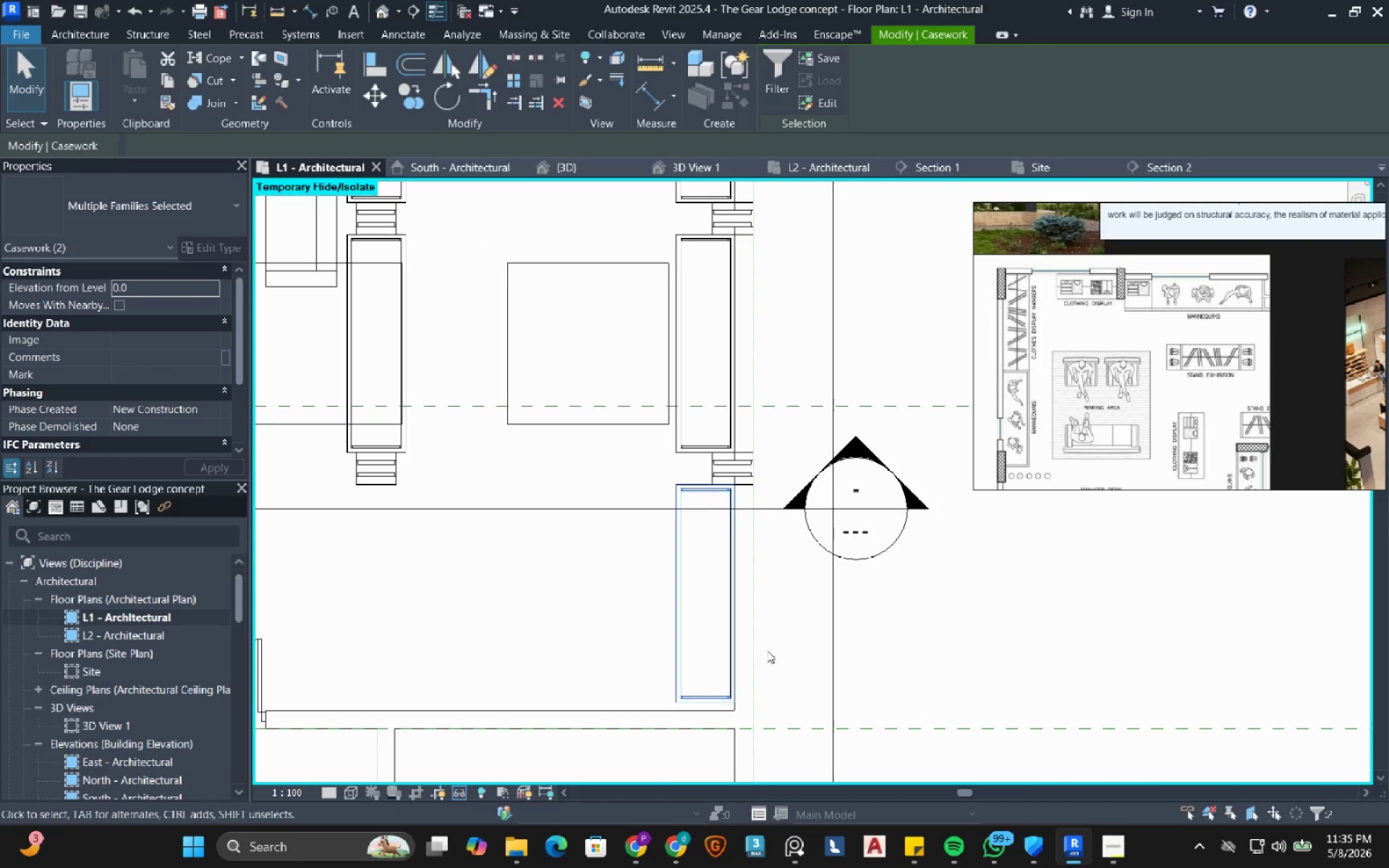 
mouse_move([747, 666])
 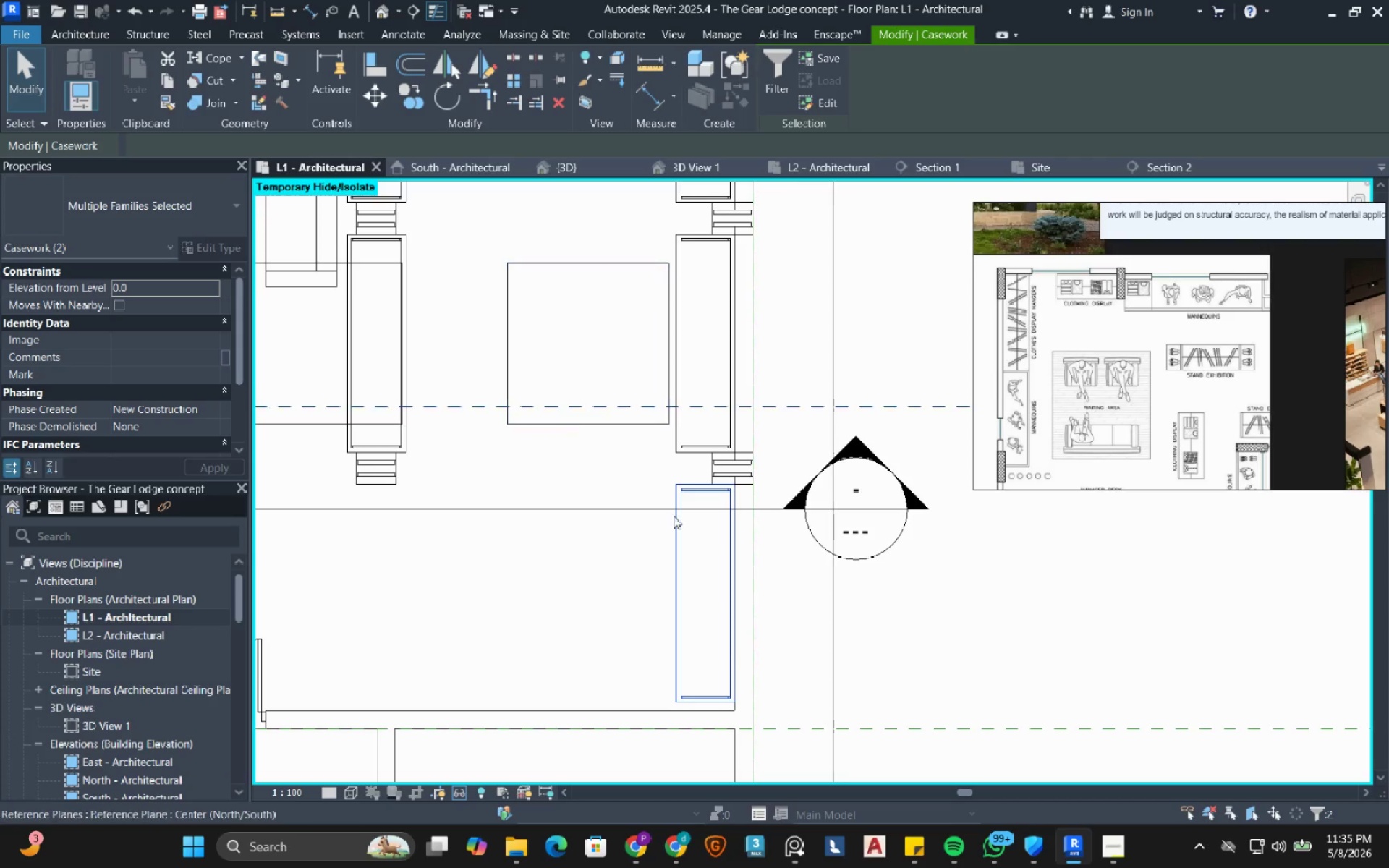 
wait(5.51)
 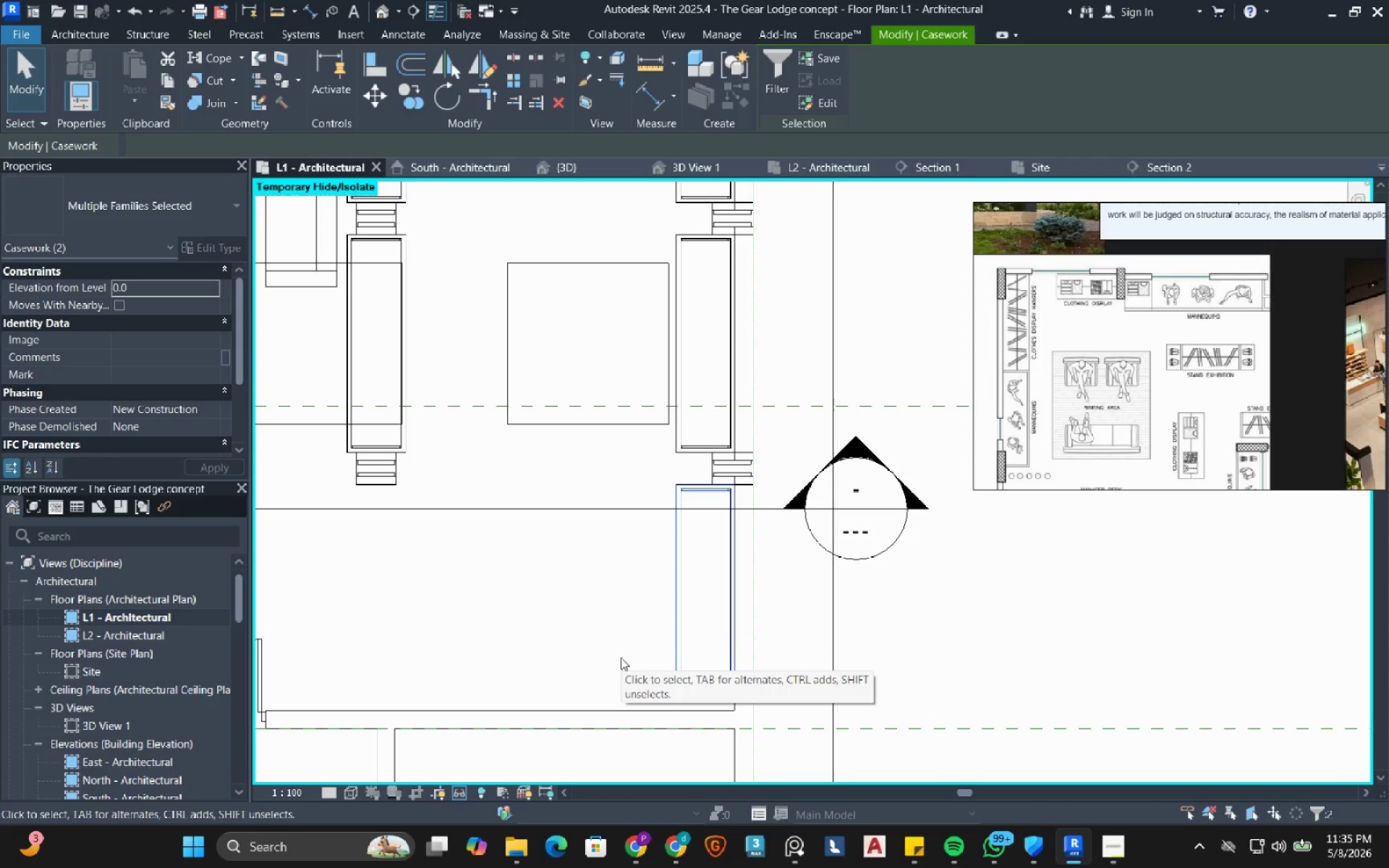 
left_click([483, 67])
 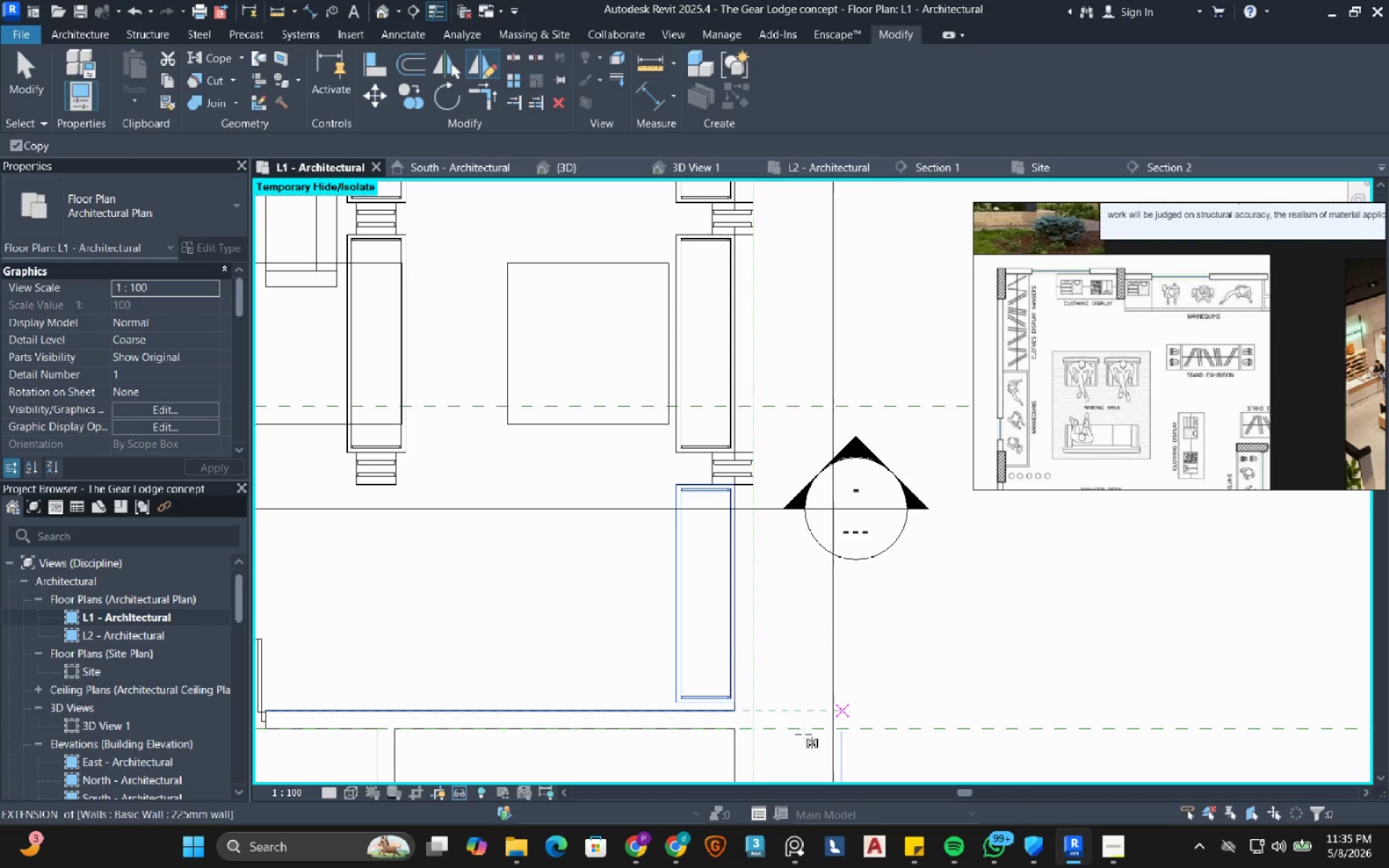 
scroll: coordinate [735, 731], scroll_direction: up, amount: 3.0
 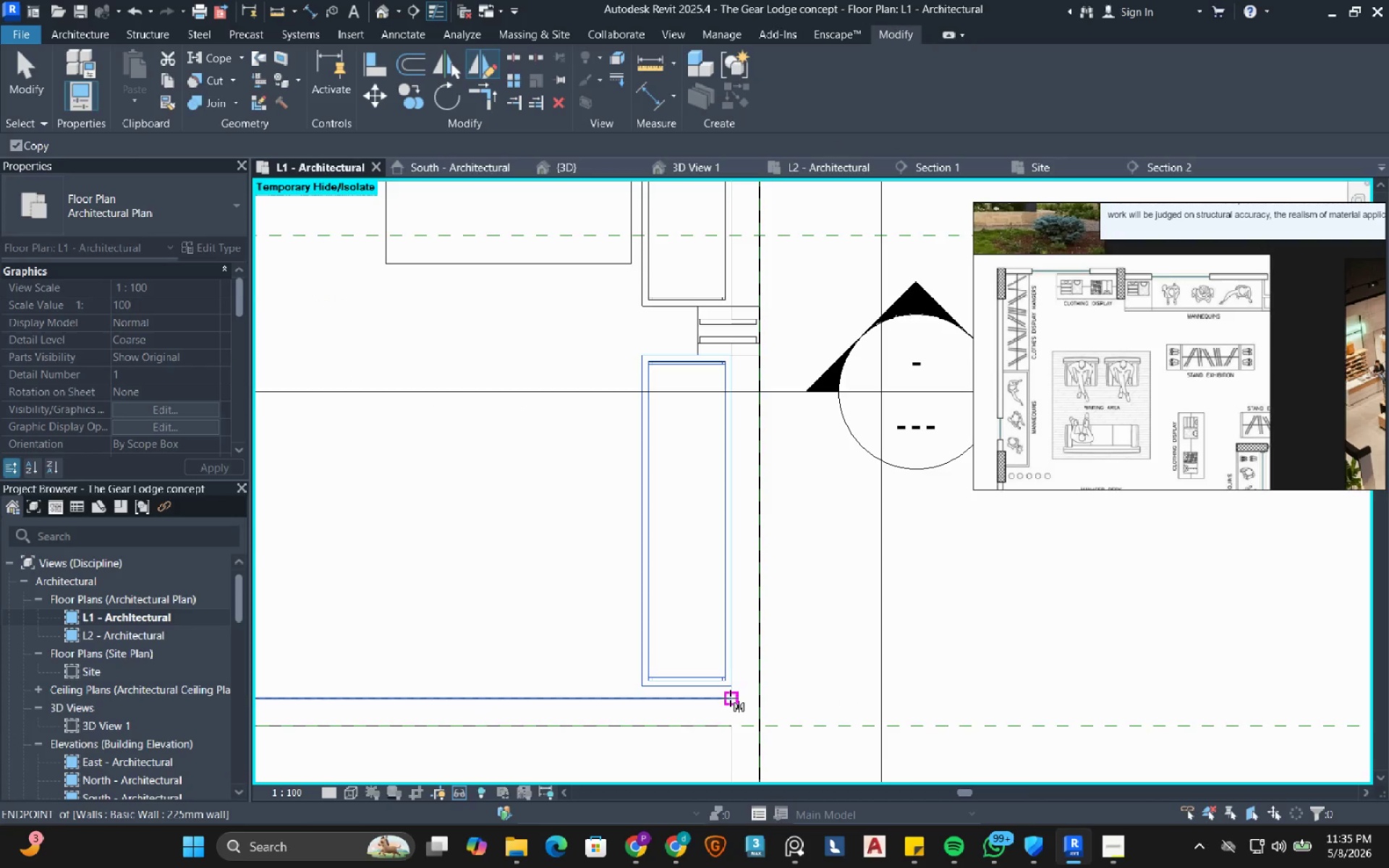 
left_click([730, 698])
 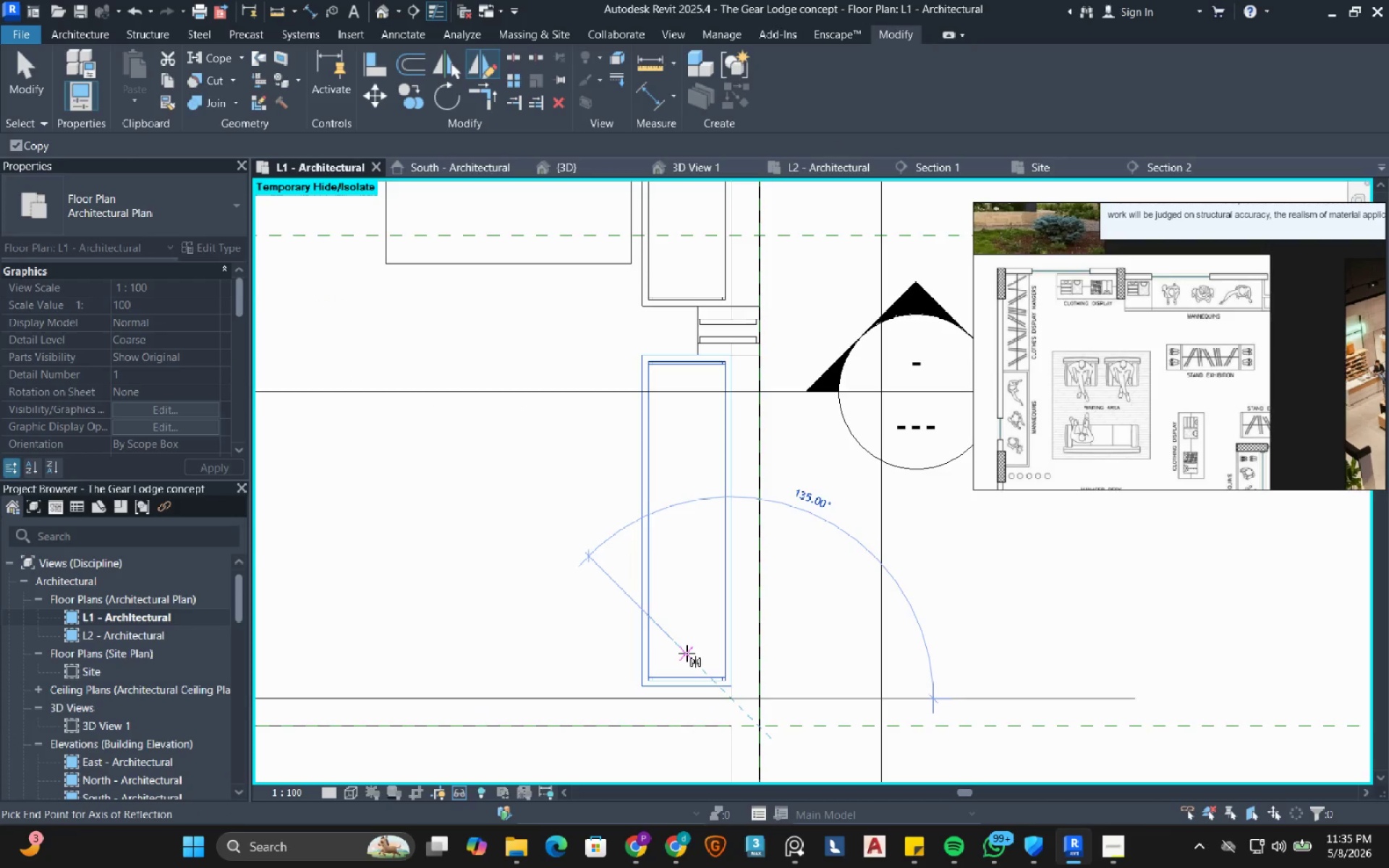 
left_click([687, 653])
 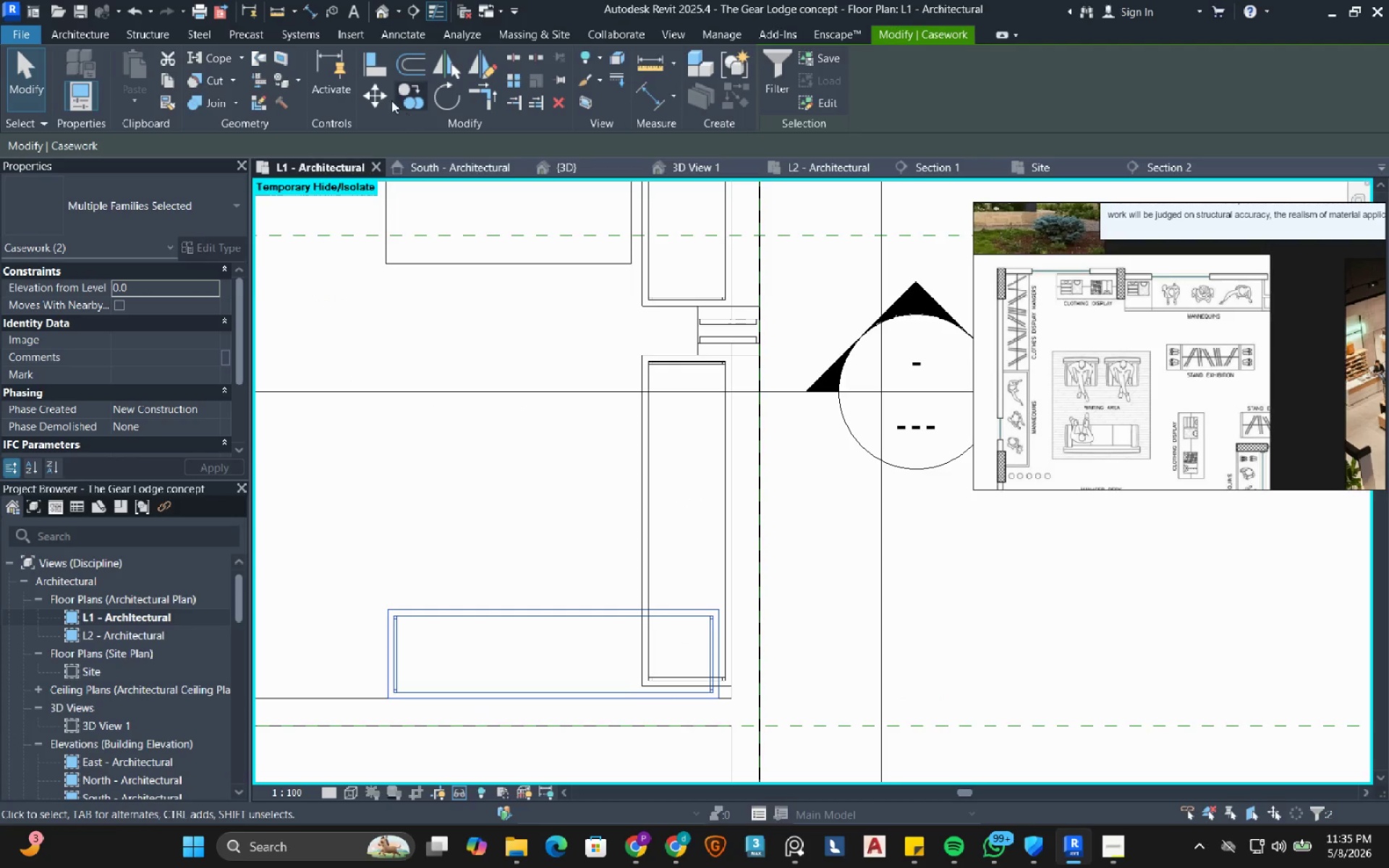 
left_click([378, 98])
 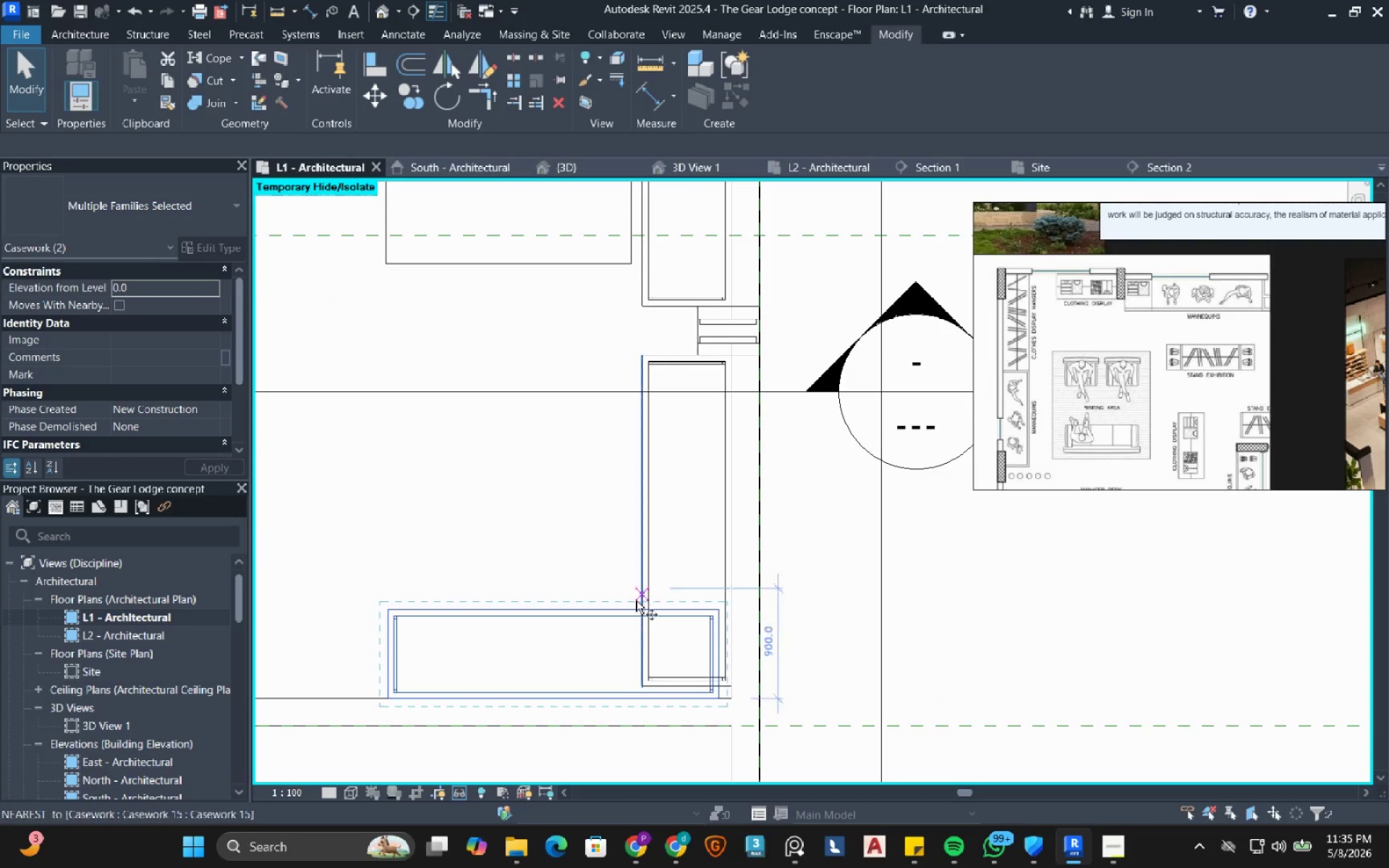 
scroll: coordinate [632, 624], scroll_direction: up, amount: 3.0
 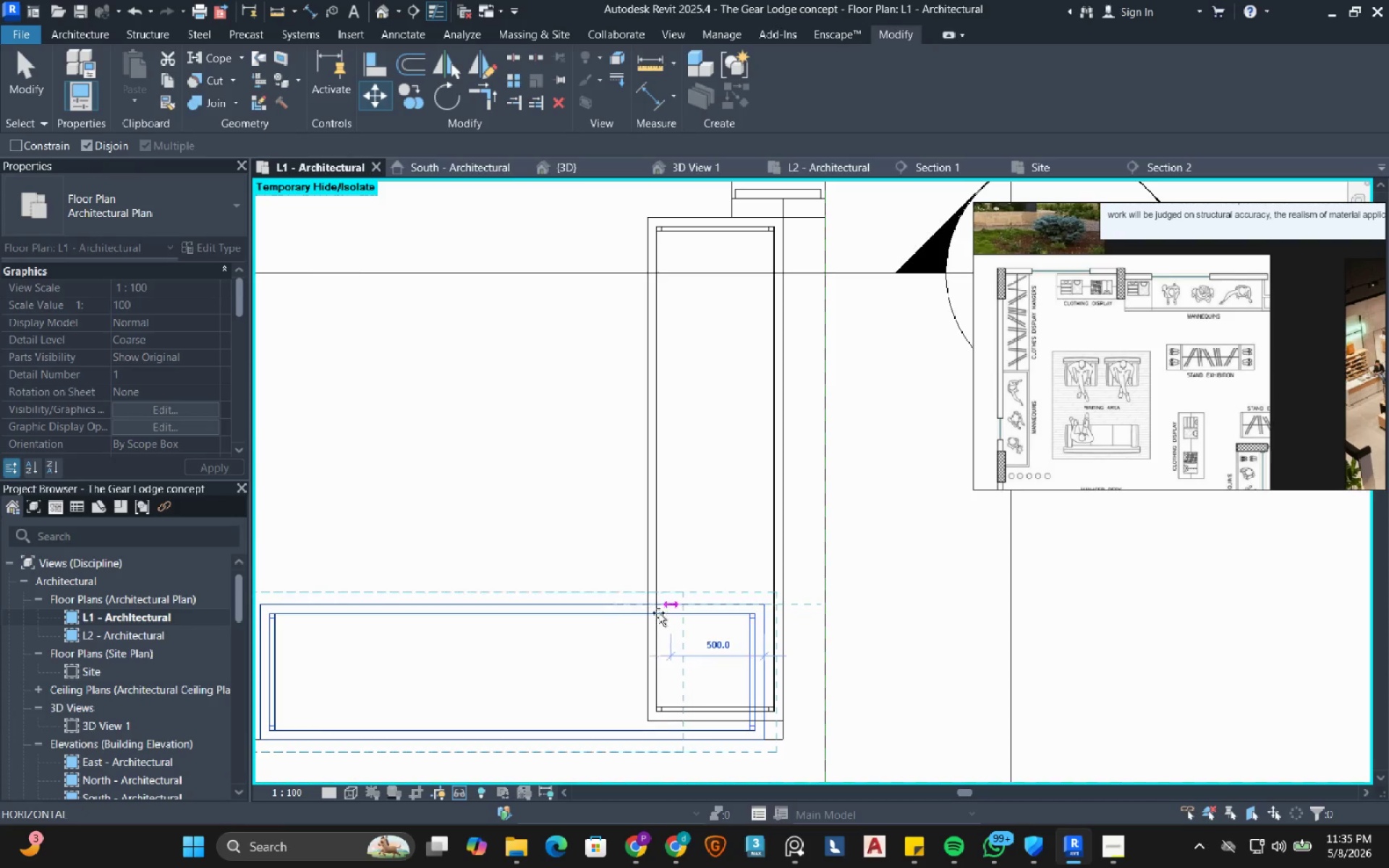 
left_click([648, 613])
 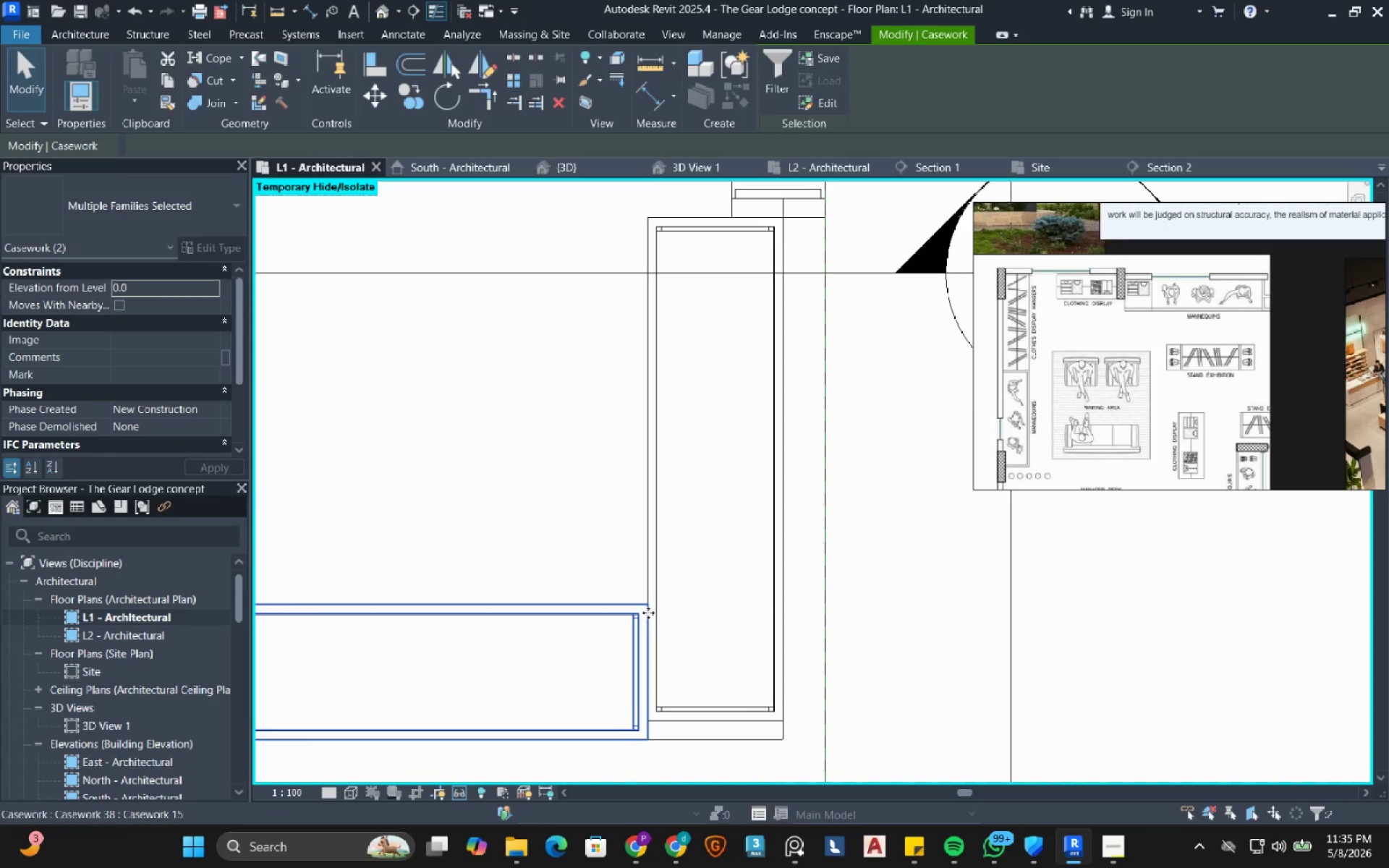 
scroll: coordinate [648, 613], scroll_direction: down, amount: 4.0
 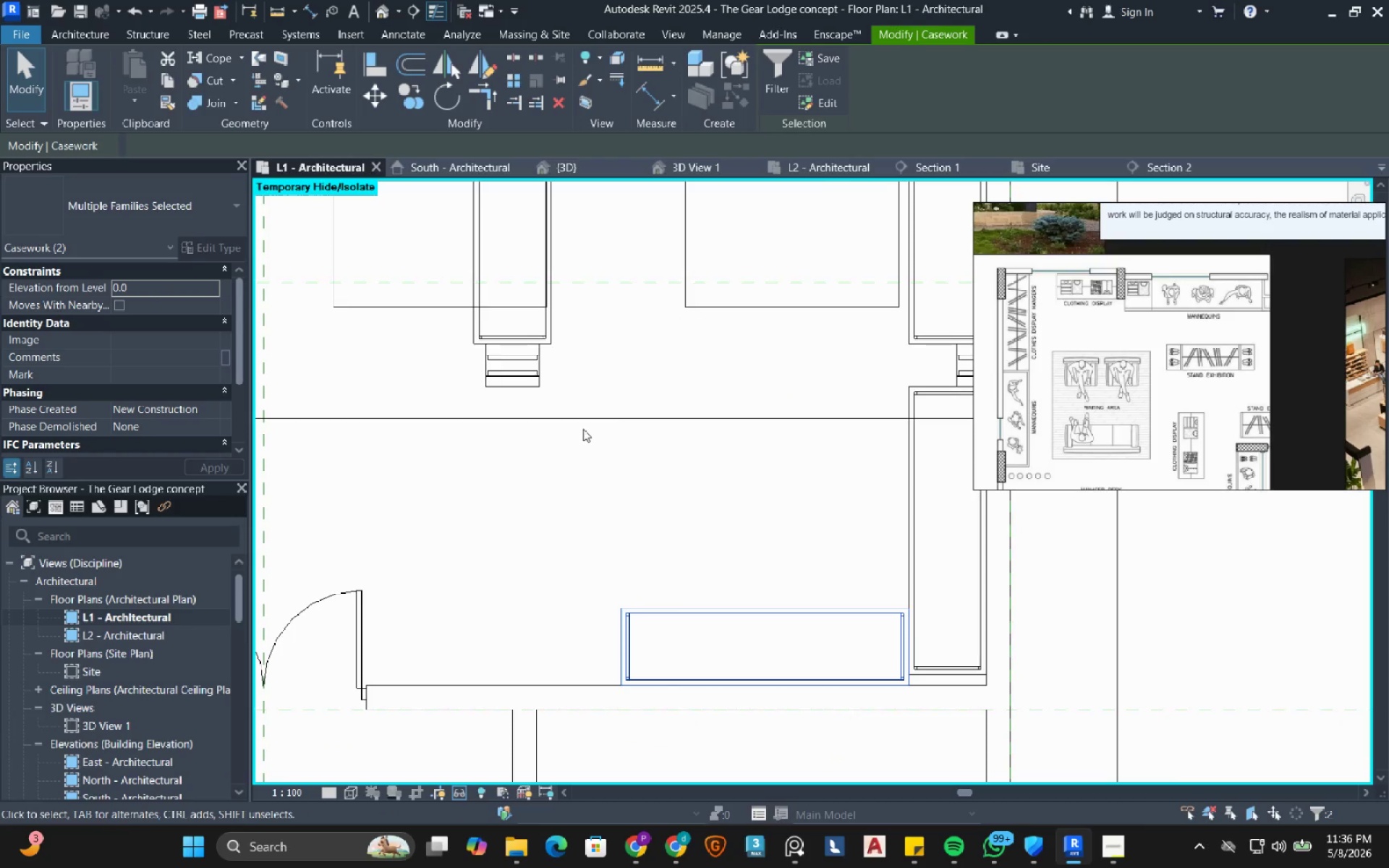 
wait(5.88)
 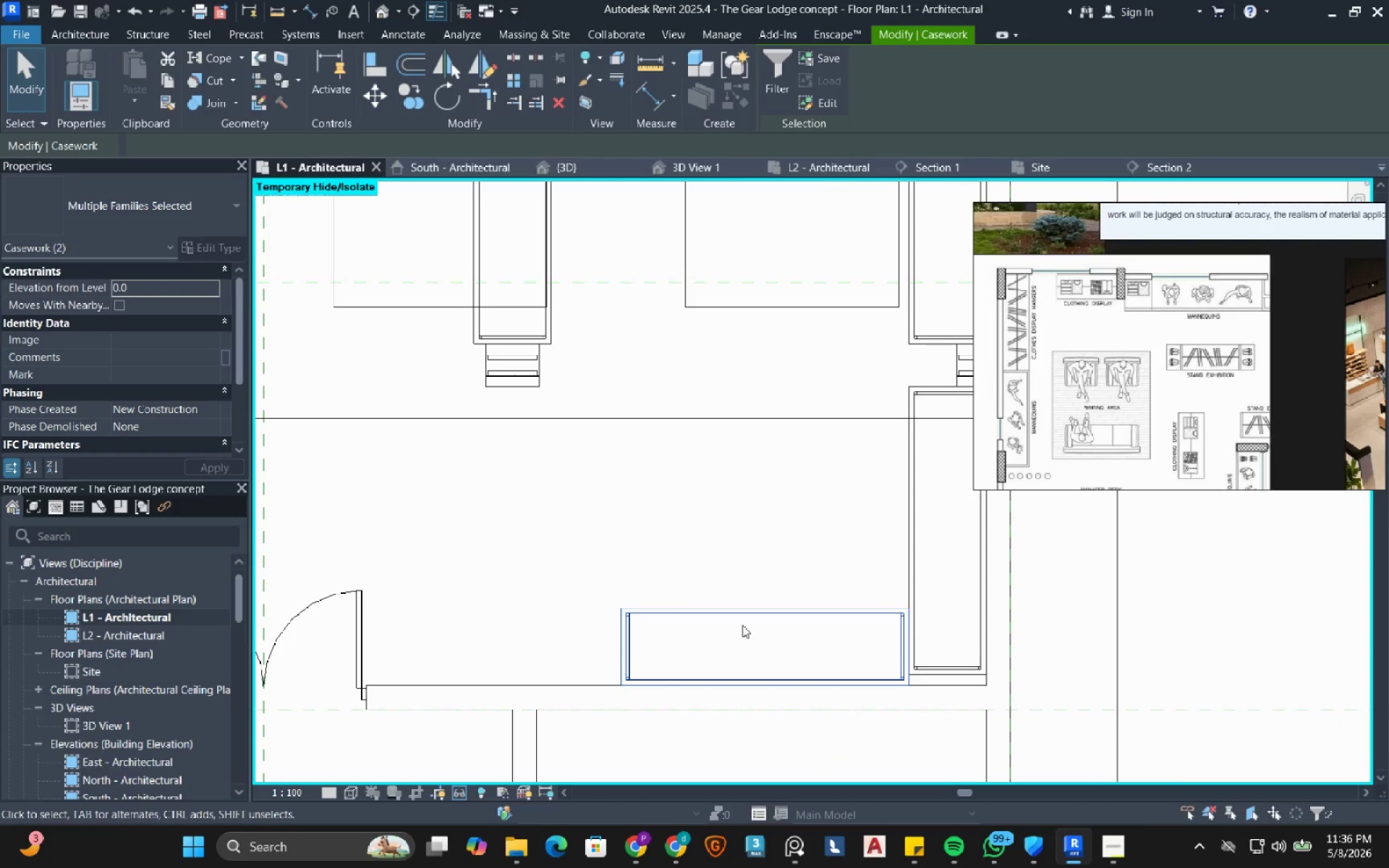 
scroll: coordinate [613, 530], scroll_direction: down, amount: 5.0
 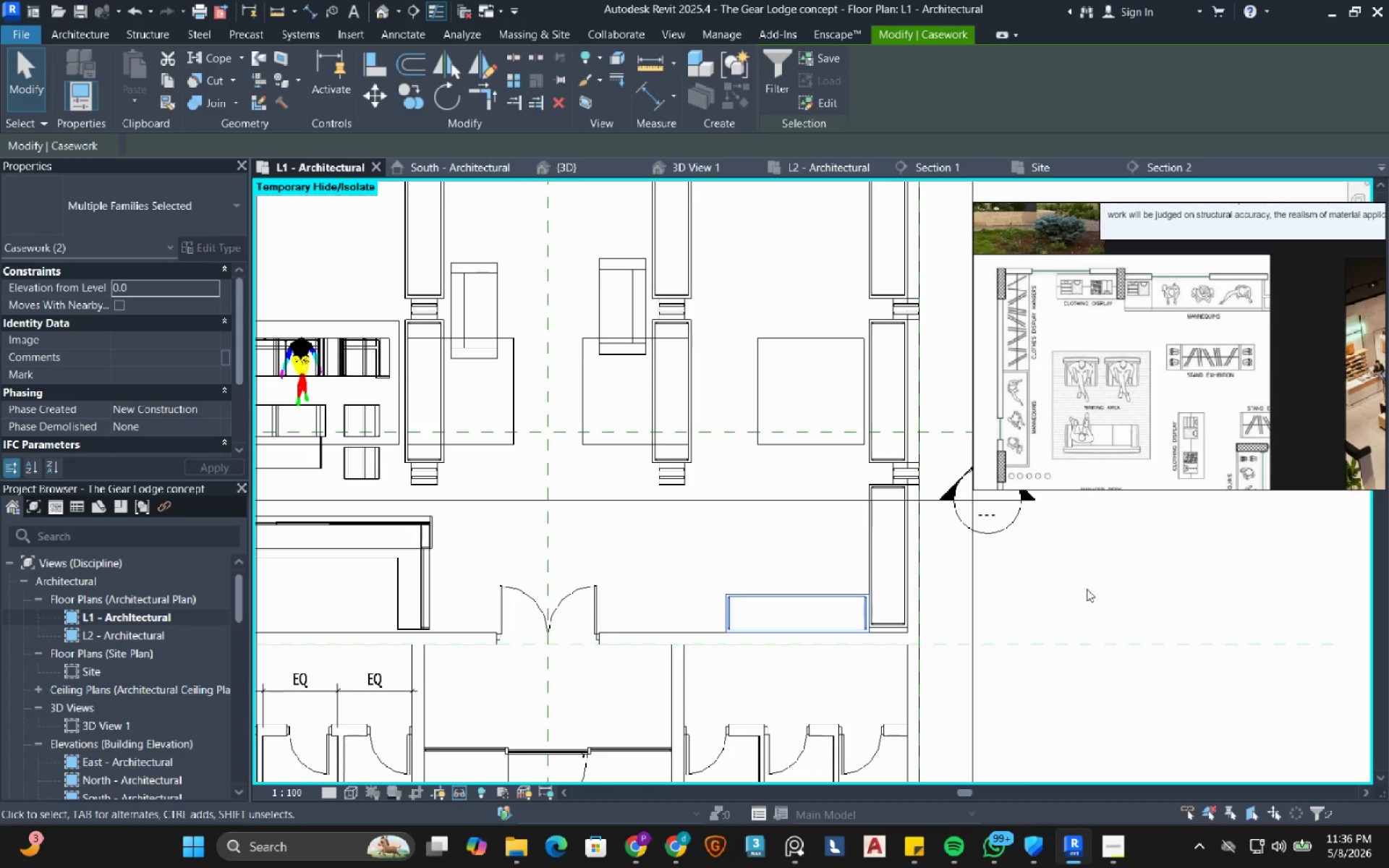 
wait(6.08)
 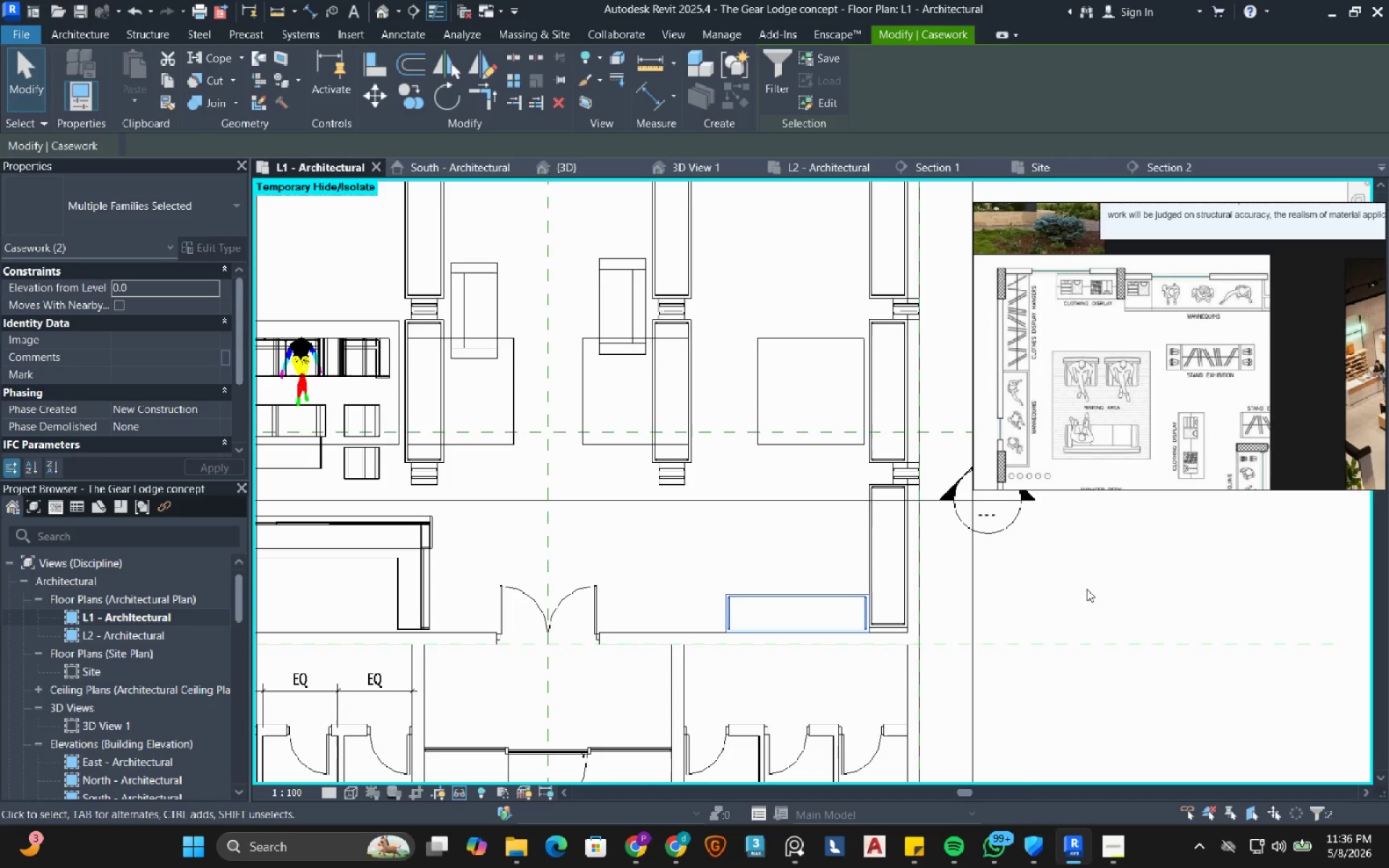 
scroll: coordinate [914, 615], scroll_direction: up, amount: 1.0
 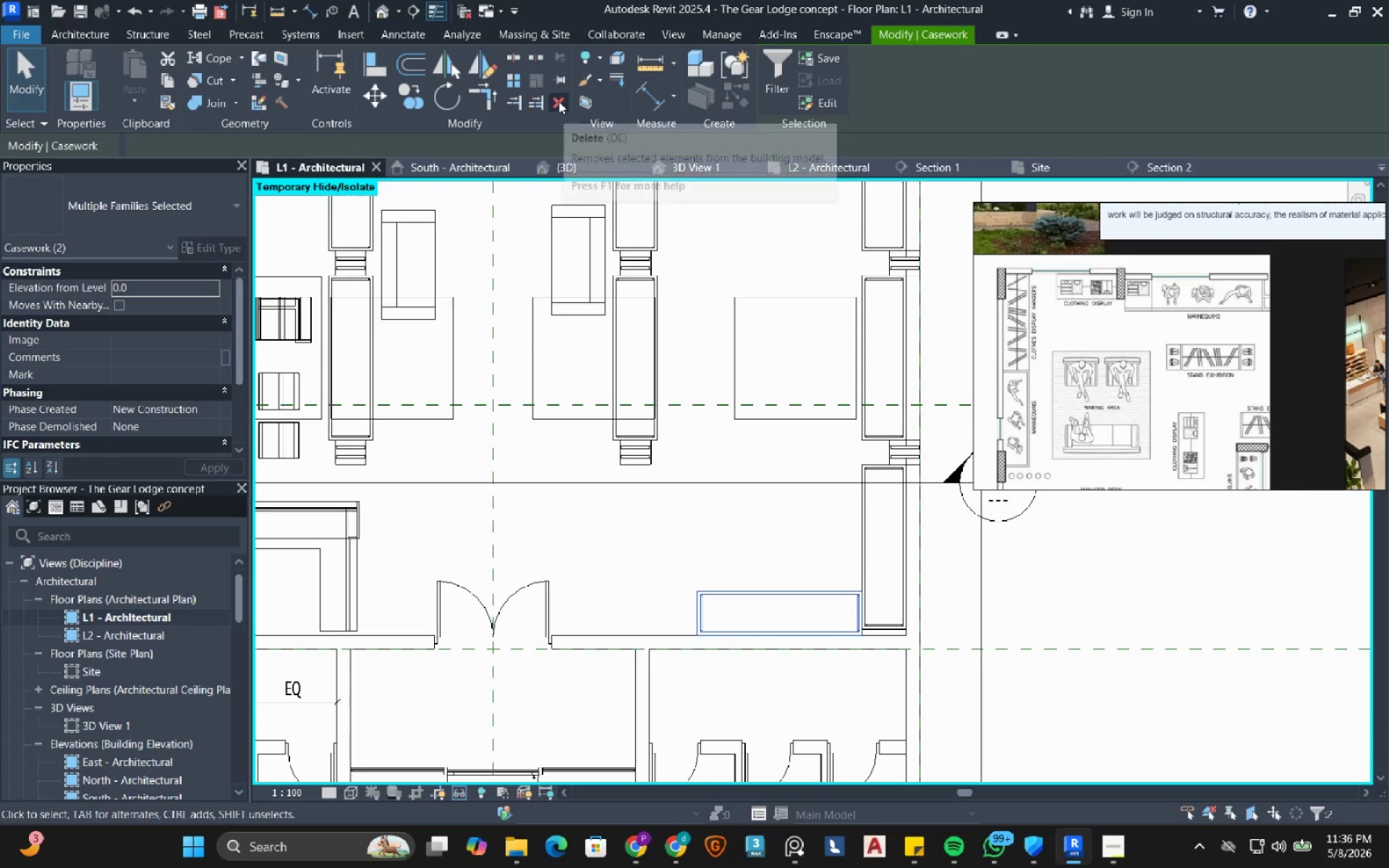 
left_click([558, 101])
 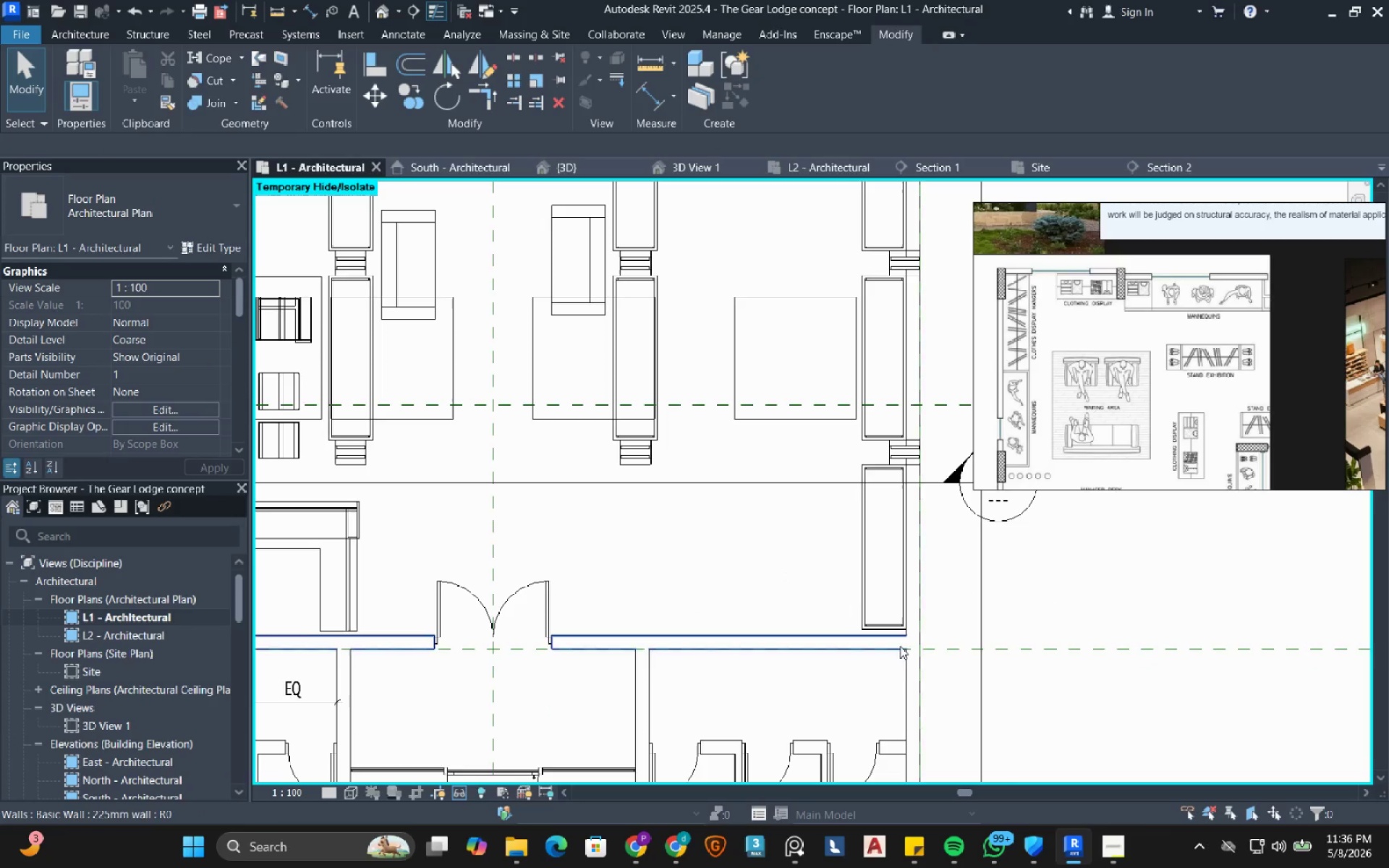 
scroll: coordinate [882, 624], scroll_direction: up, amount: 8.0
 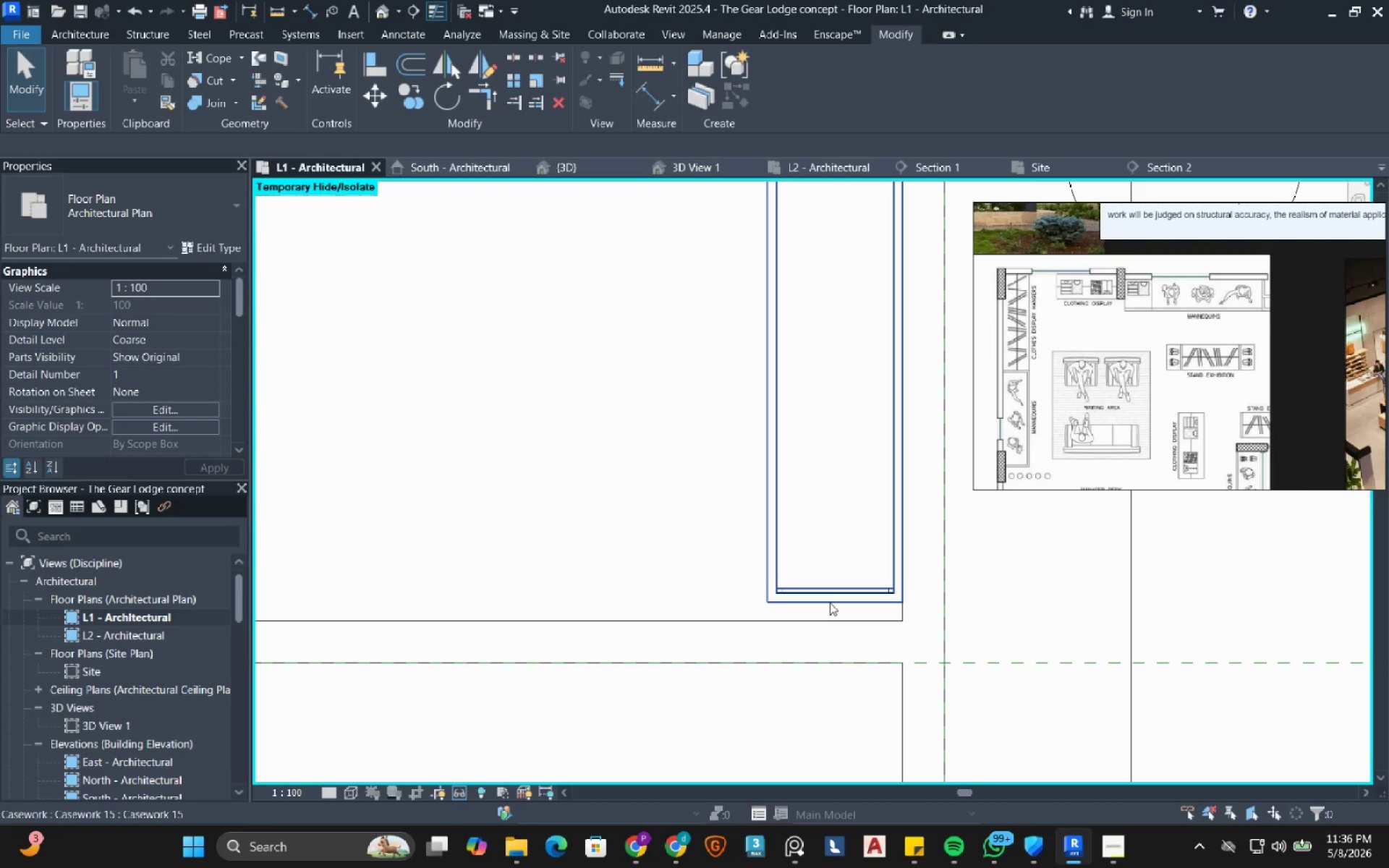 
left_click([830, 602])
 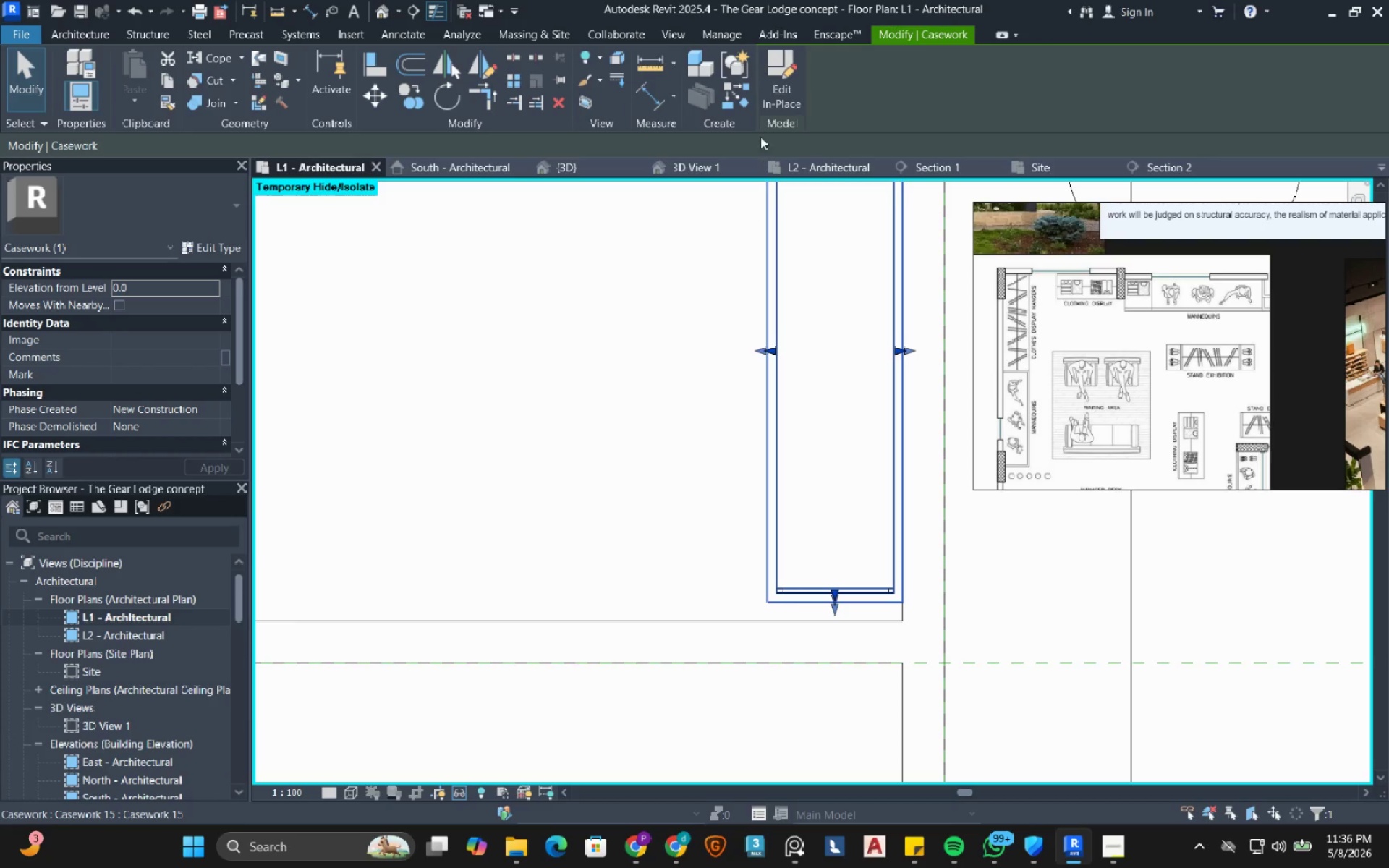 
left_click([773, 85])
 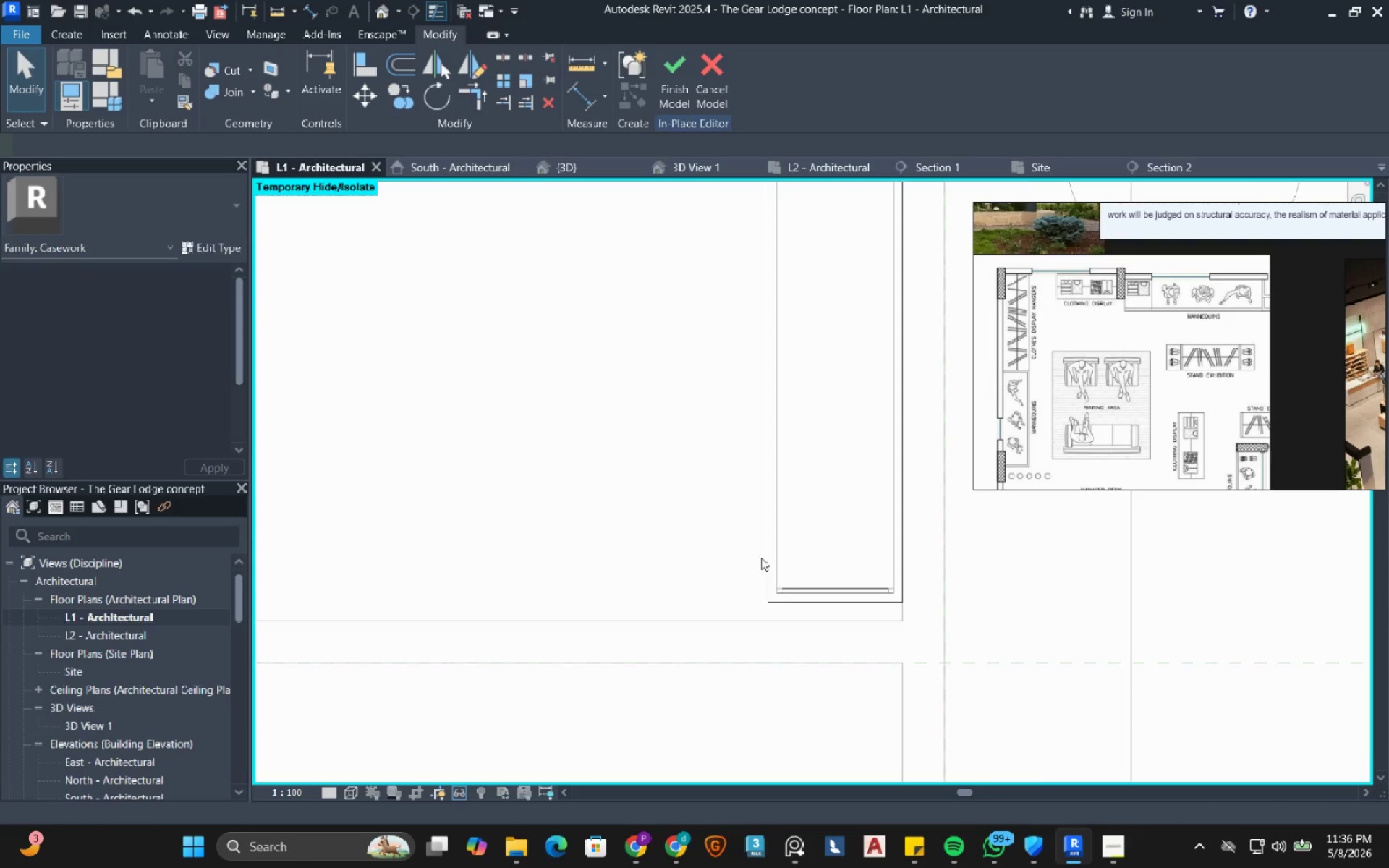 
scroll: coordinate [761, 577], scroll_direction: down, amount: 3.0
 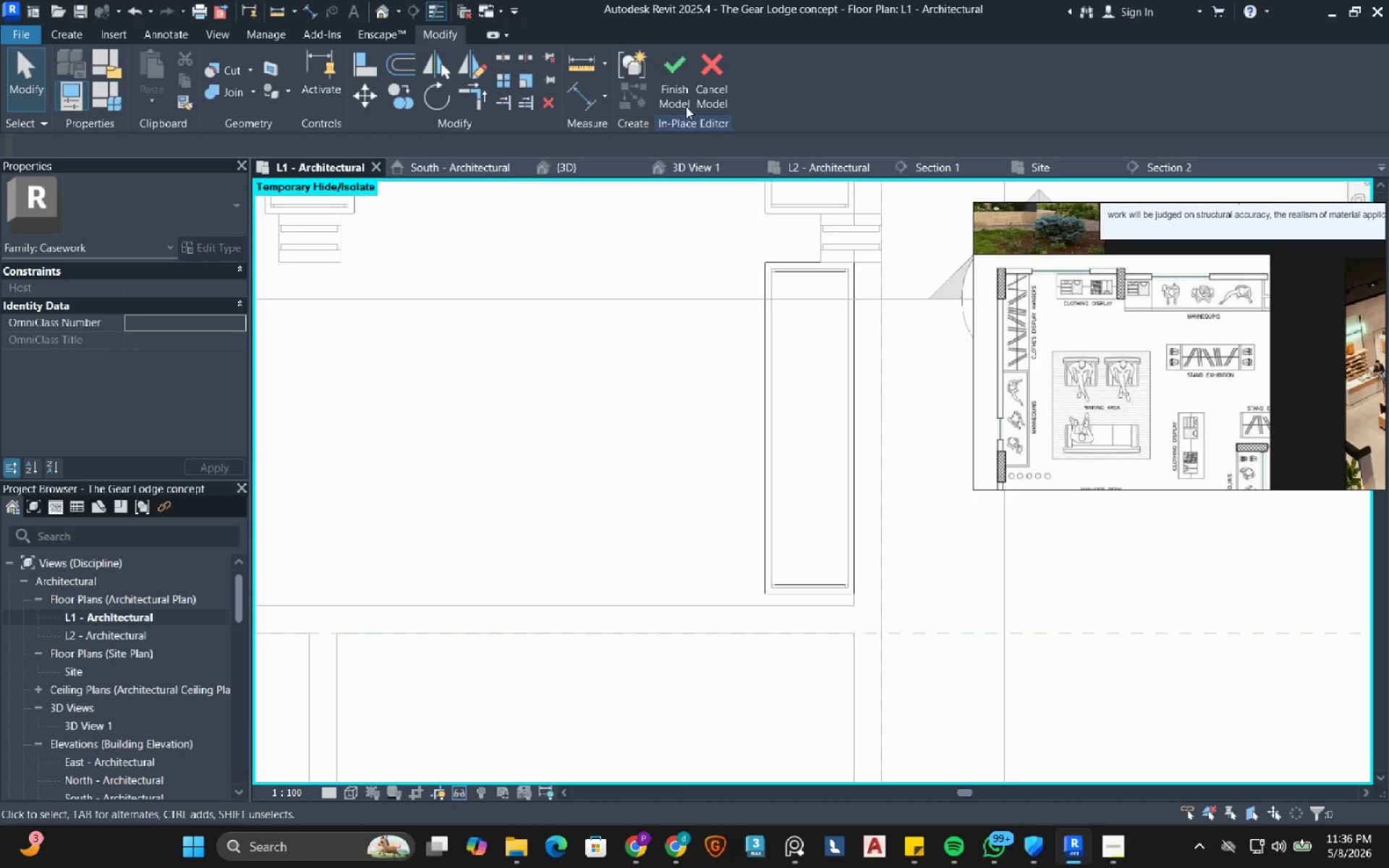 
left_click([679, 88])
 